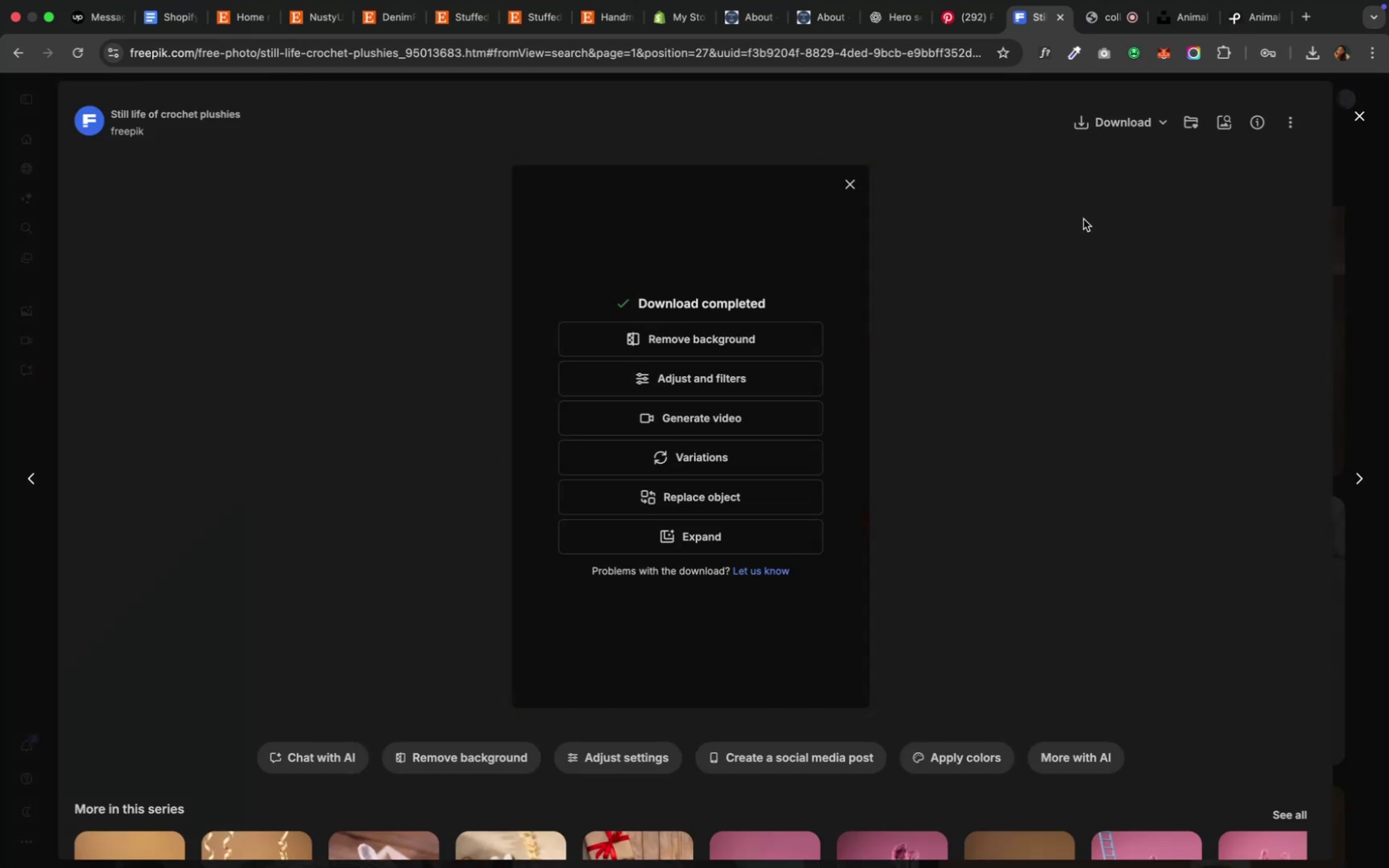 
mouse_move([1049, 221])
 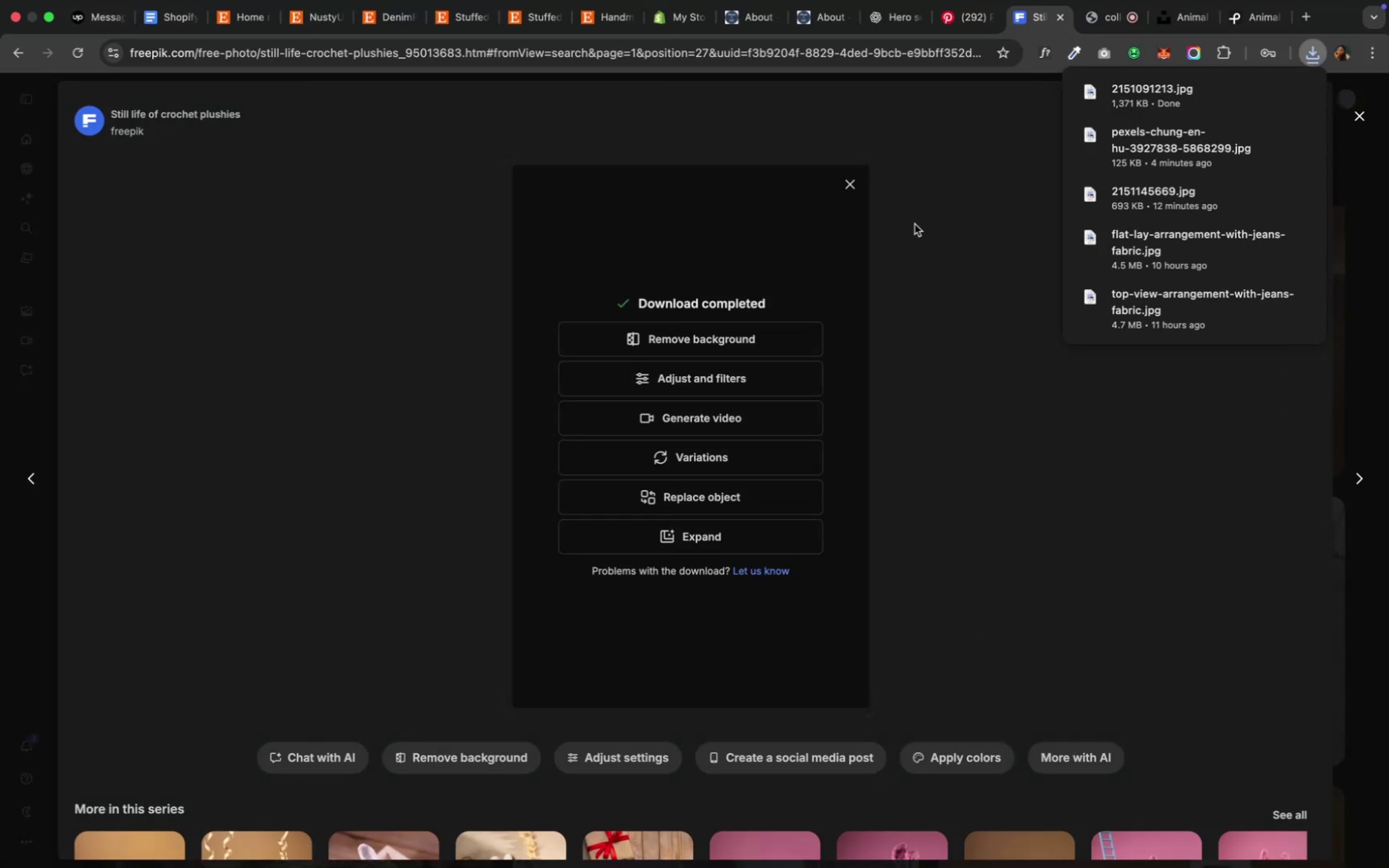 
left_click([681, 17])
 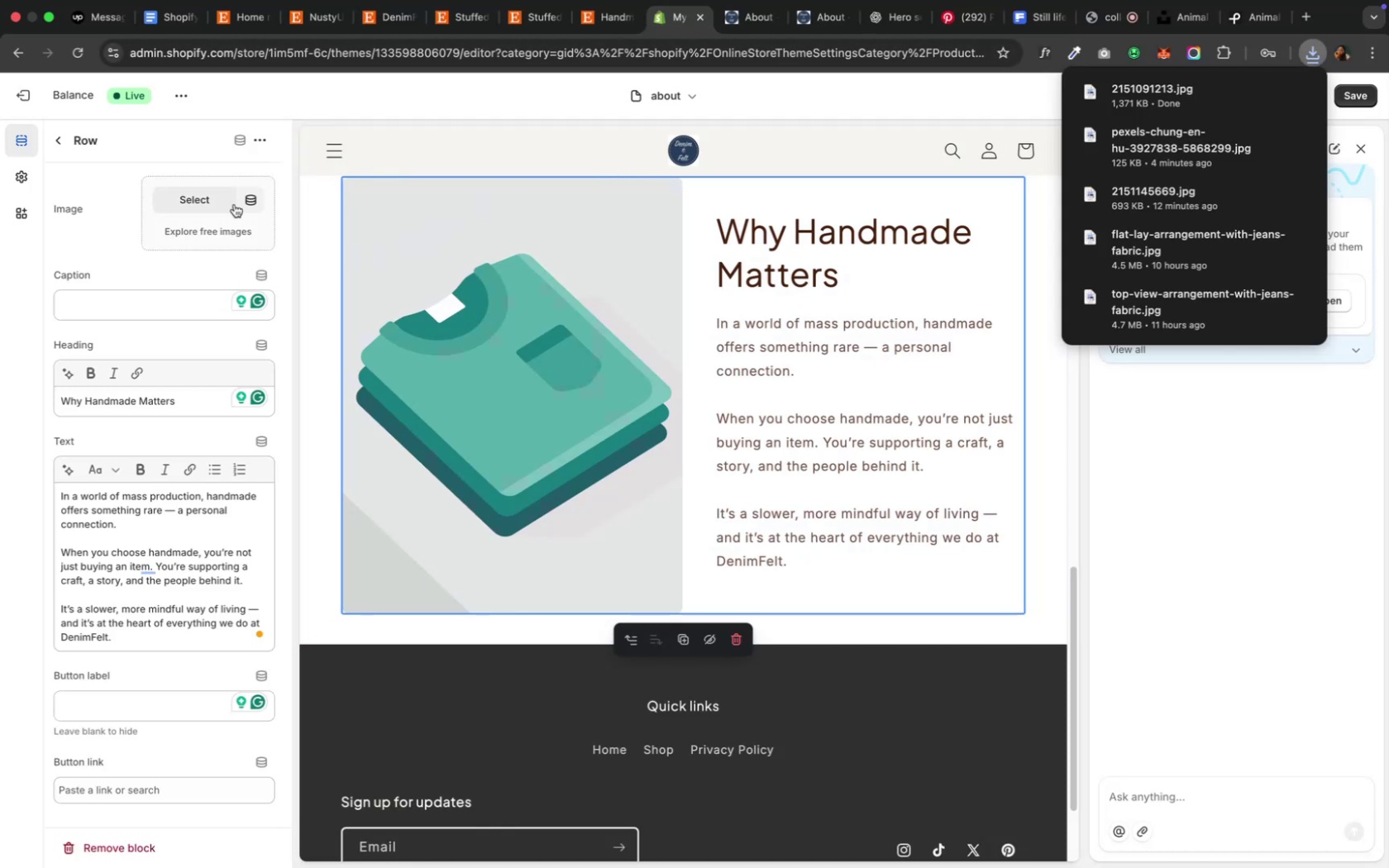 
left_click([196, 210])
 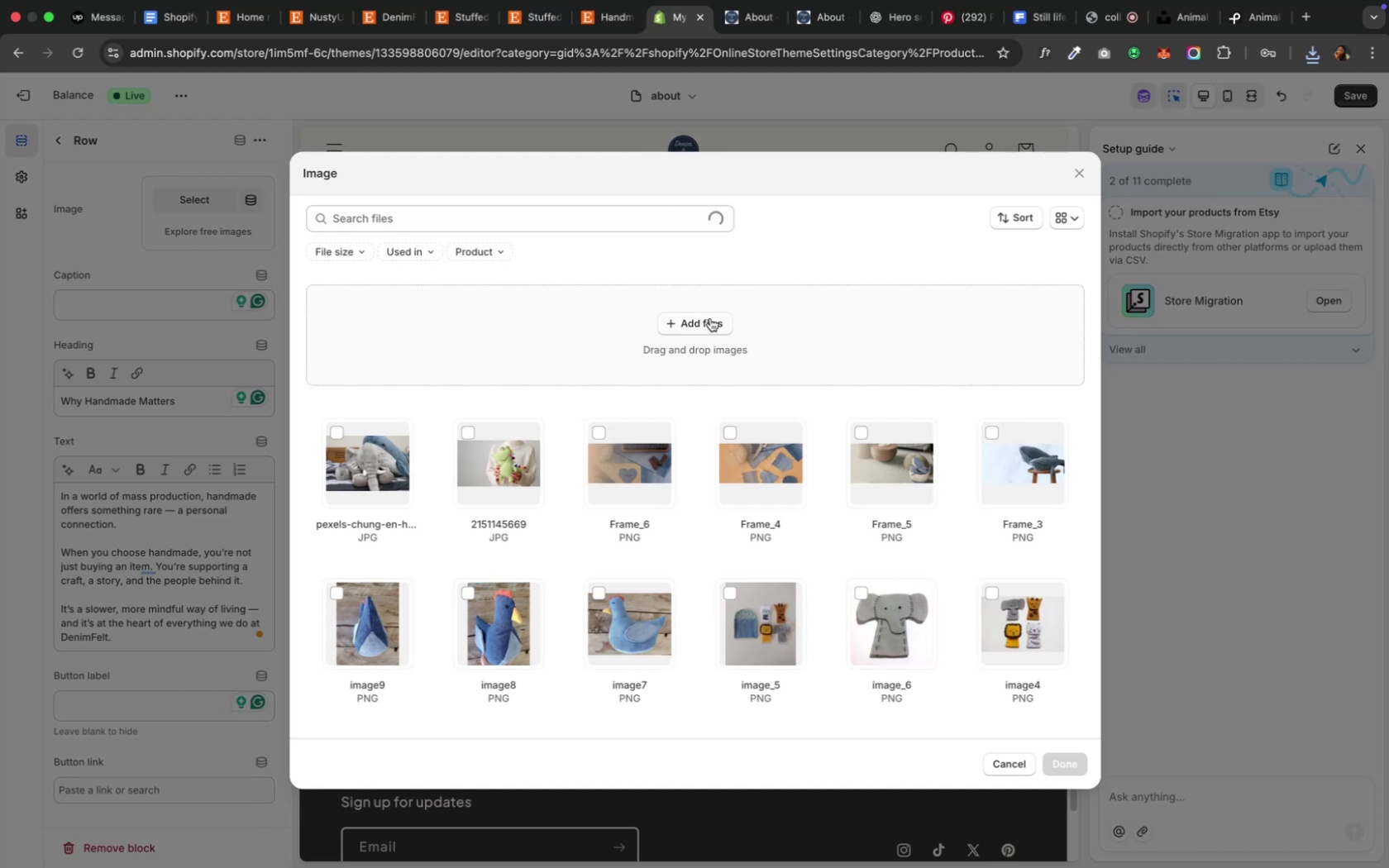 
left_click([709, 318])
 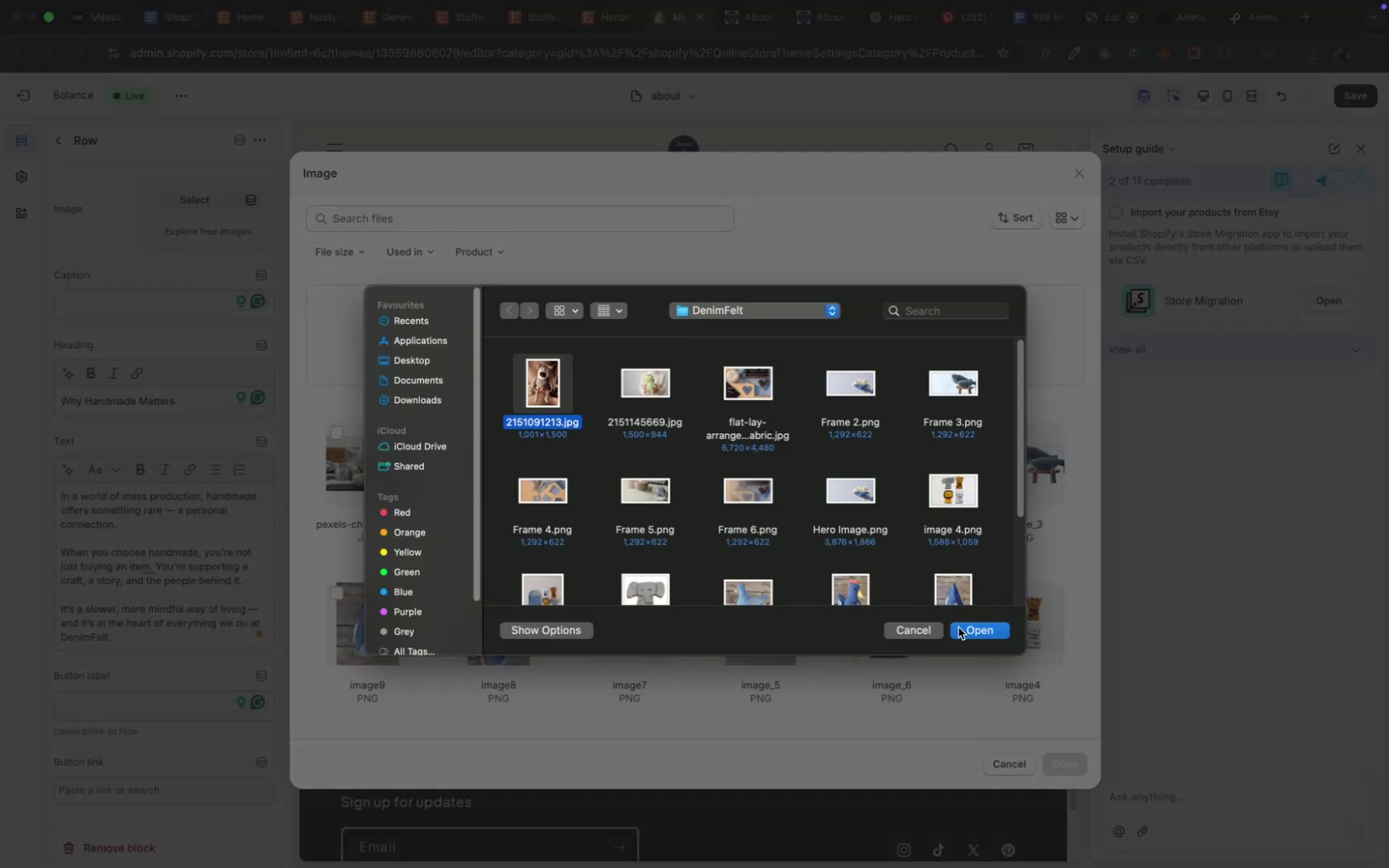 
left_click([966, 628])
 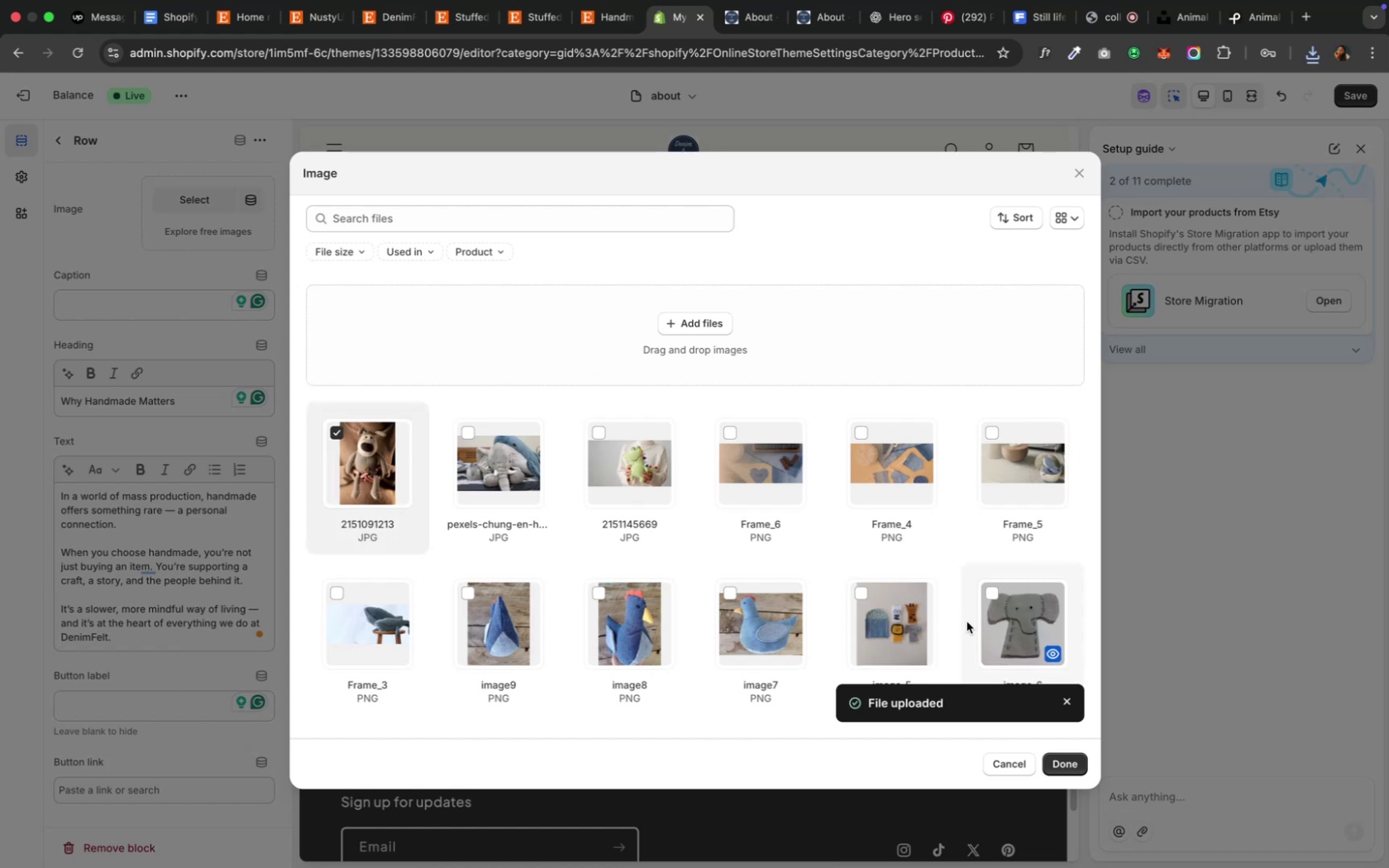 
wait(22.88)
 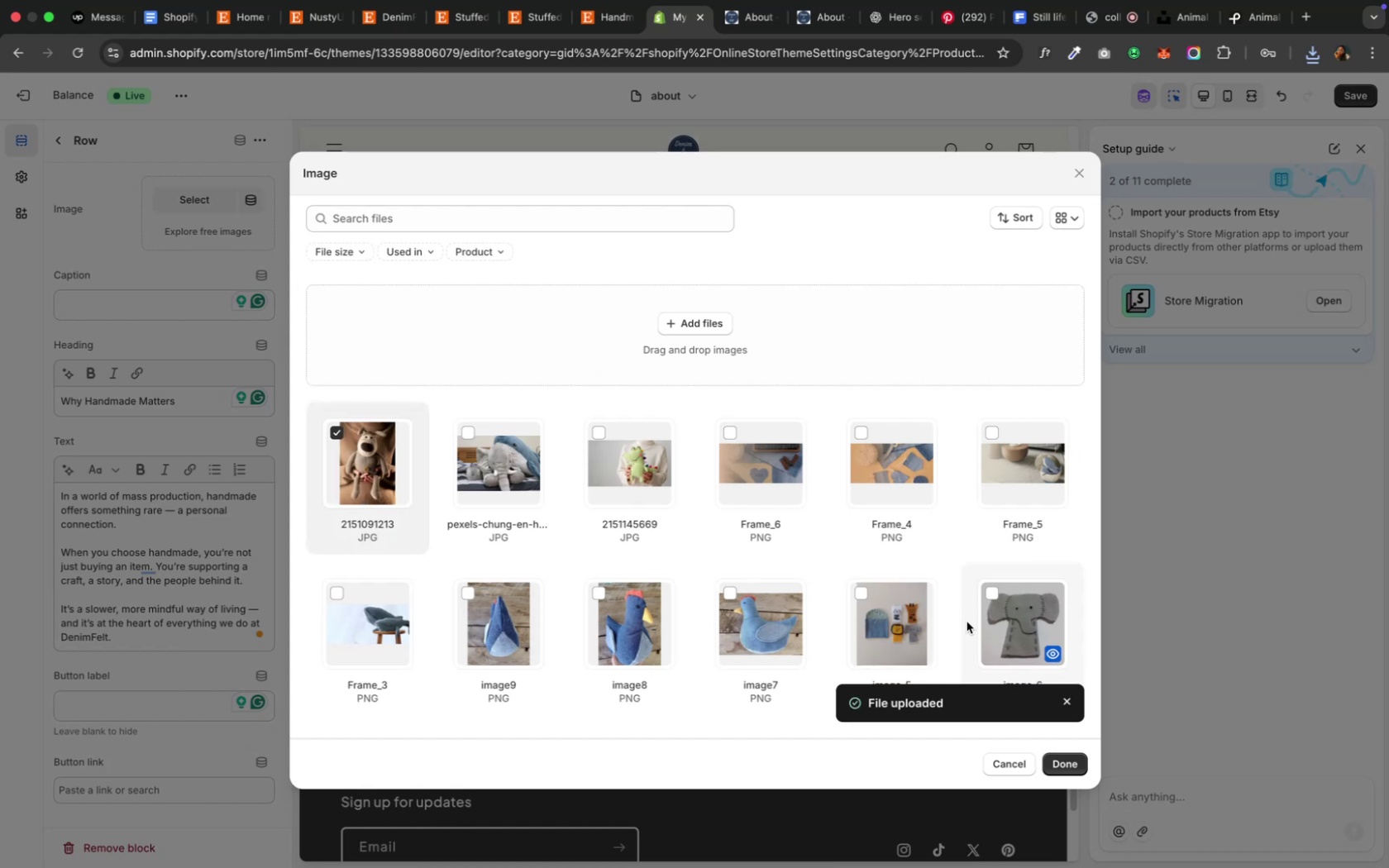 
left_click([1071, 760])
 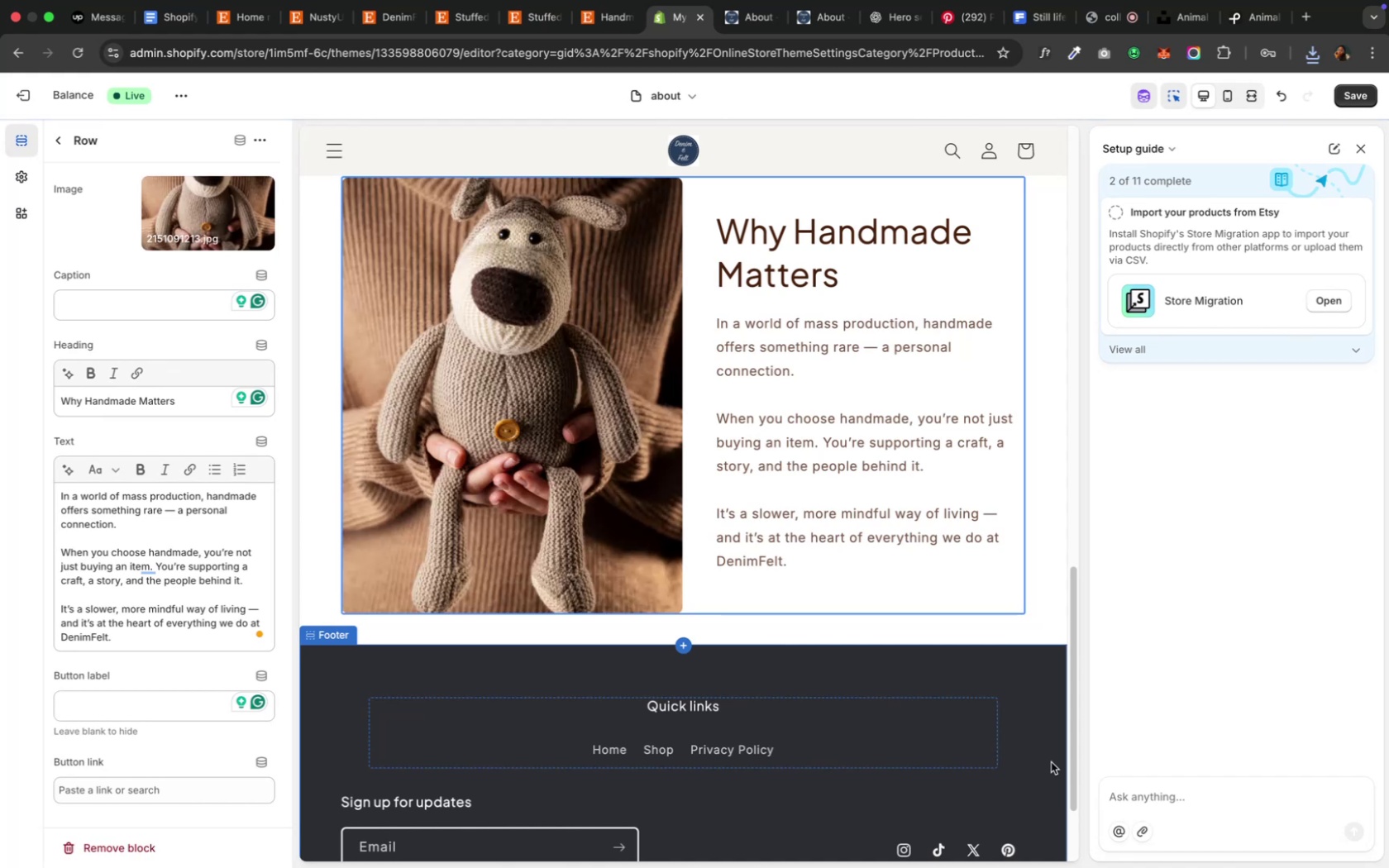 
wait(5.29)
 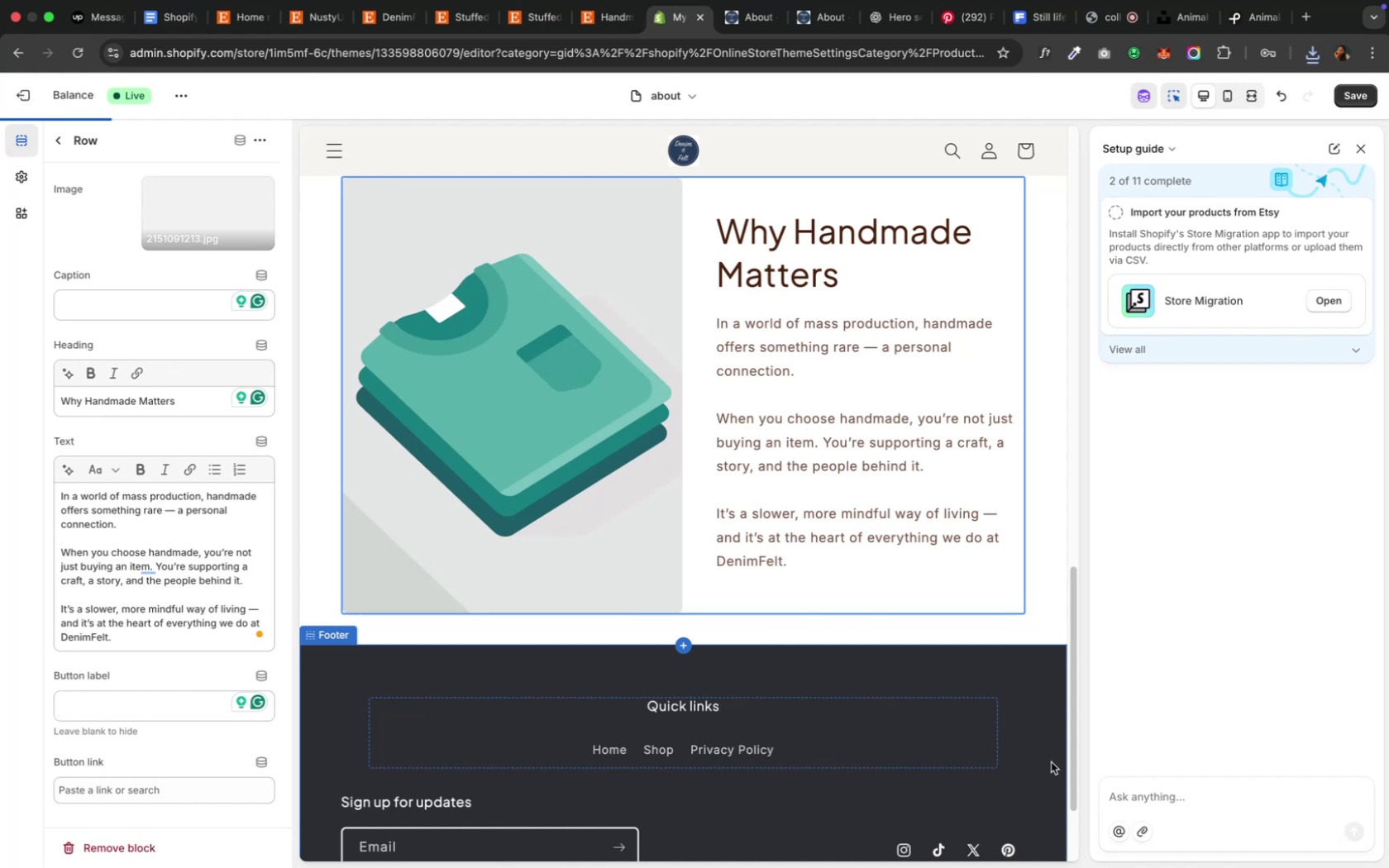 
scroll: coordinate [909, 711], scroll_direction: down, amount: 2.0
 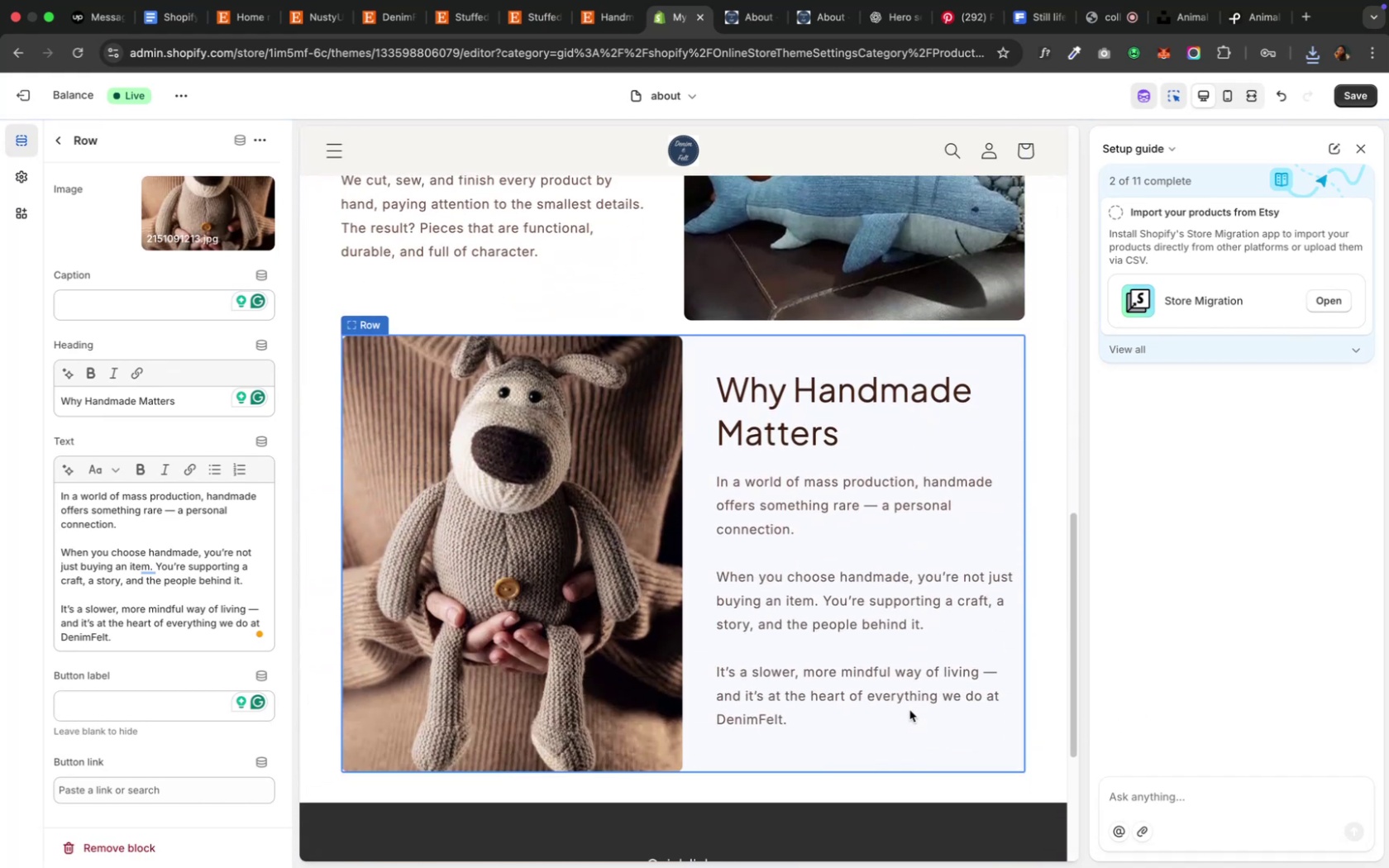 
scroll: coordinate [909, 710], scroll_direction: none, amount: 0.0
 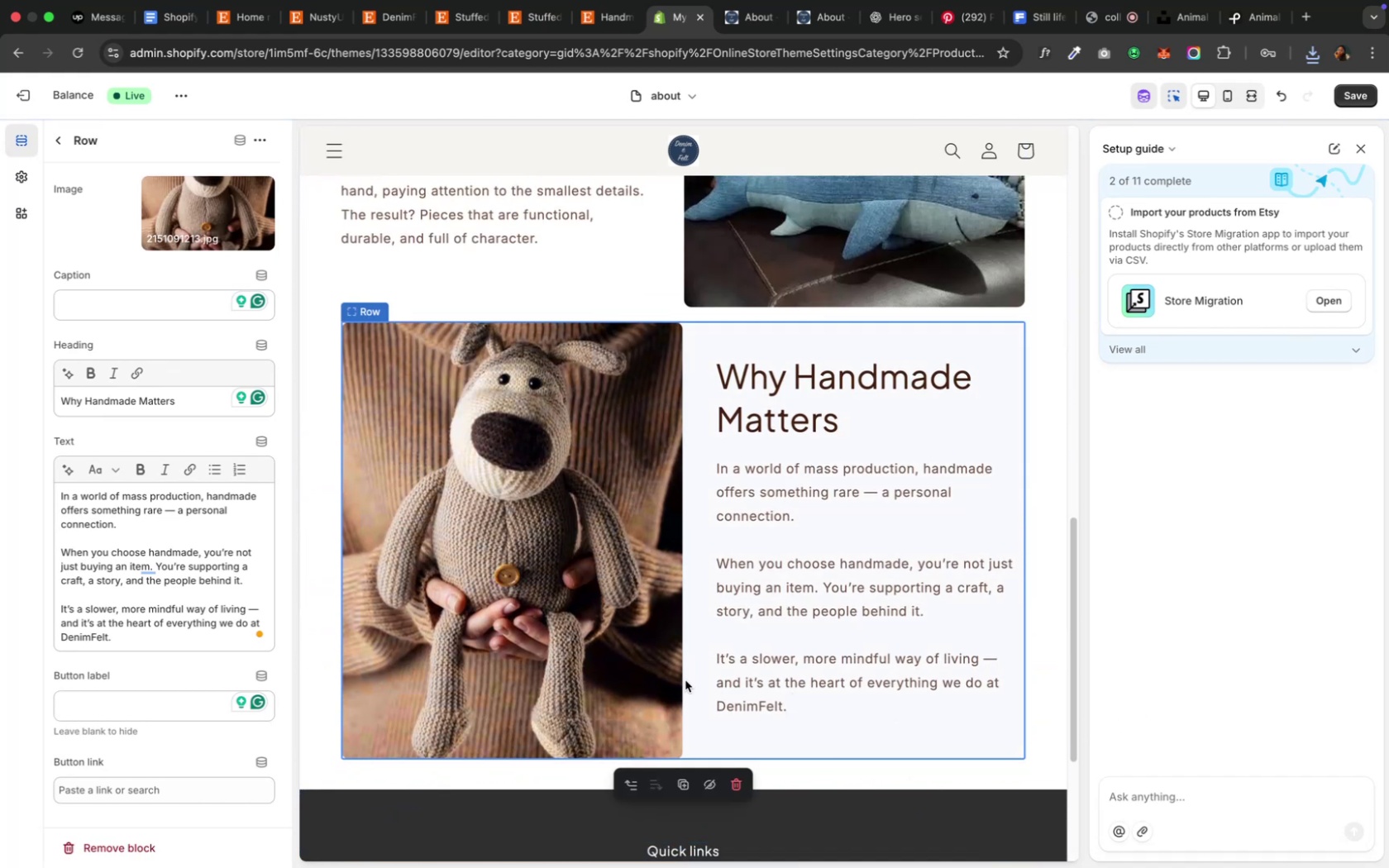 
scroll: coordinate [641, 669], scroll_direction: up, amount: 8.0
 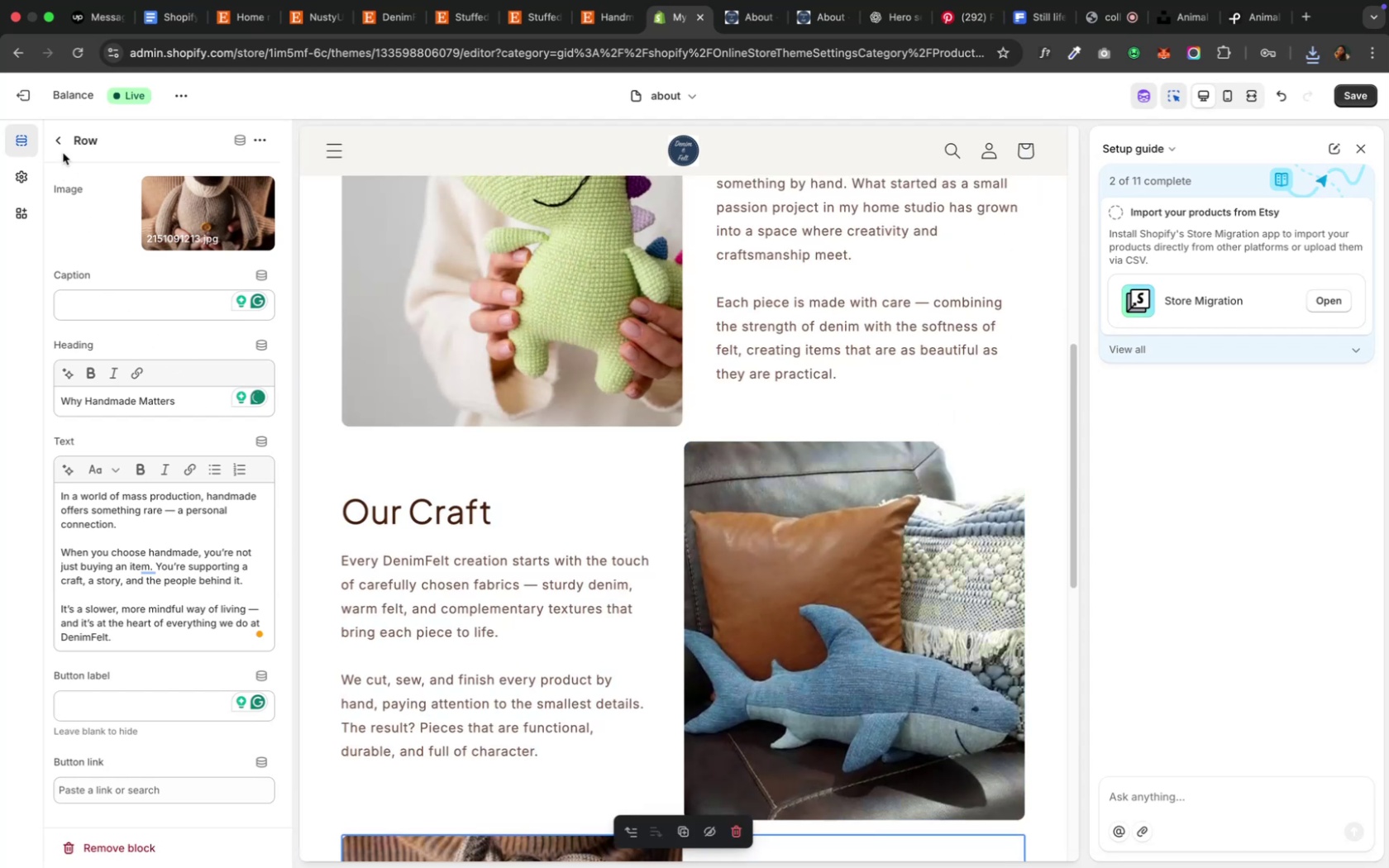 
left_click([61, 147])
 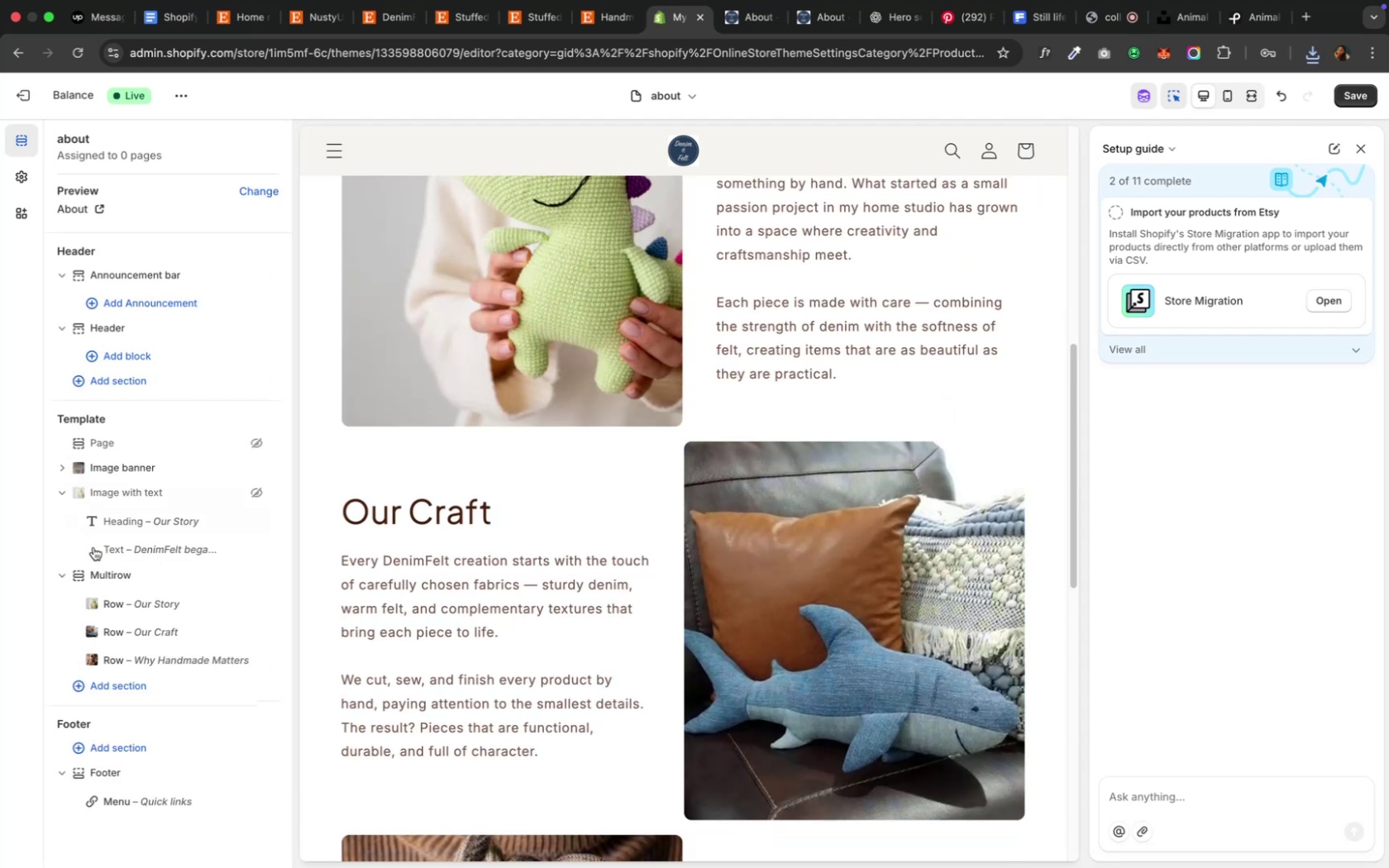 
left_click([68, 572])
 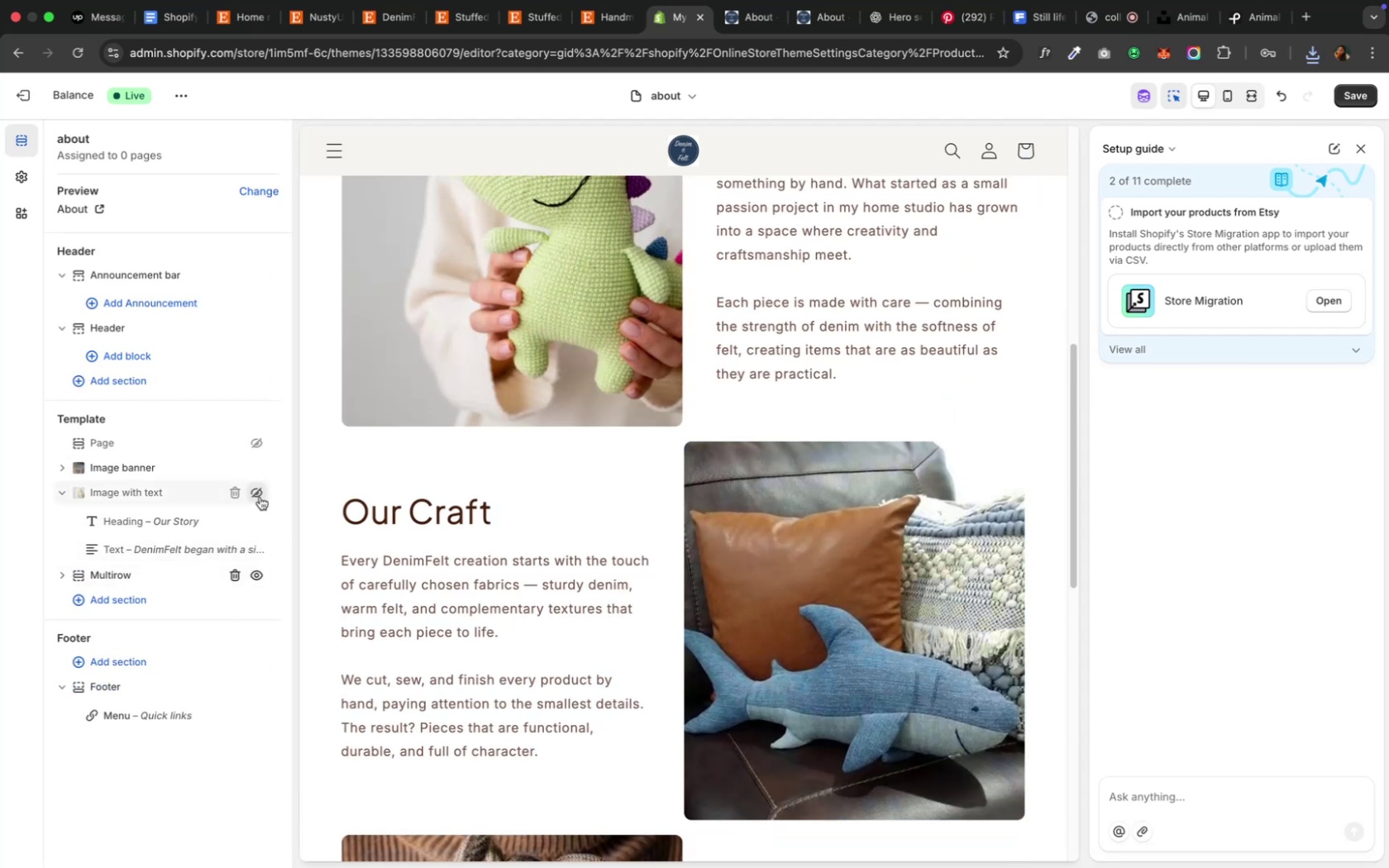 
left_click([260, 492])
 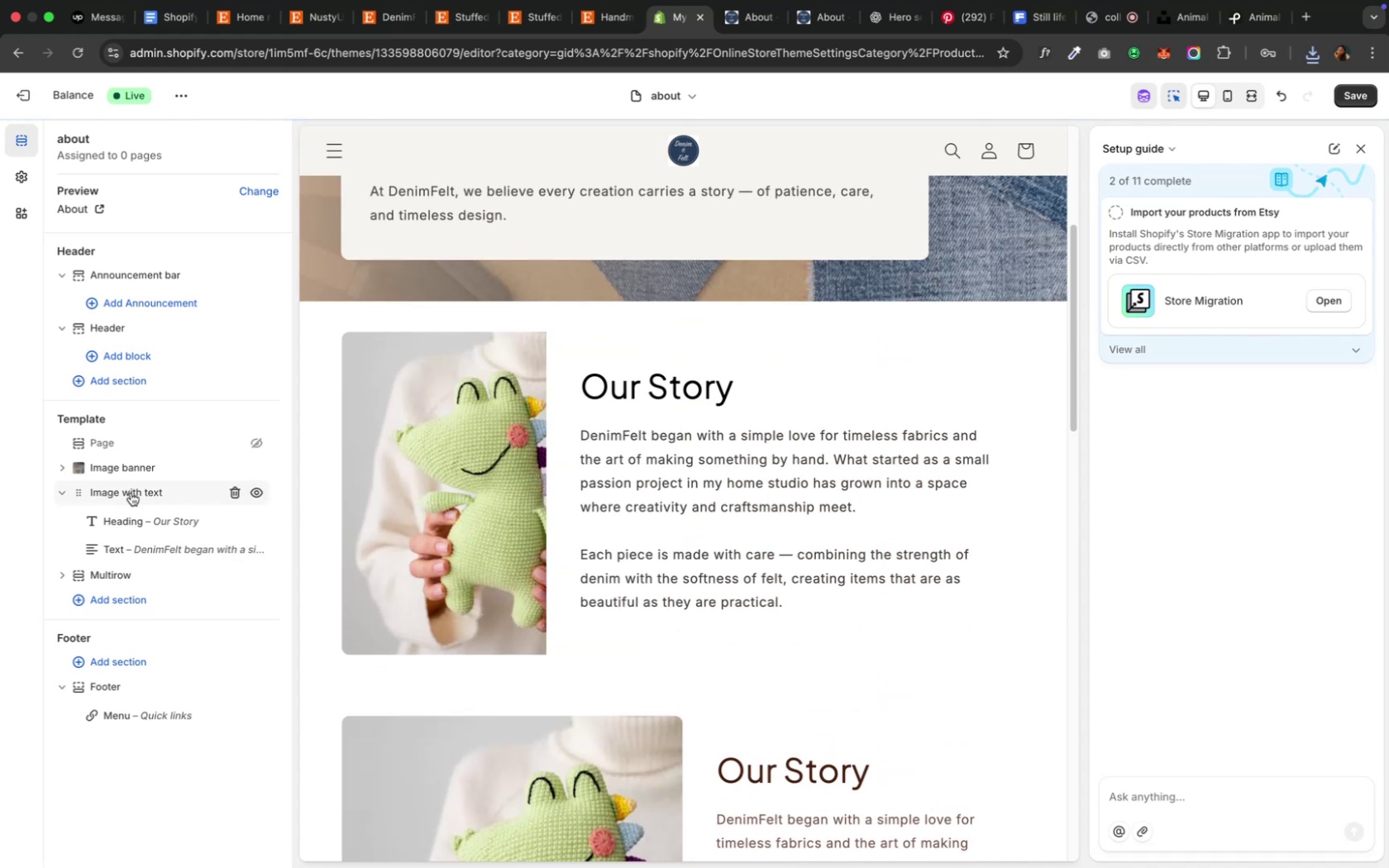 
left_click_drag(start_coordinate=[131, 493], to_coordinate=[145, 612])
 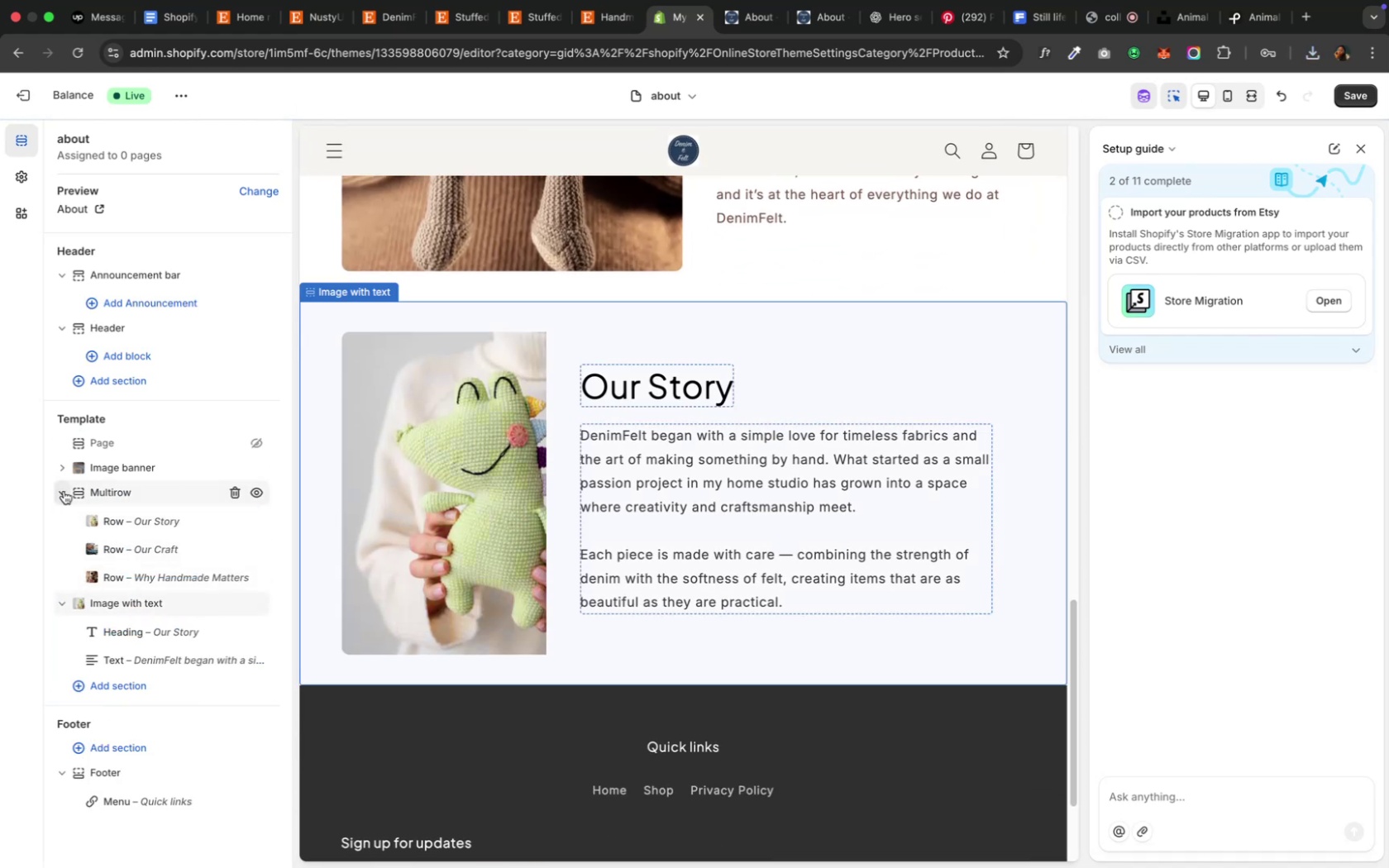 
left_click([64, 491])
 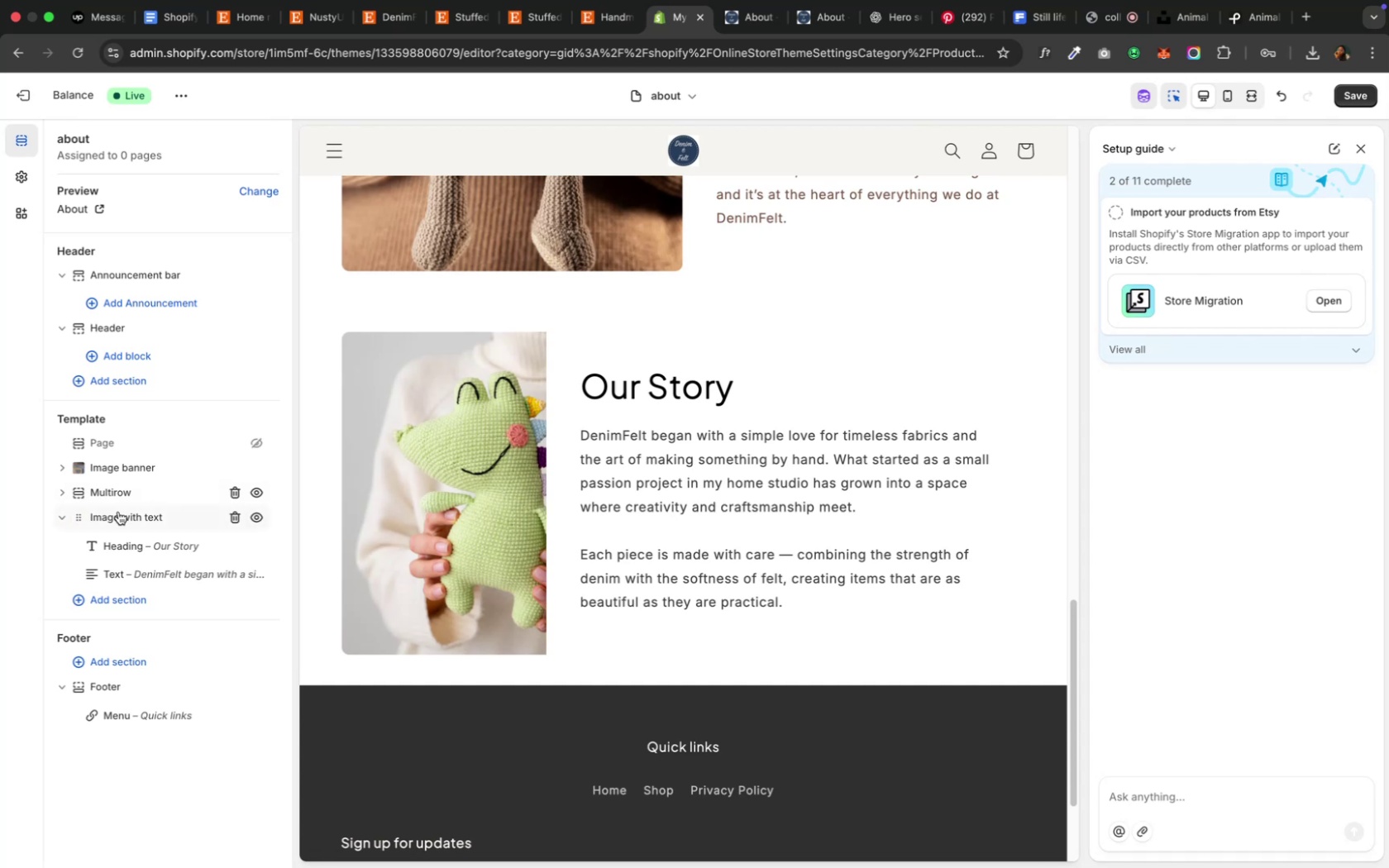 
left_click([118, 512])
 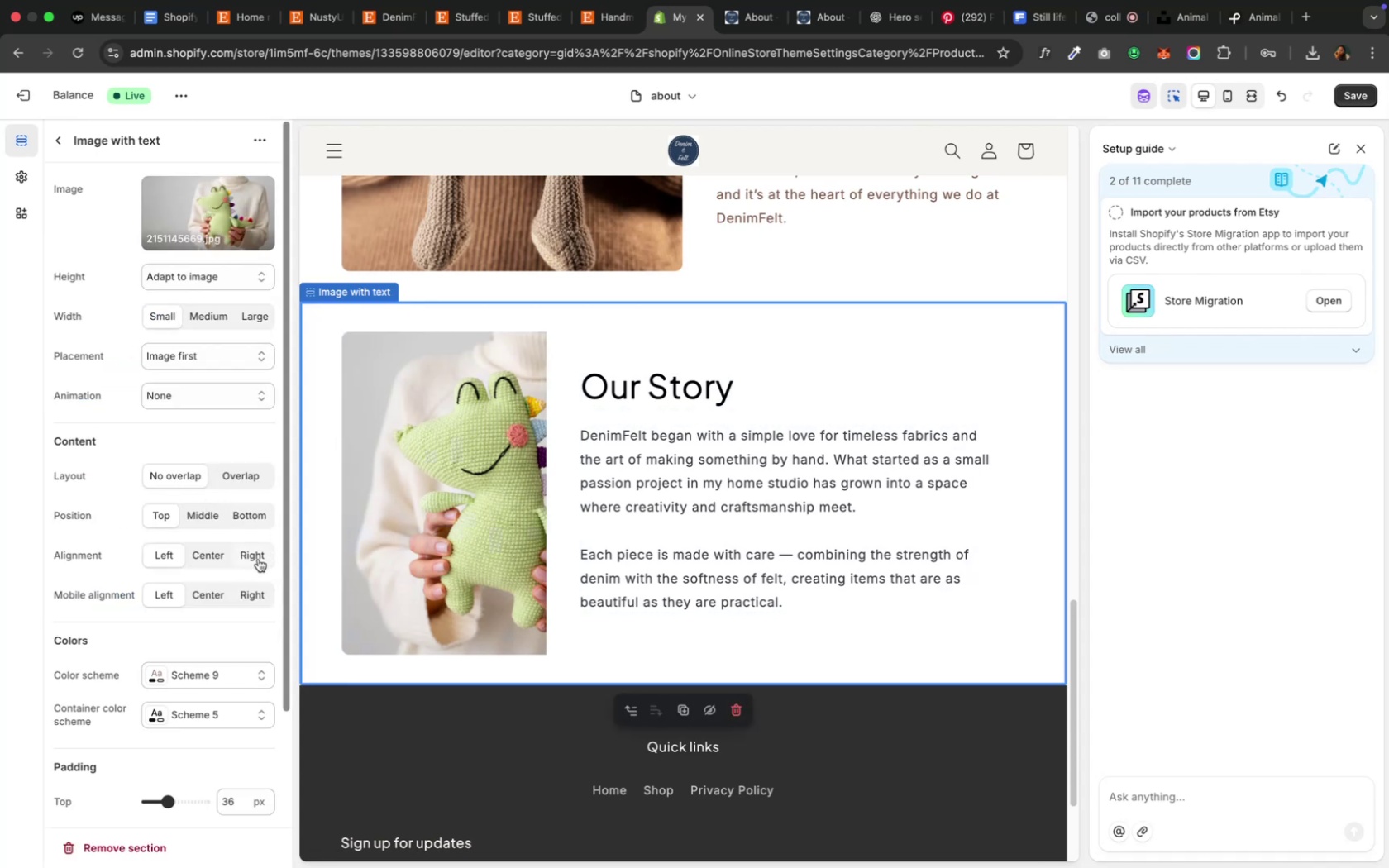 
left_click([259, 559])
 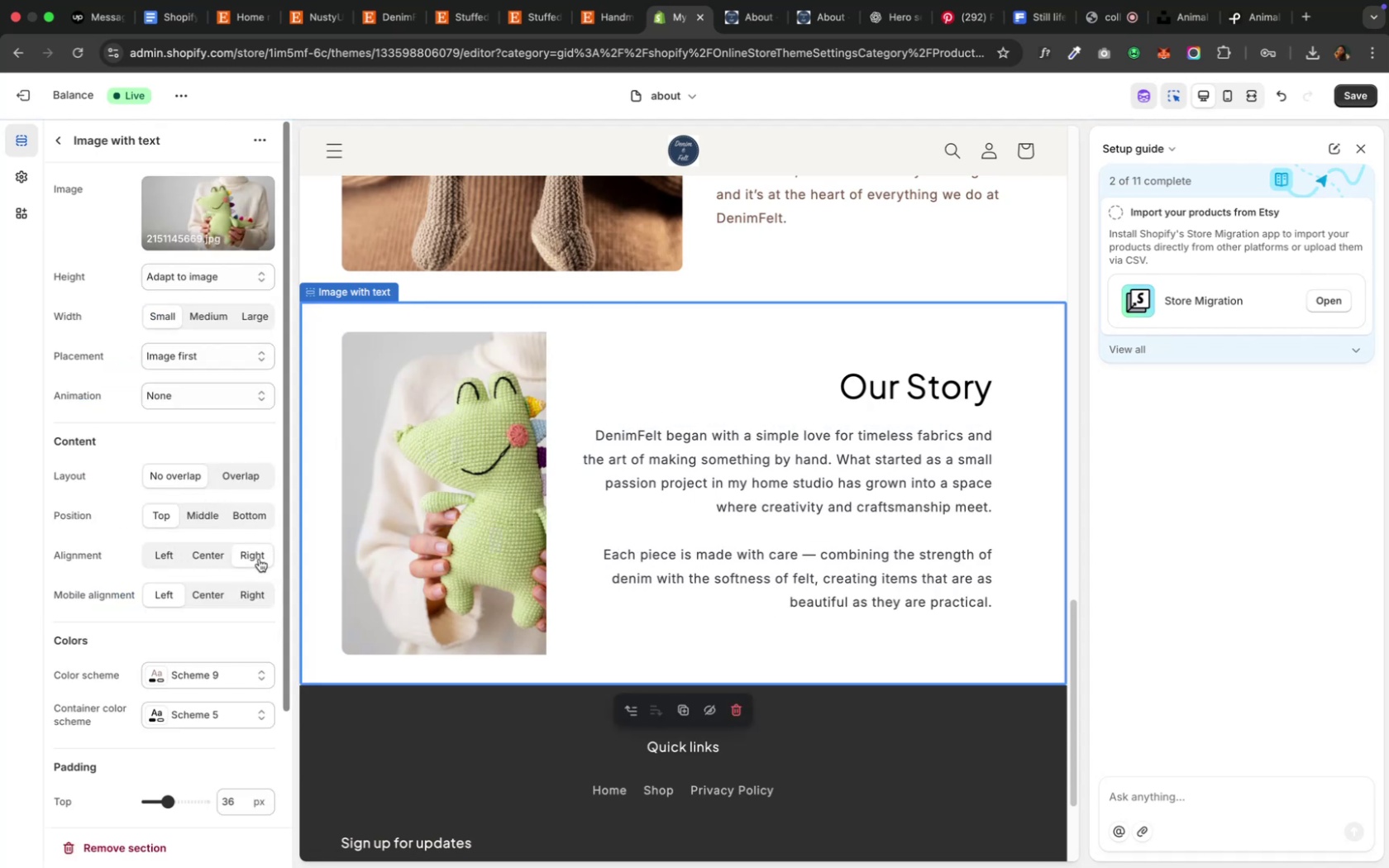 
left_click([160, 555])
 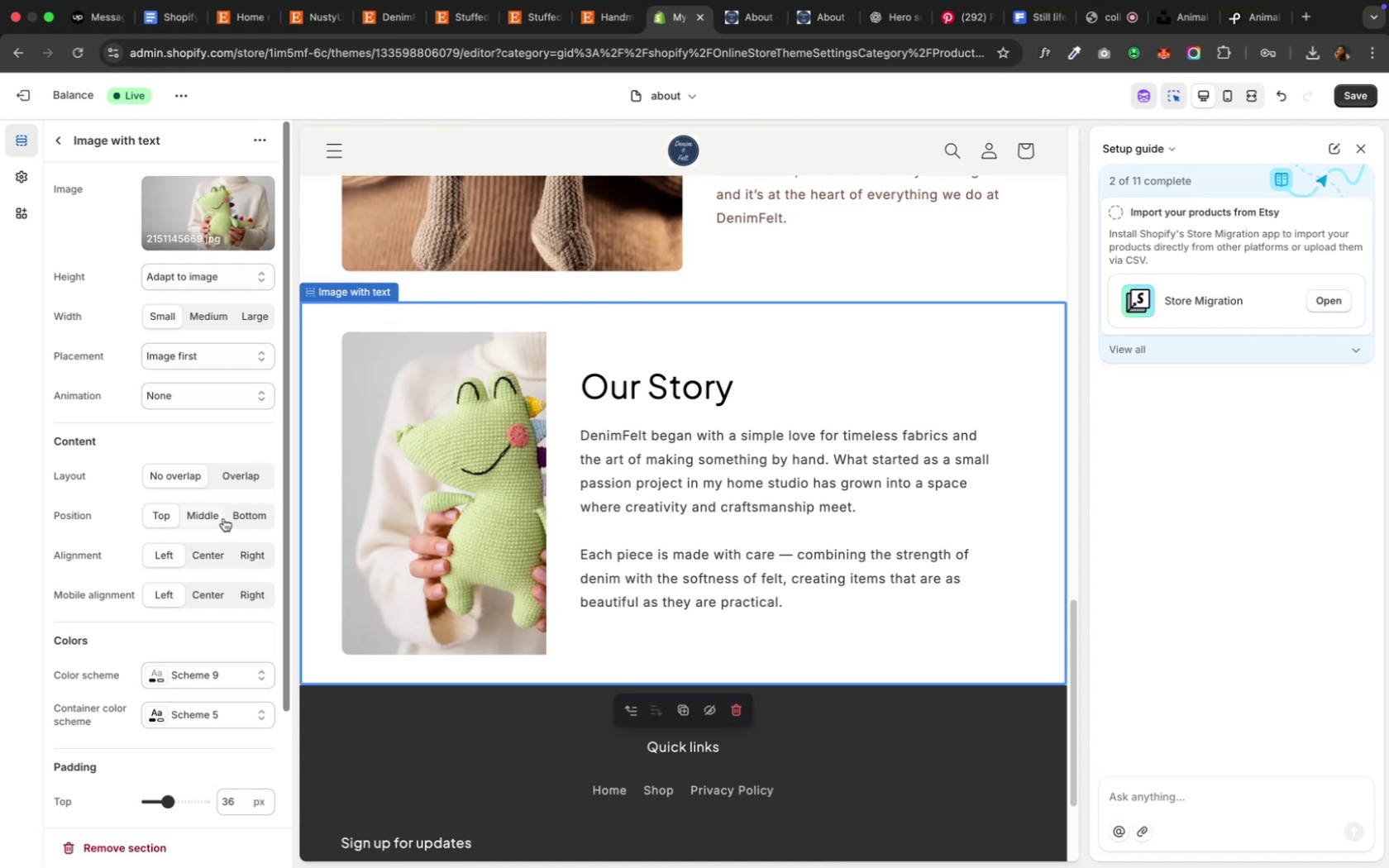 
wait(6.23)
 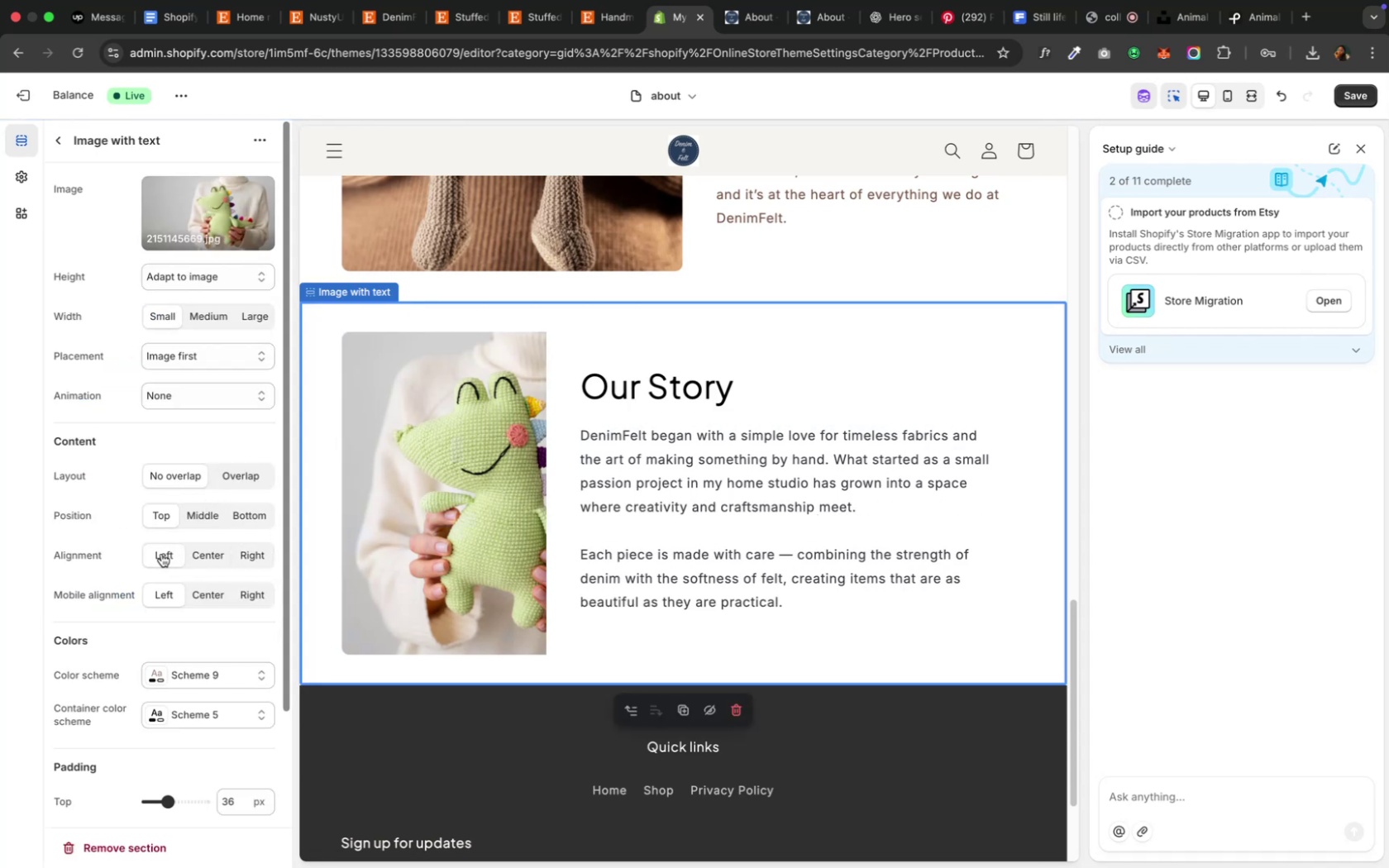 
left_click([245, 517])
 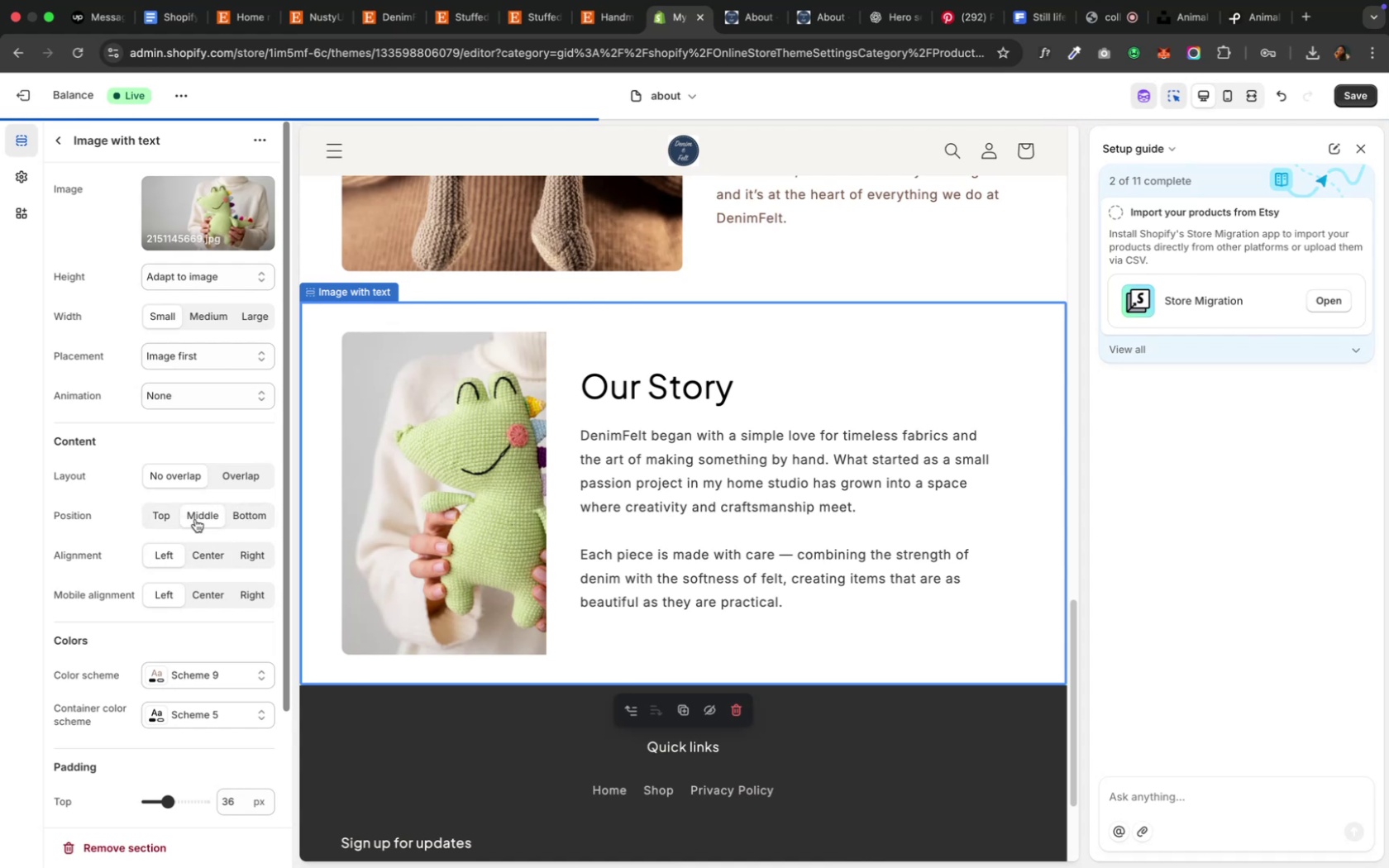 
wait(5.25)
 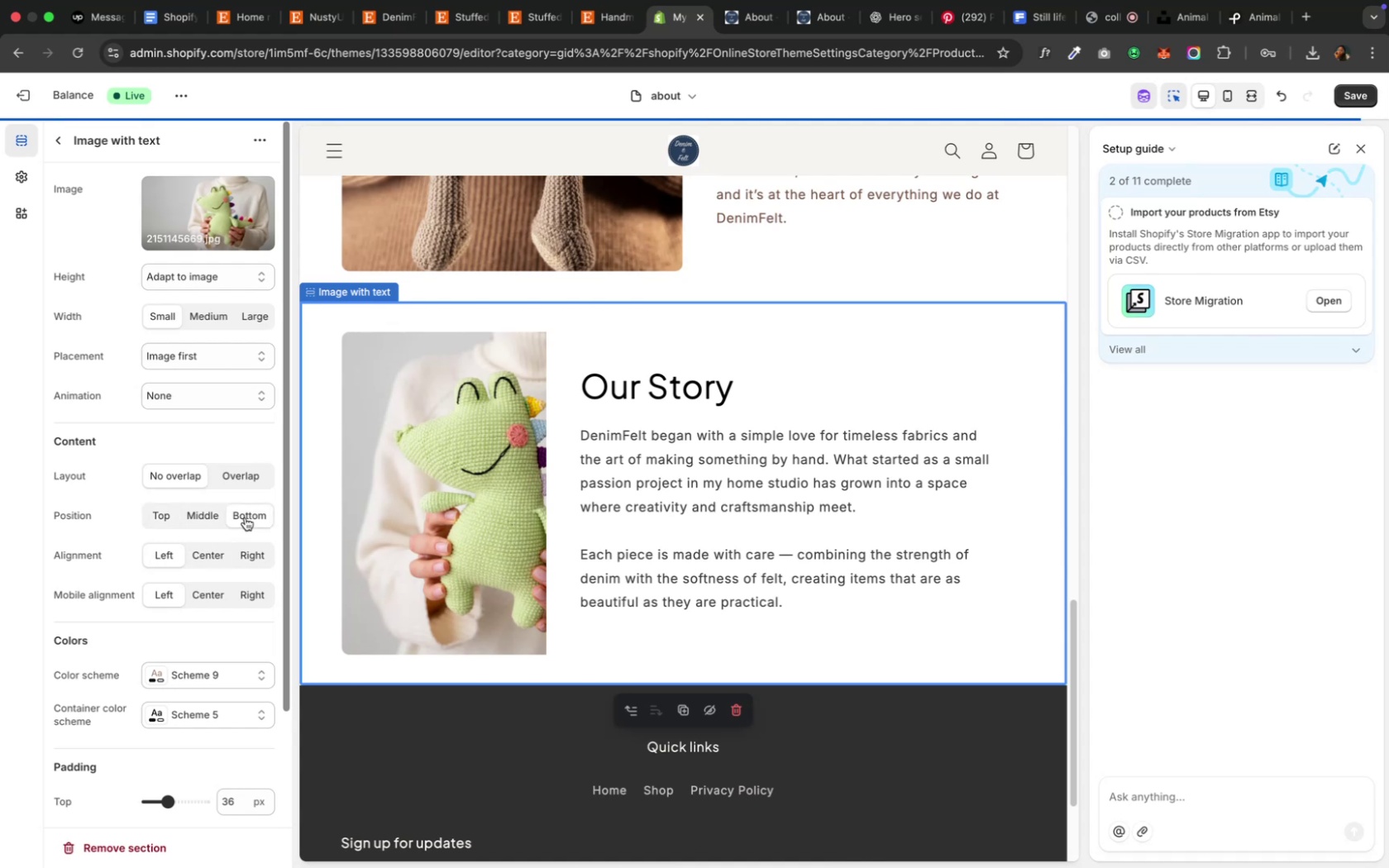 
left_click([167, 521])
 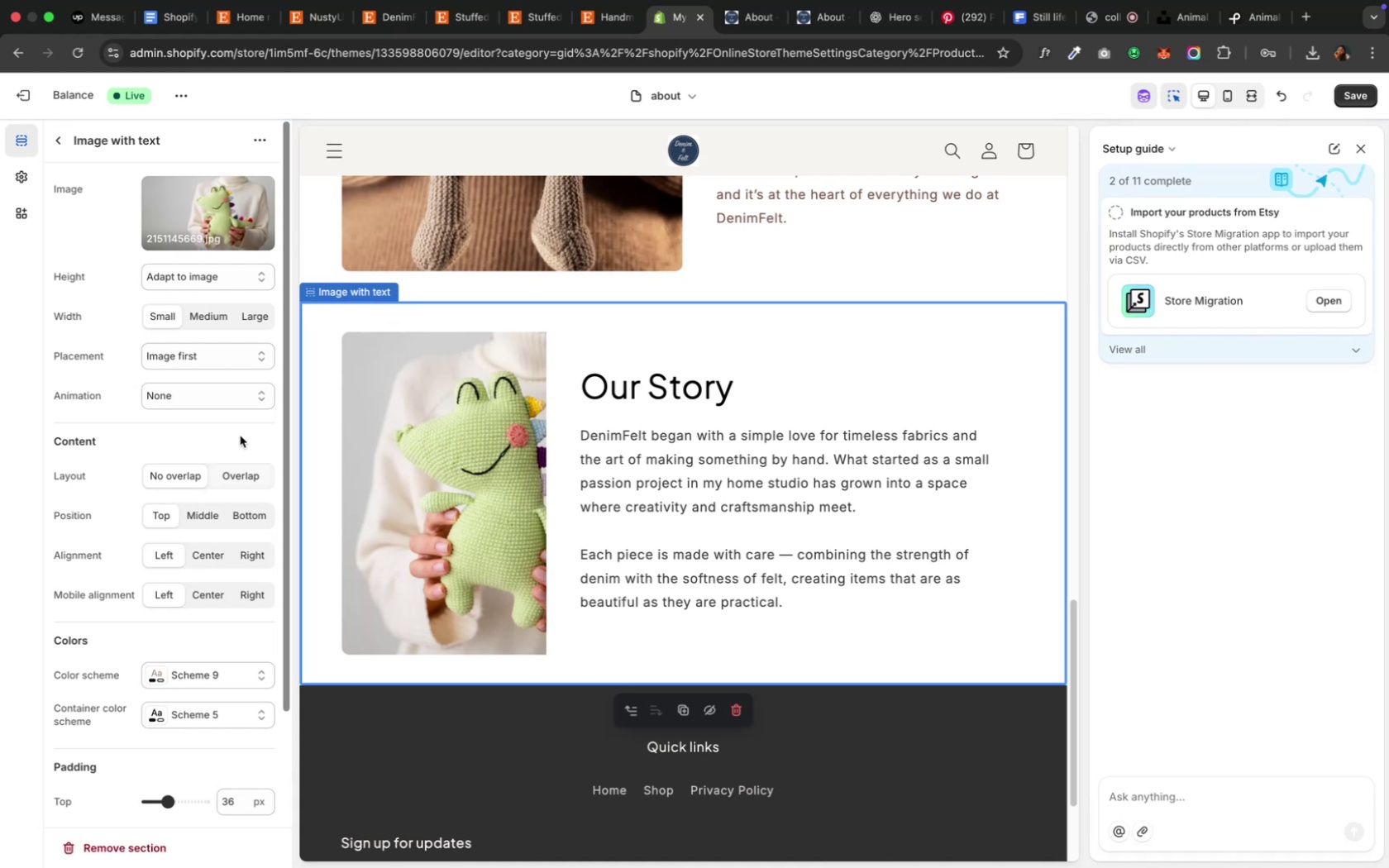 
left_click([243, 360])
 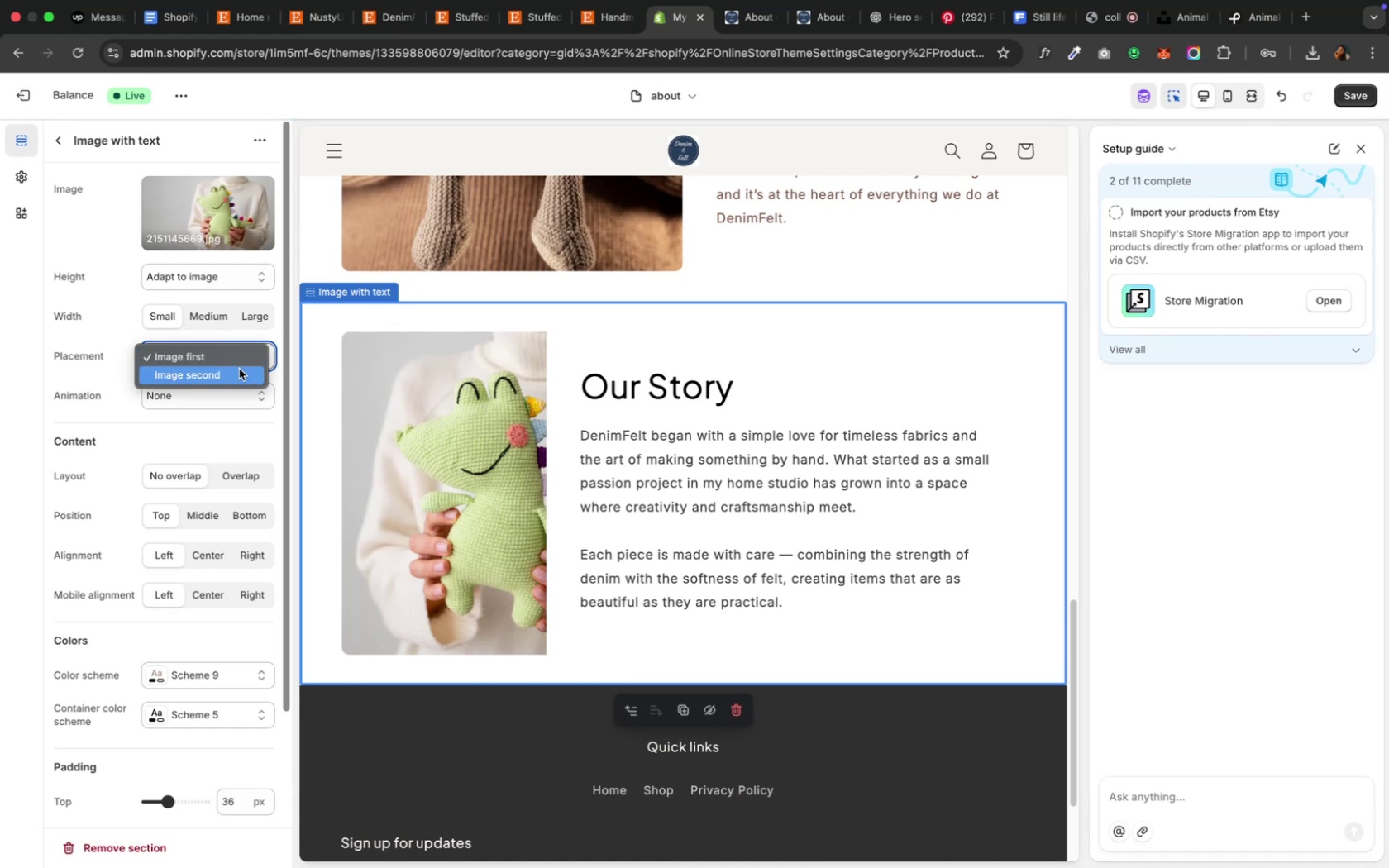 
left_click([238, 371])
 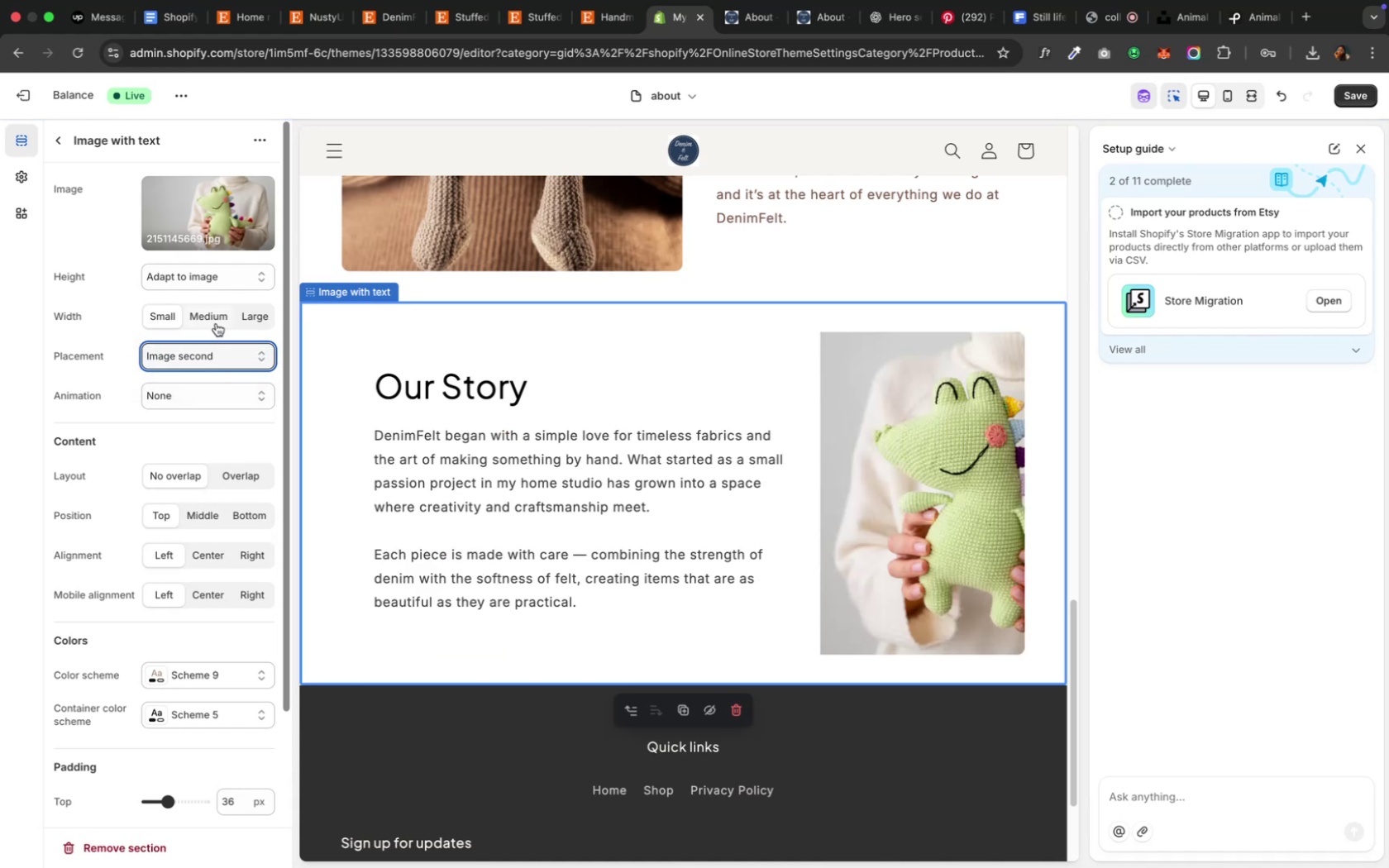 
wait(10.51)
 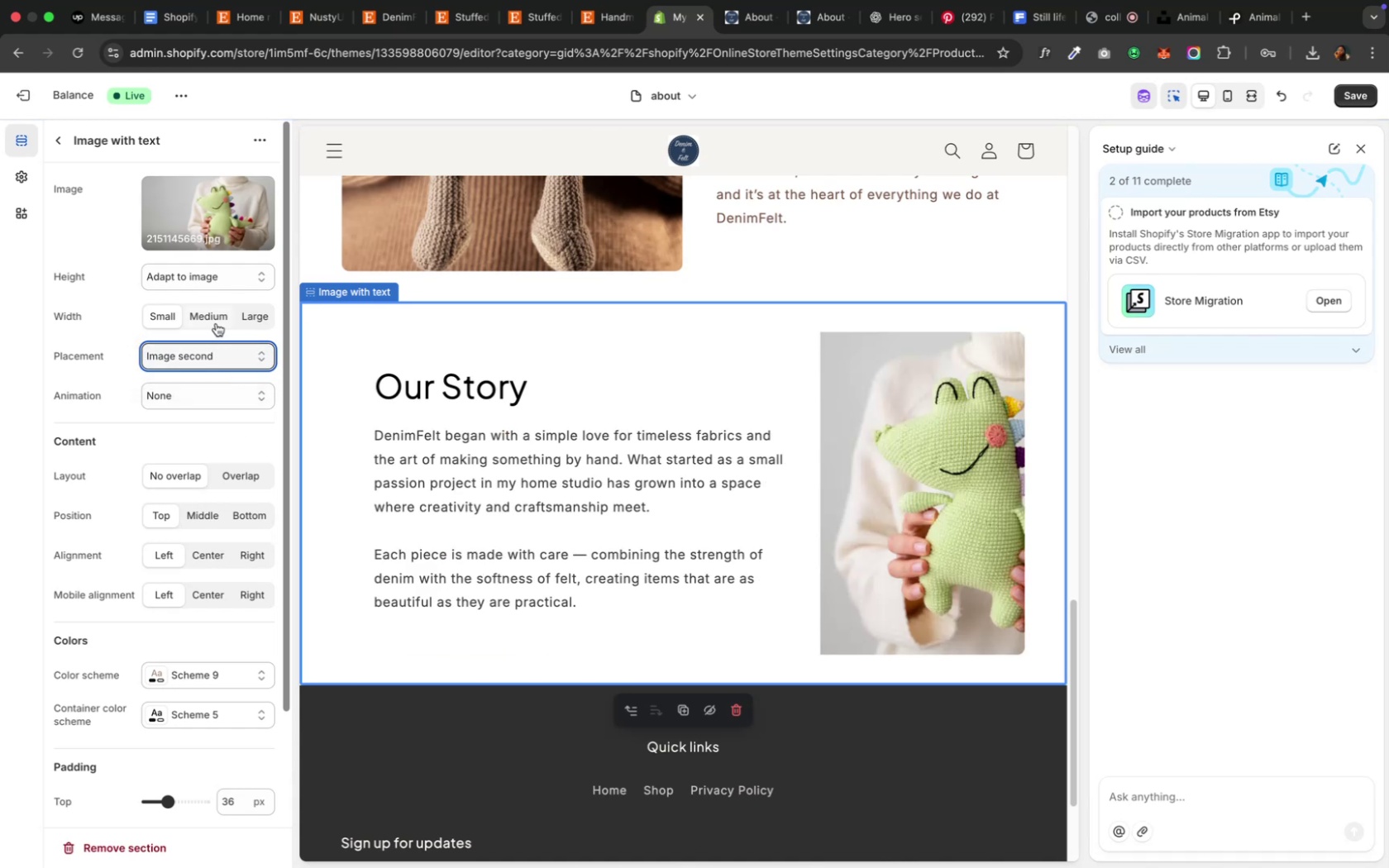 
left_click([212, 360])
 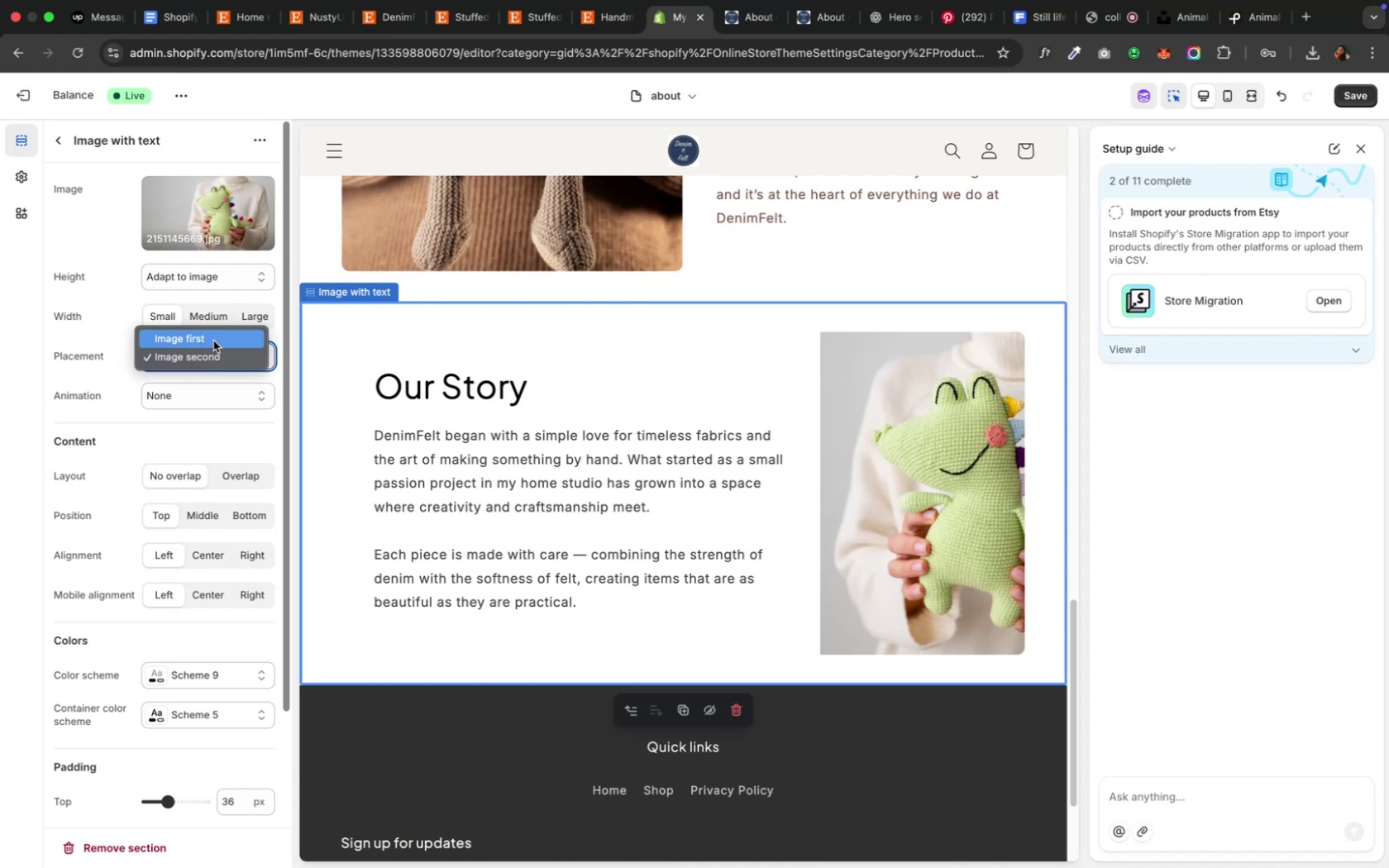 
left_click([213, 340])
 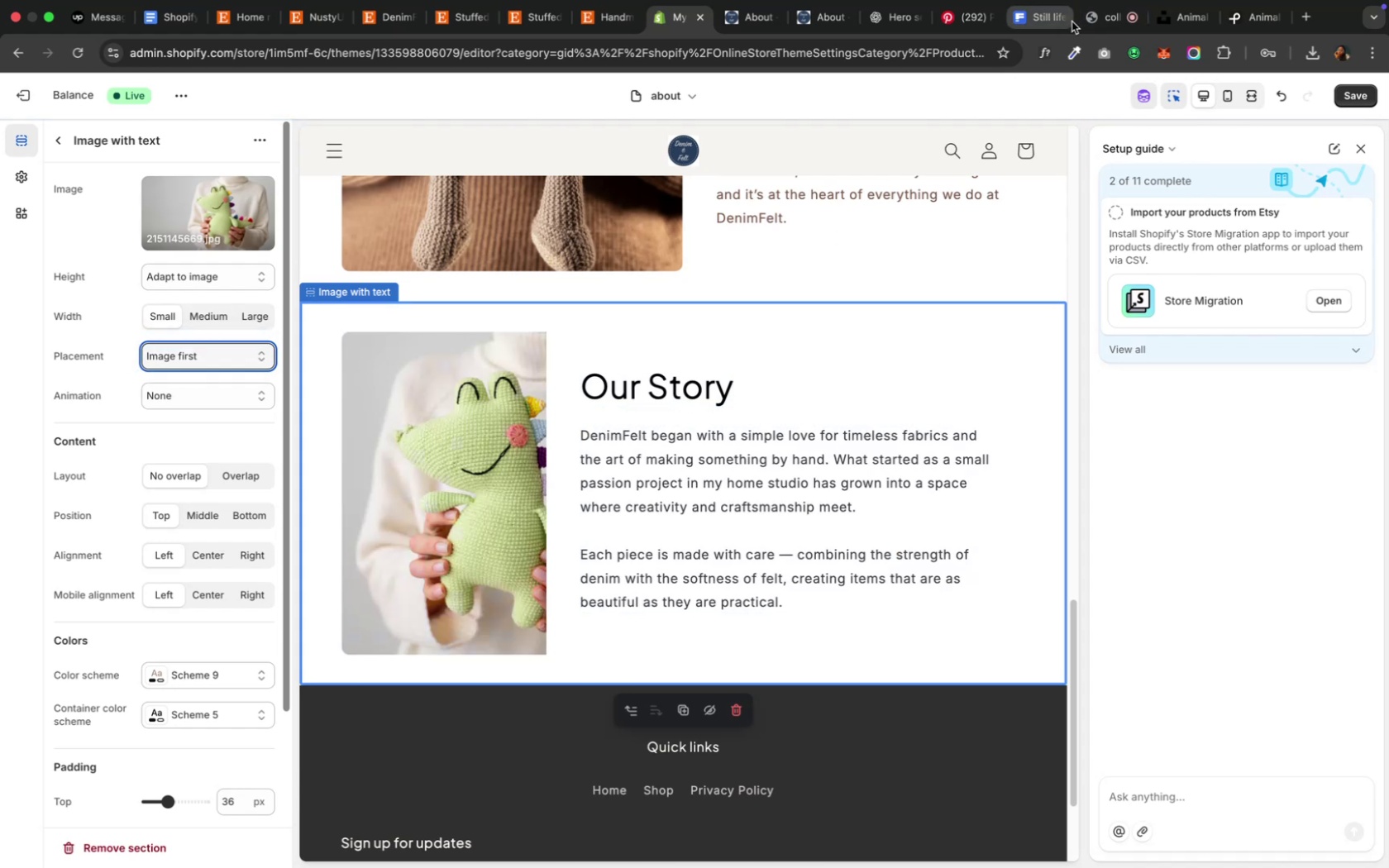 
wait(5.52)
 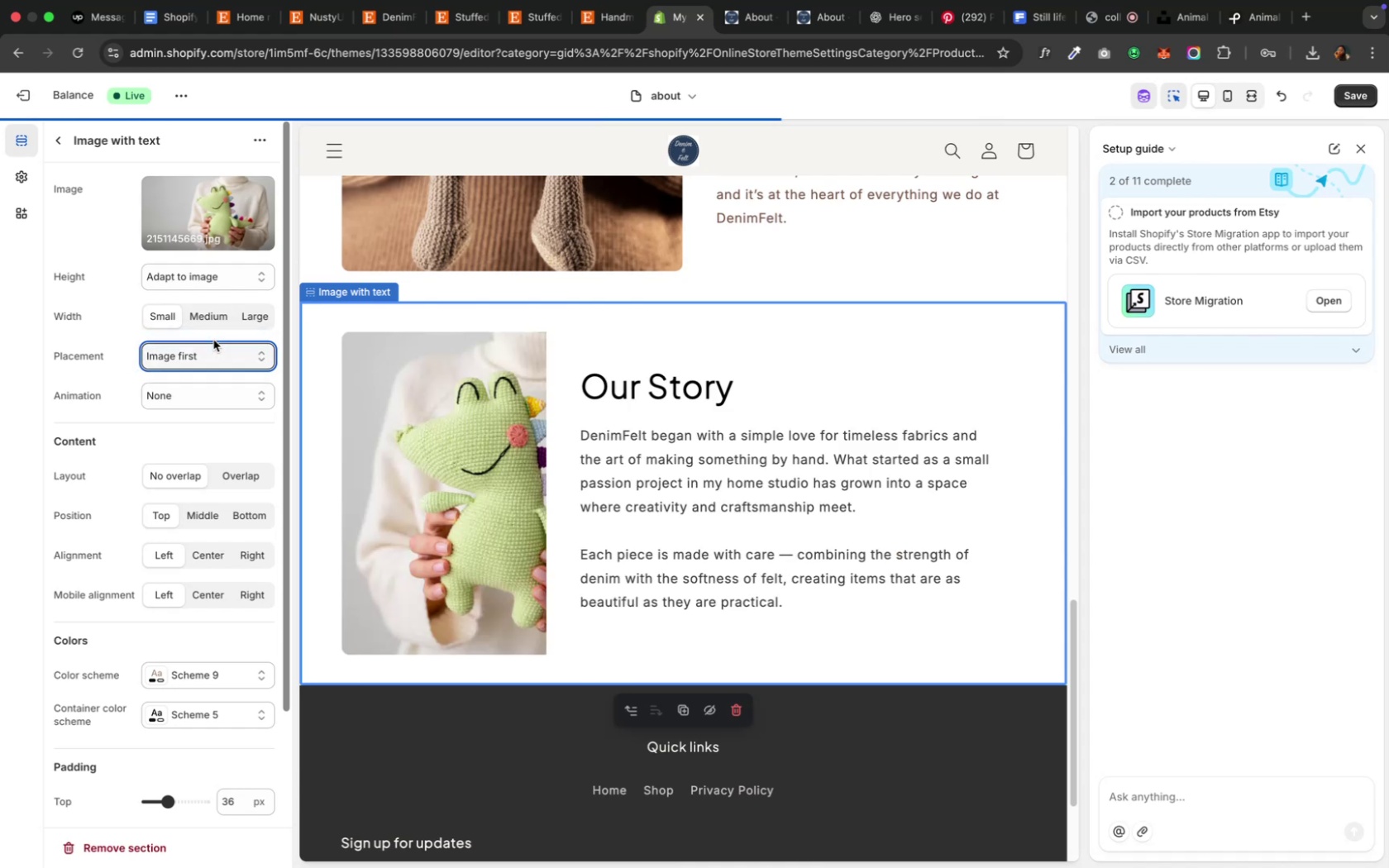 
left_click([956, 17])
 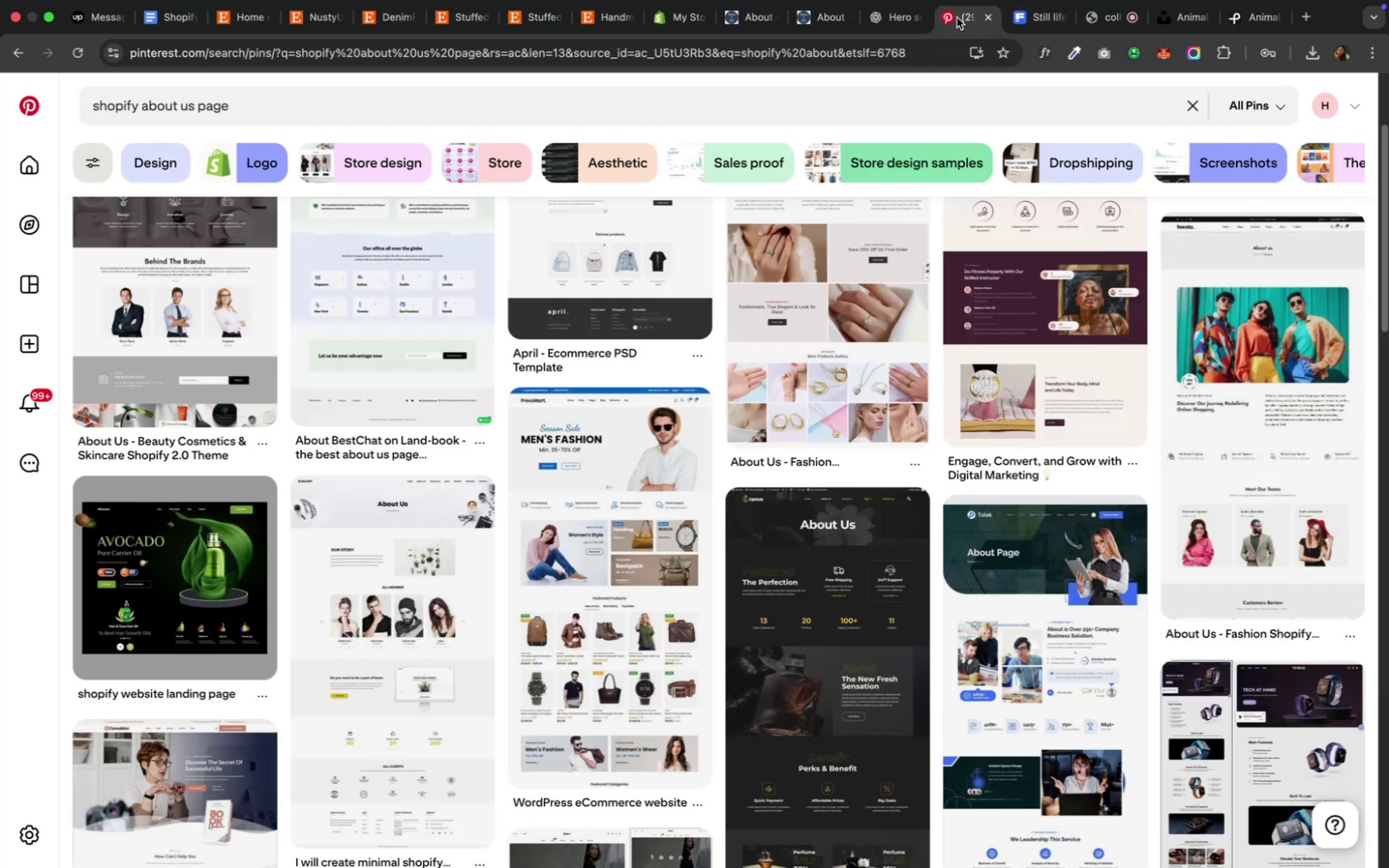 
wait(9.48)
 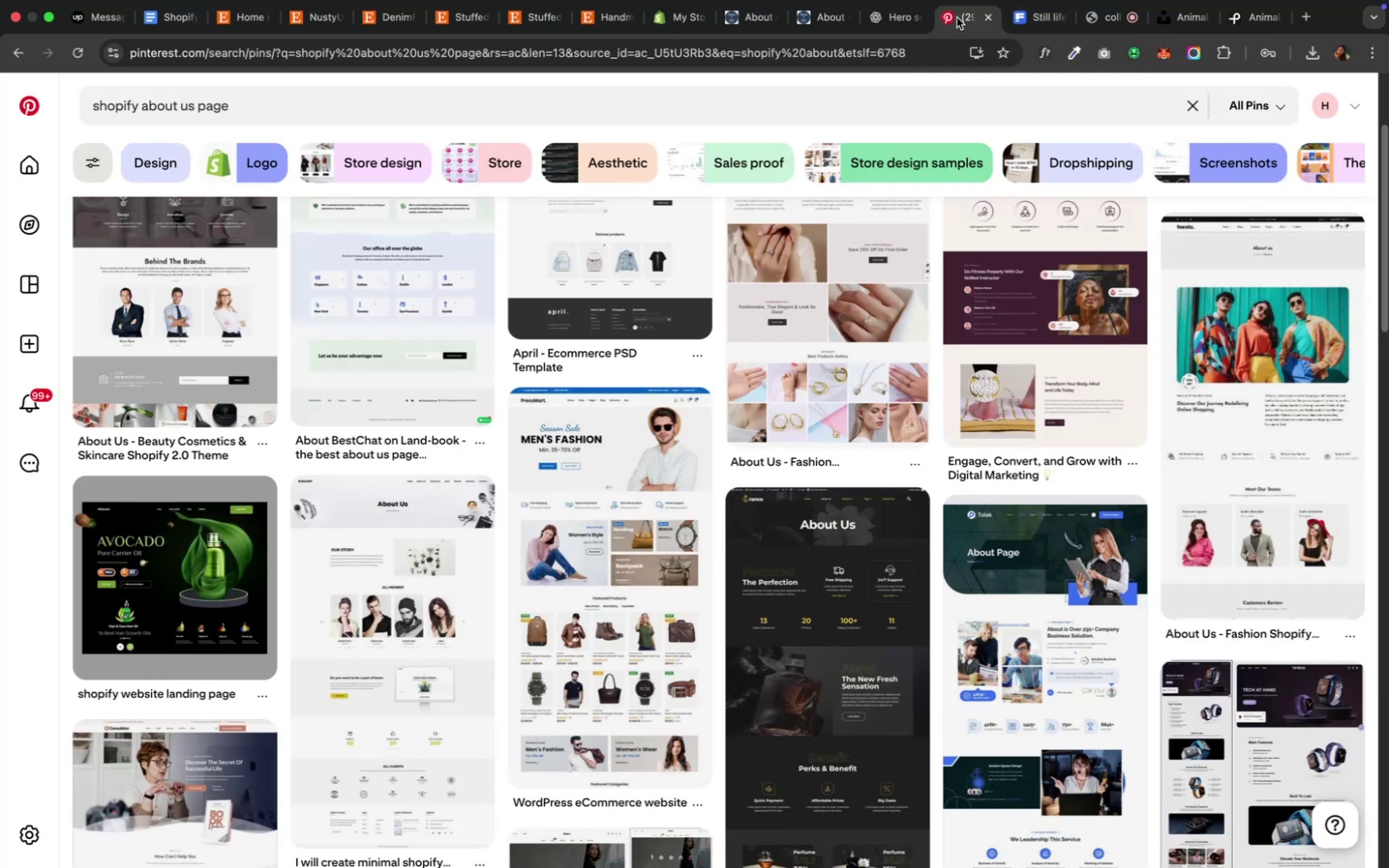 
scroll: coordinate [739, 532], scroll_direction: down, amount: 13.0
 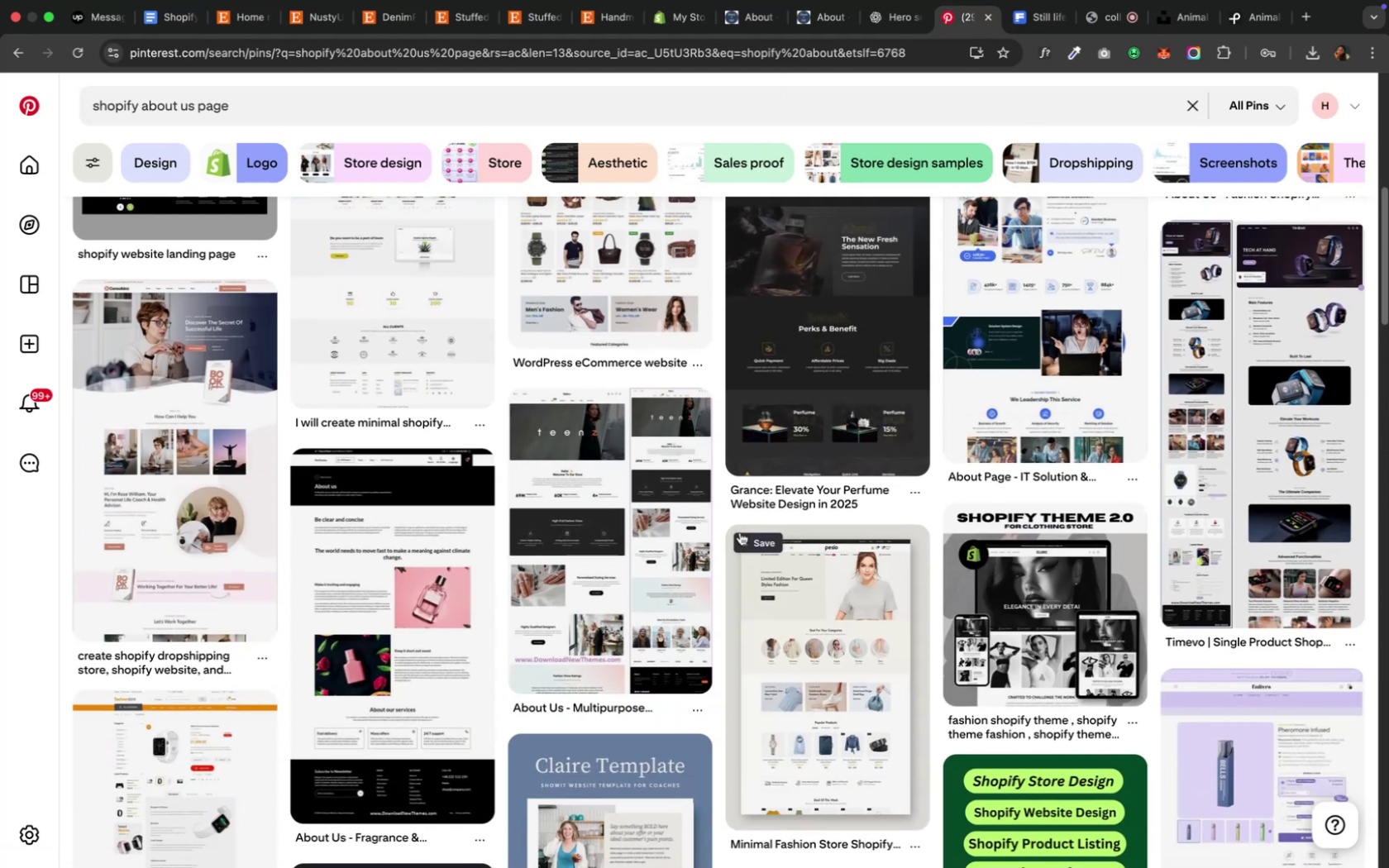 
wait(5.4)
 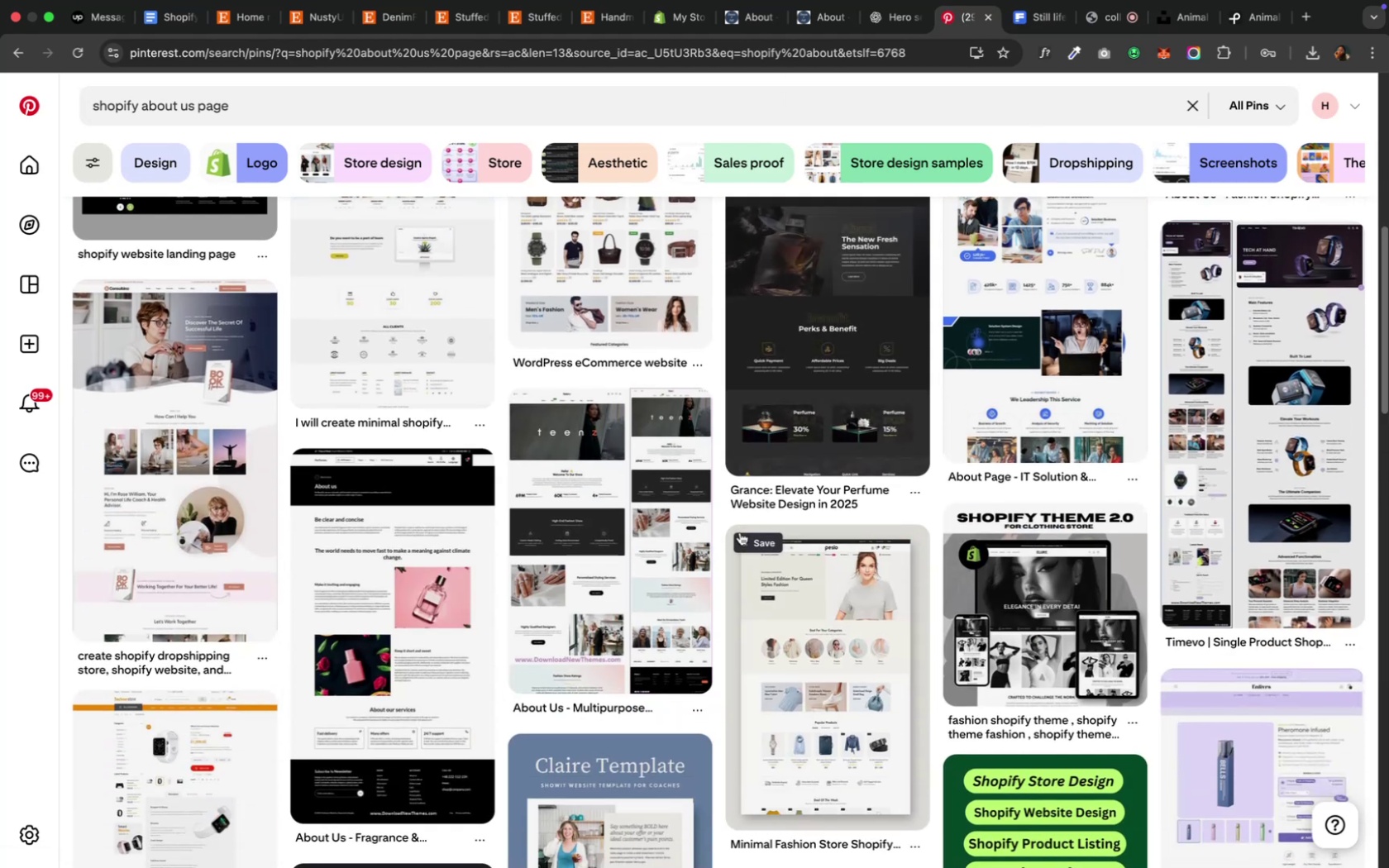 
scroll: coordinate [735, 533], scroll_direction: down, amount: 29.0
 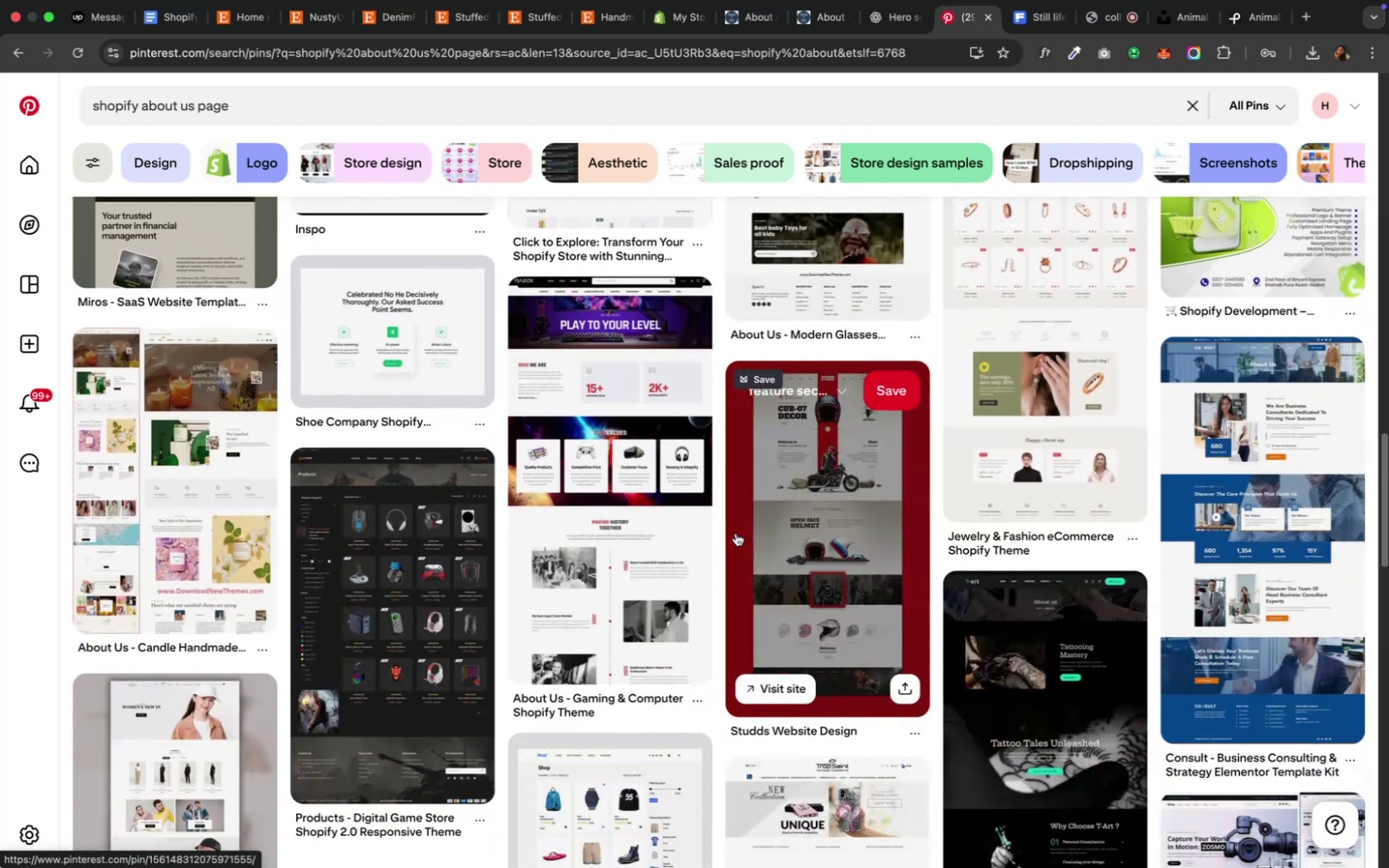 
scroll: coordinate [735, 533], scroll_direction: up, amount: 1.0
 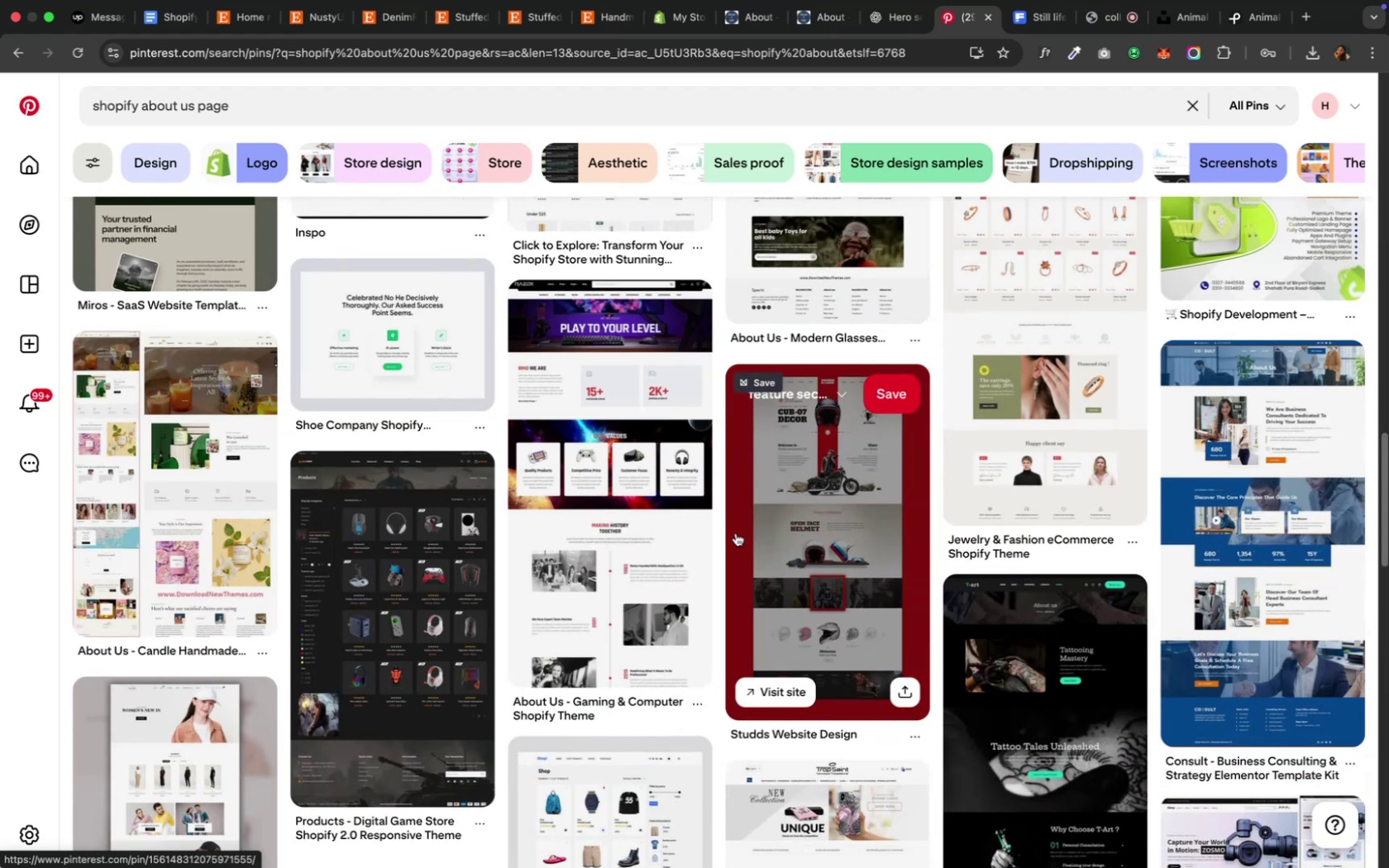 
scroll: coordinate [733, 533], scroll_direction: down, amount: 33.0
 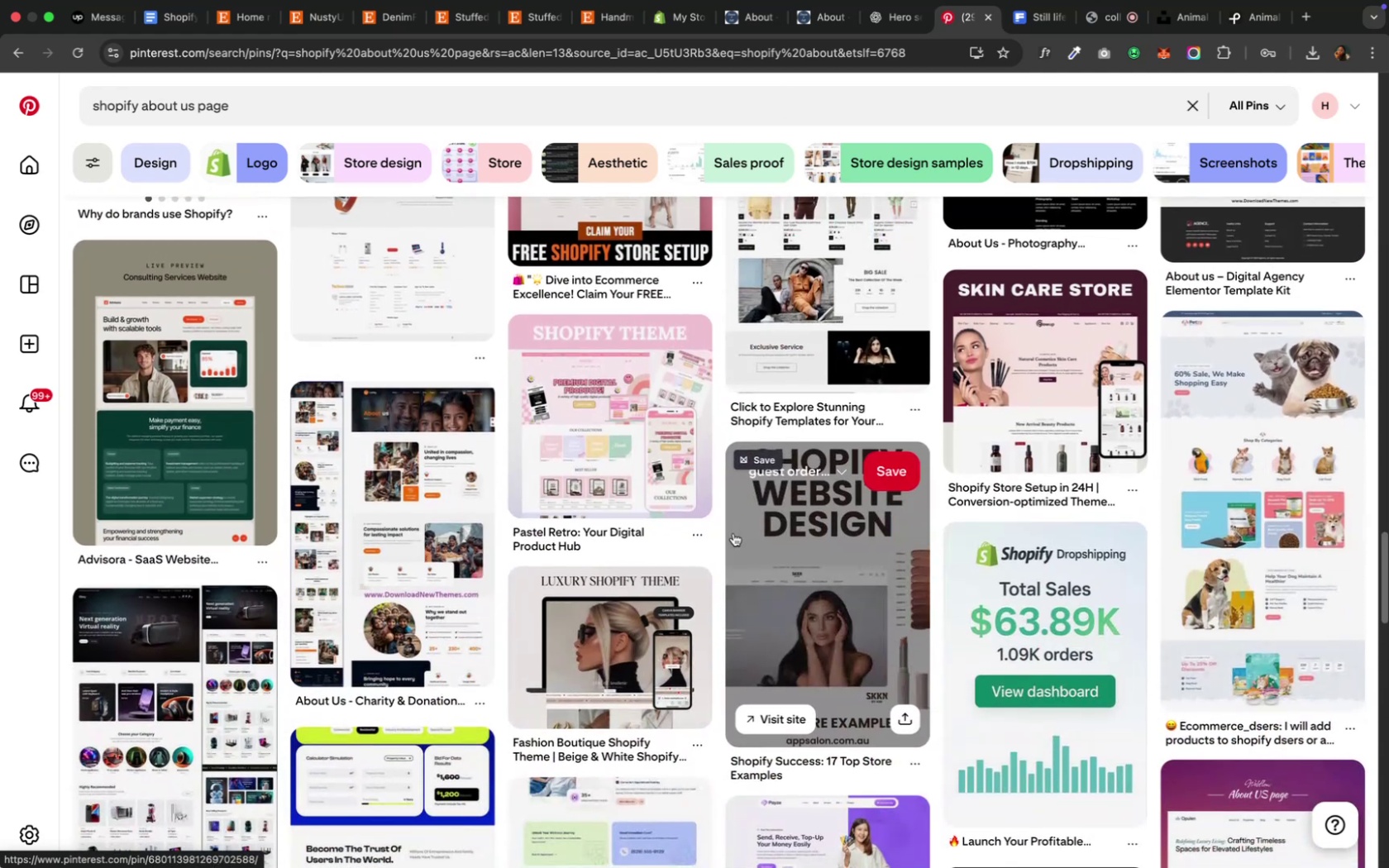 
scroll: coordinate [732, 533], scroll_direction: down, amount: 11.0
 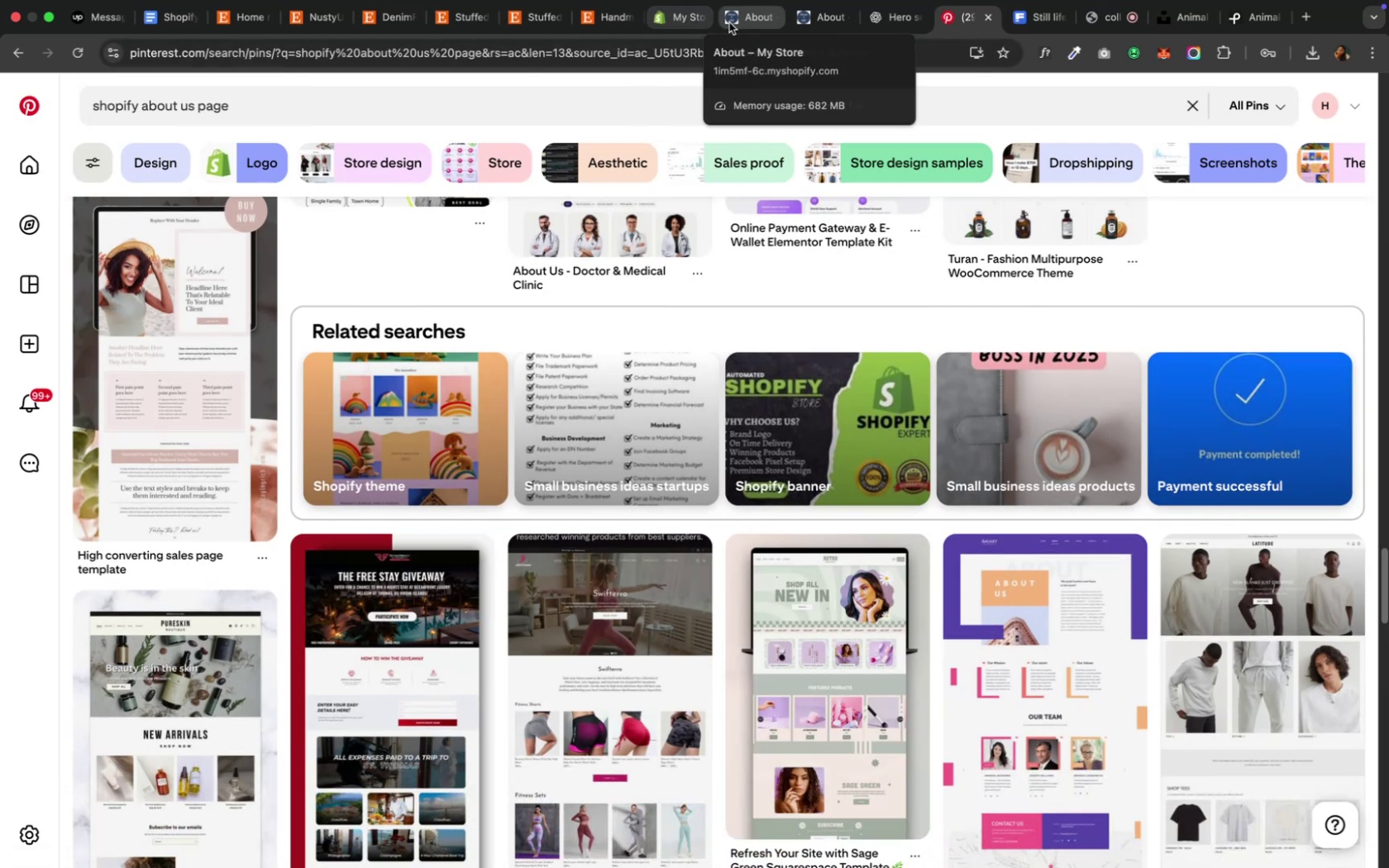 
wait(9.53)
 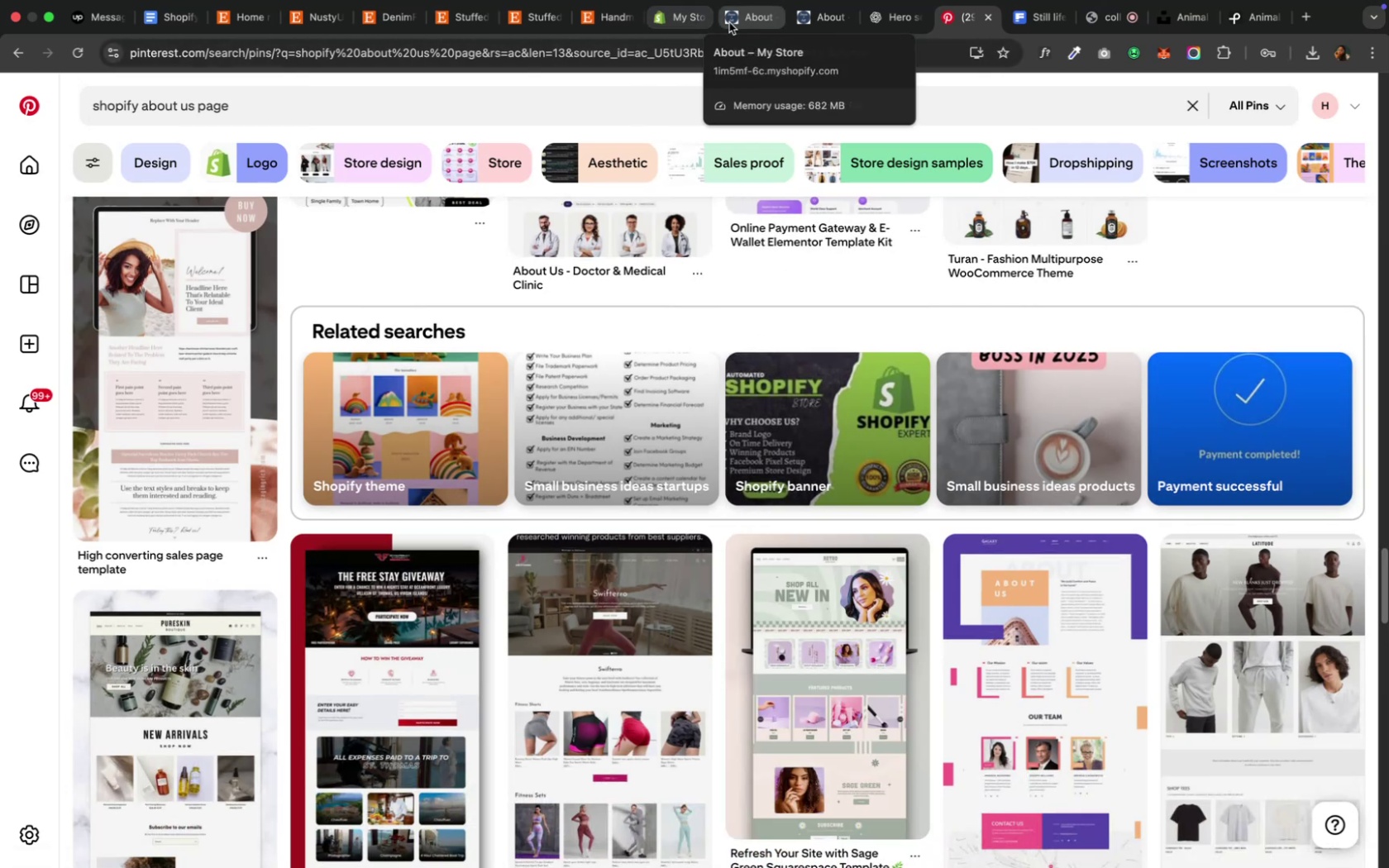 
left_click([264, 145])
 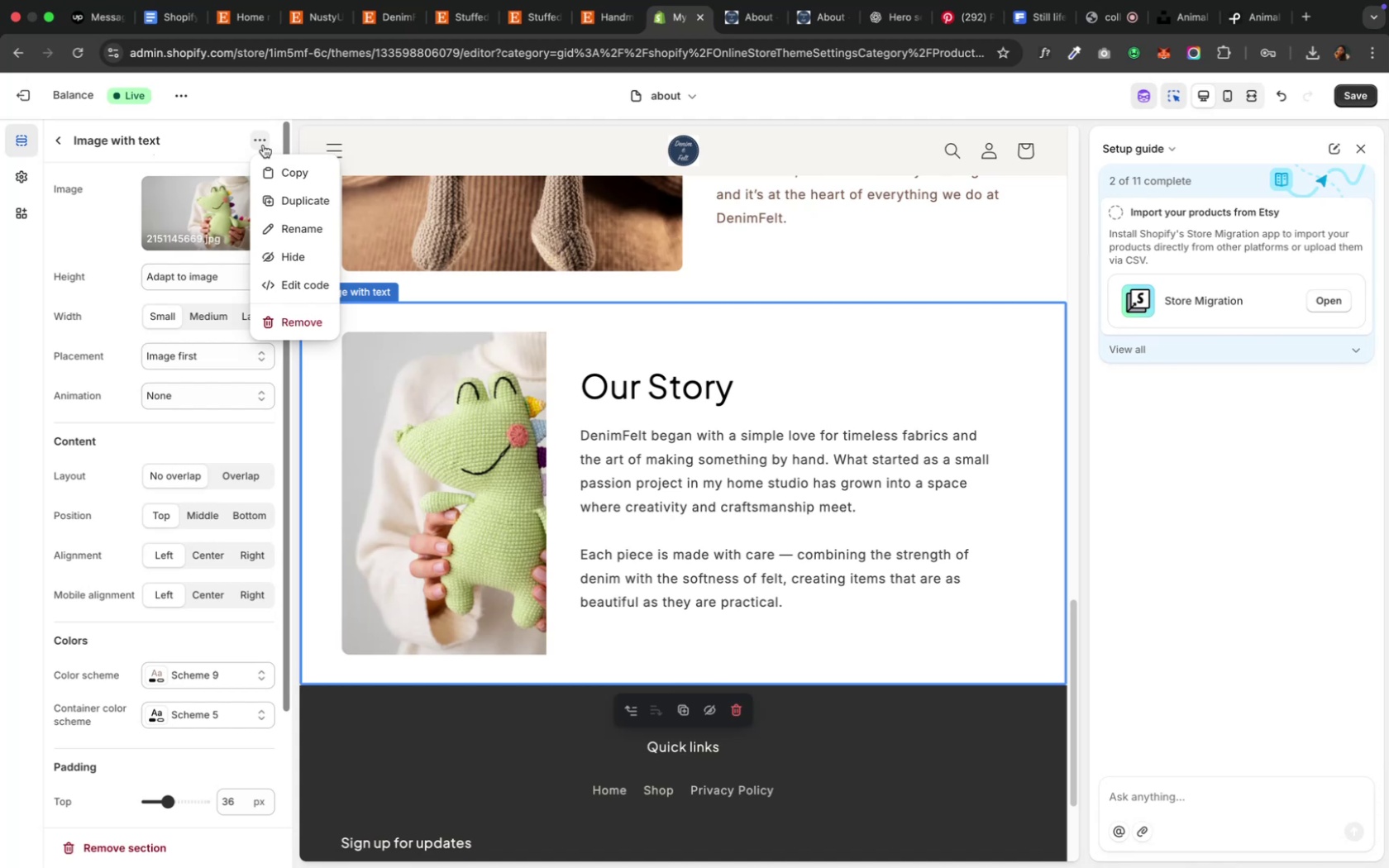 
wait(6.47)
 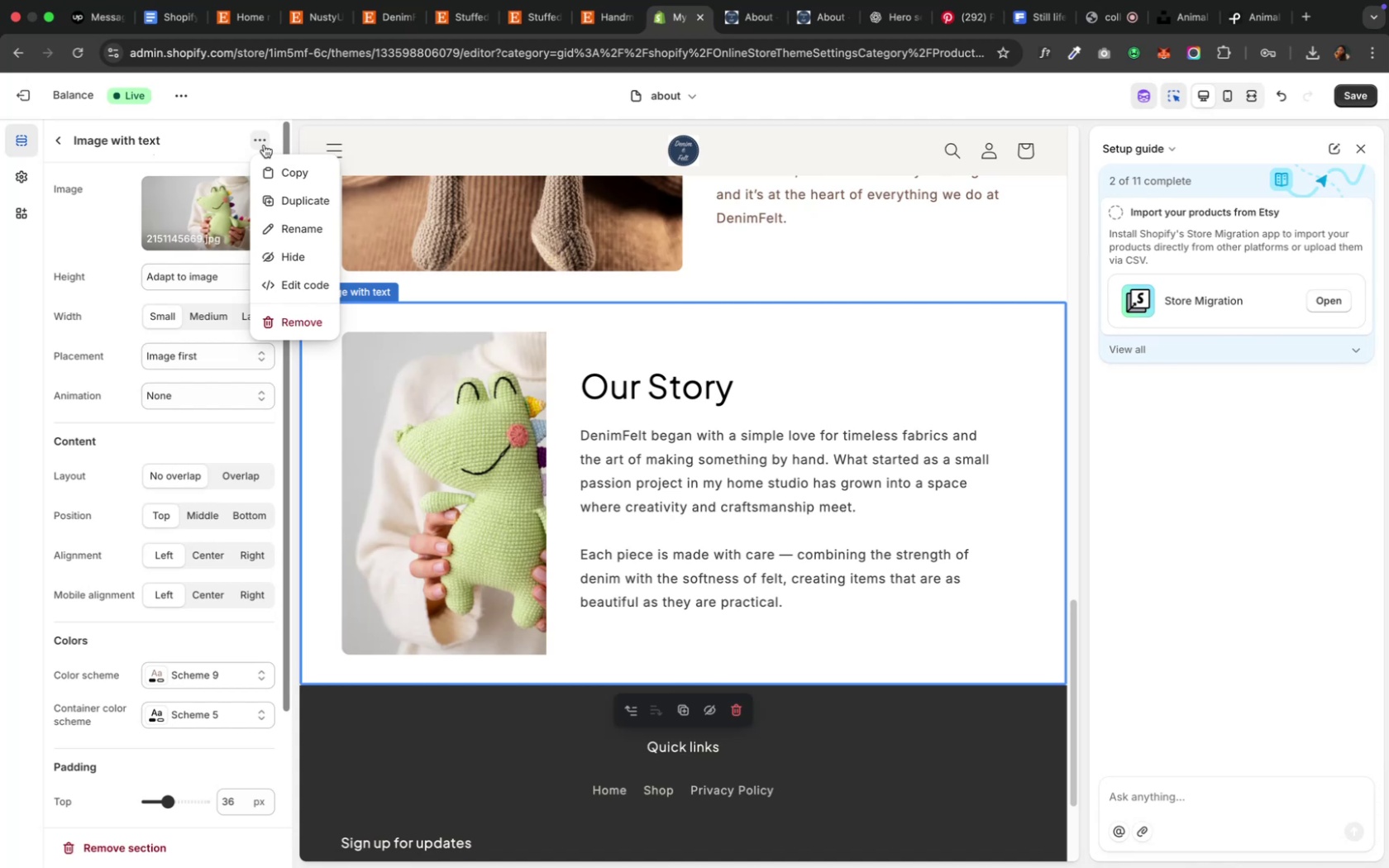 
left_click([266, 328])
 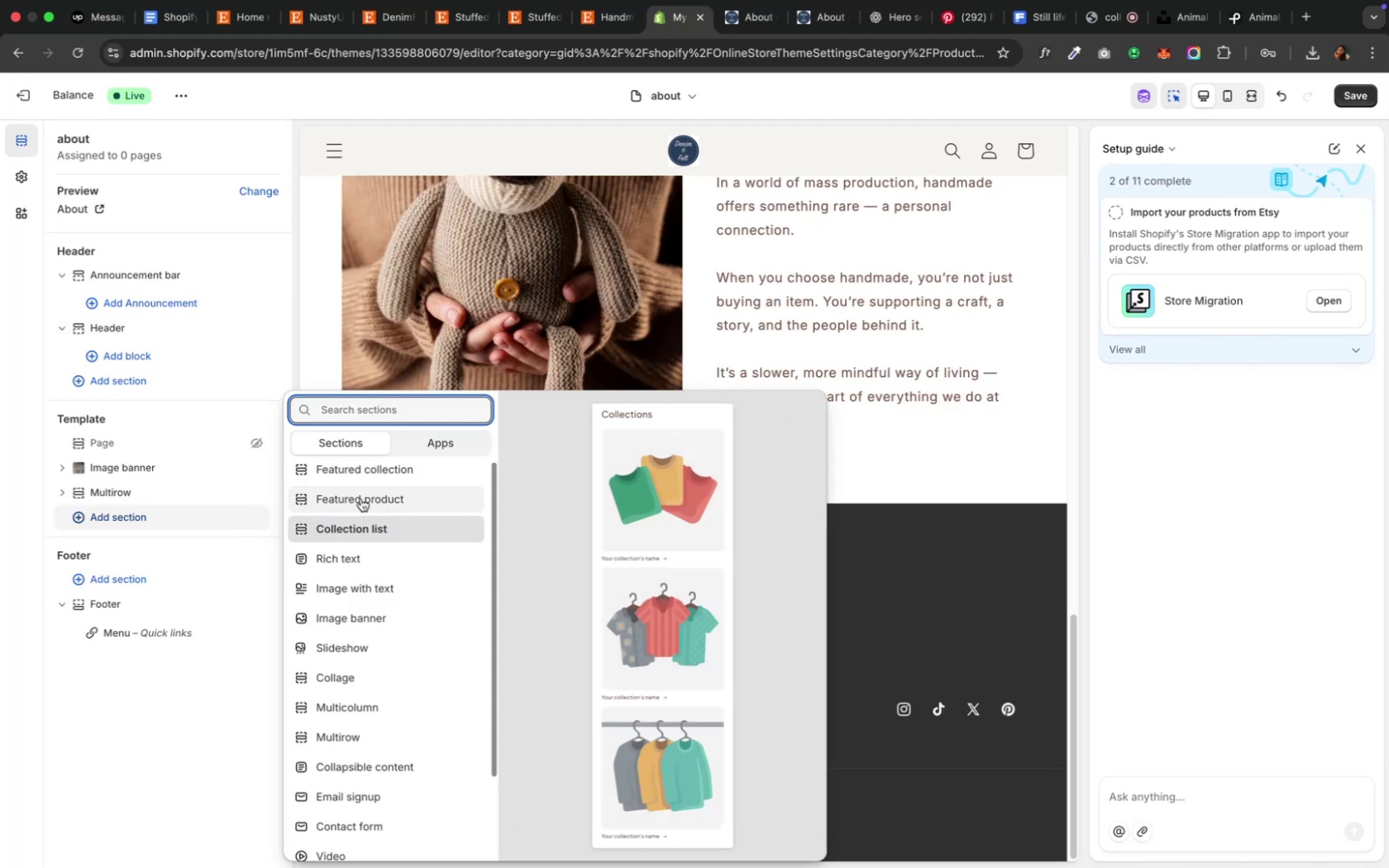 
wait(8.09)
 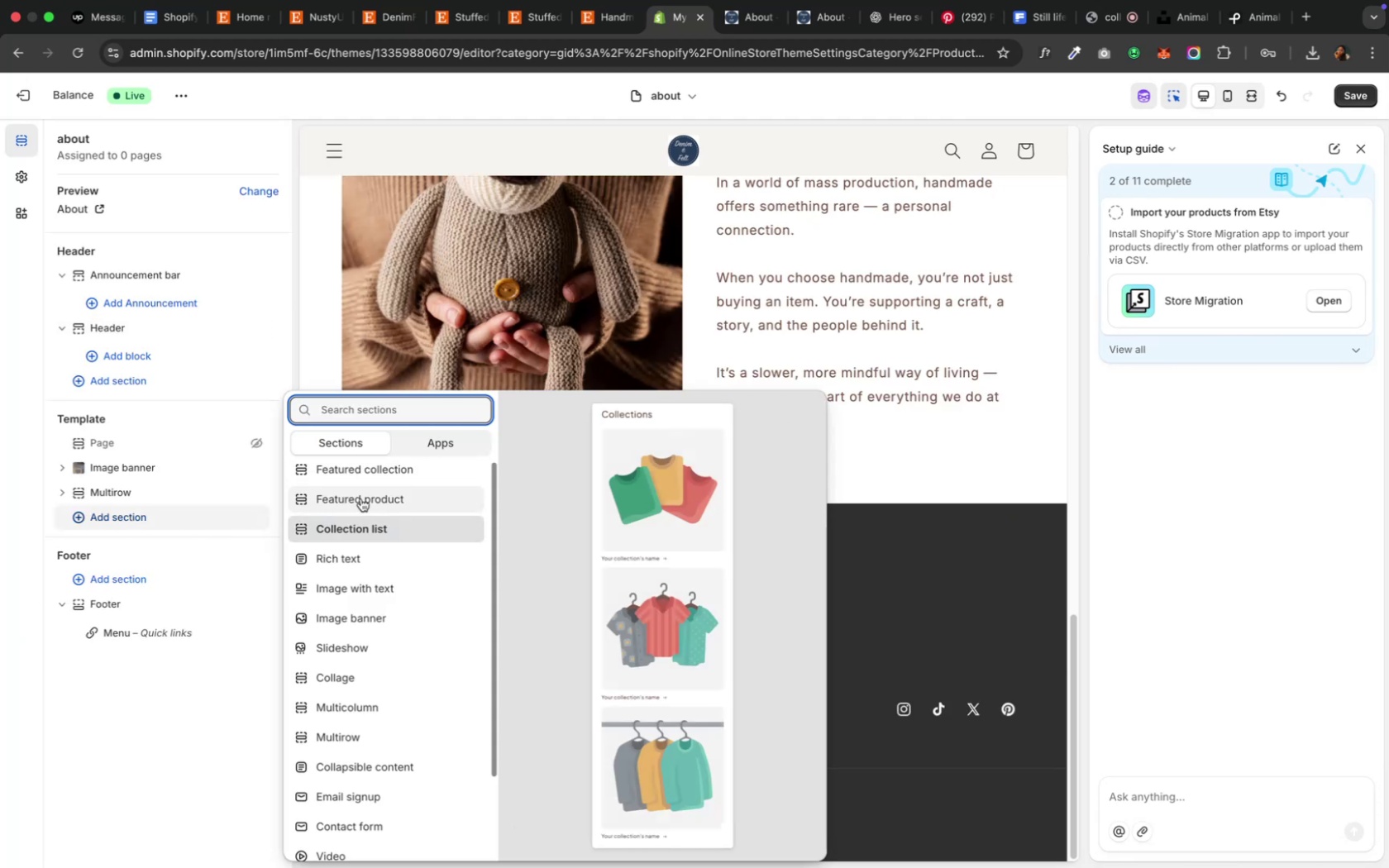 
left_click([370, 564])
 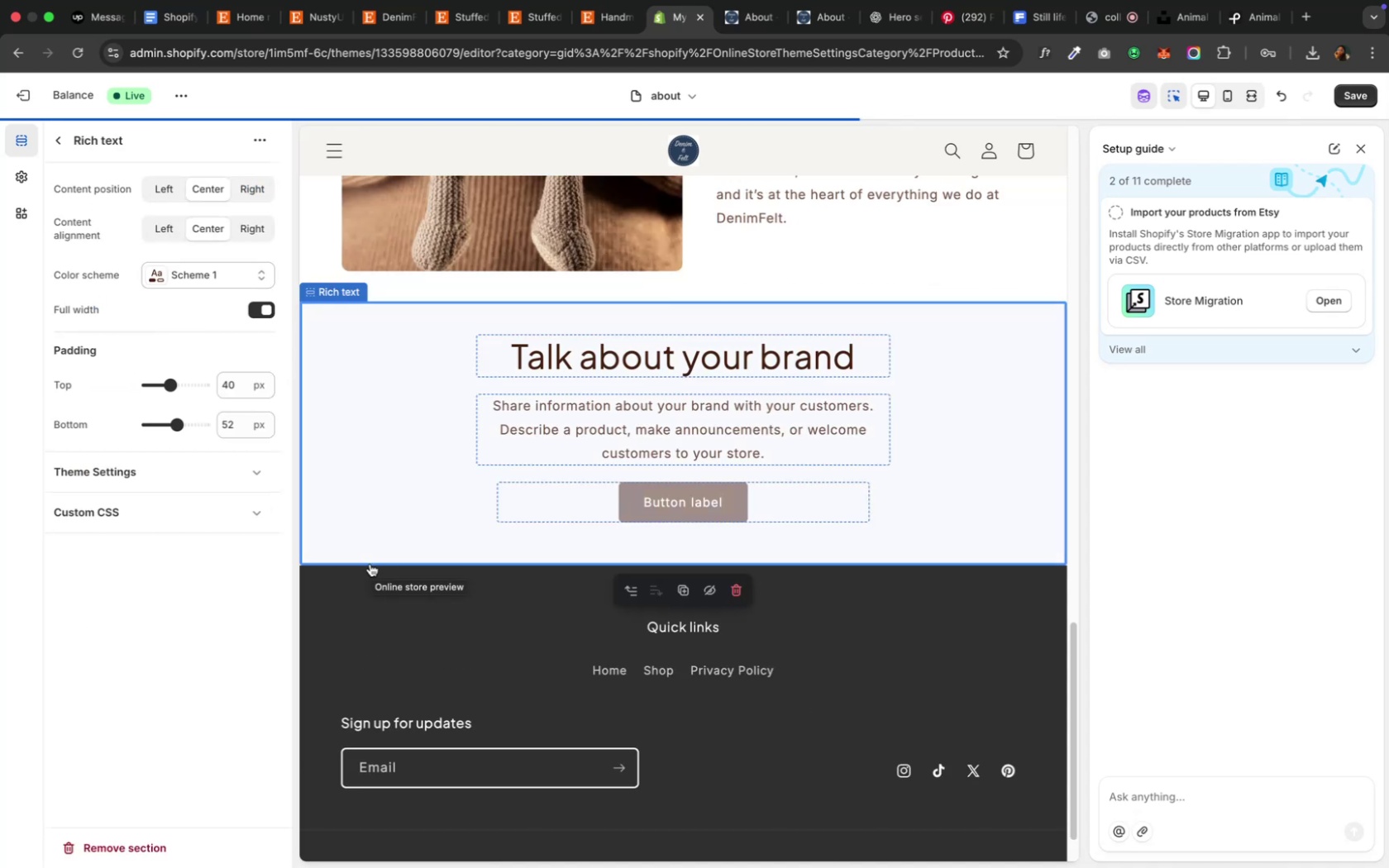 
mouse_move([408, 532])
 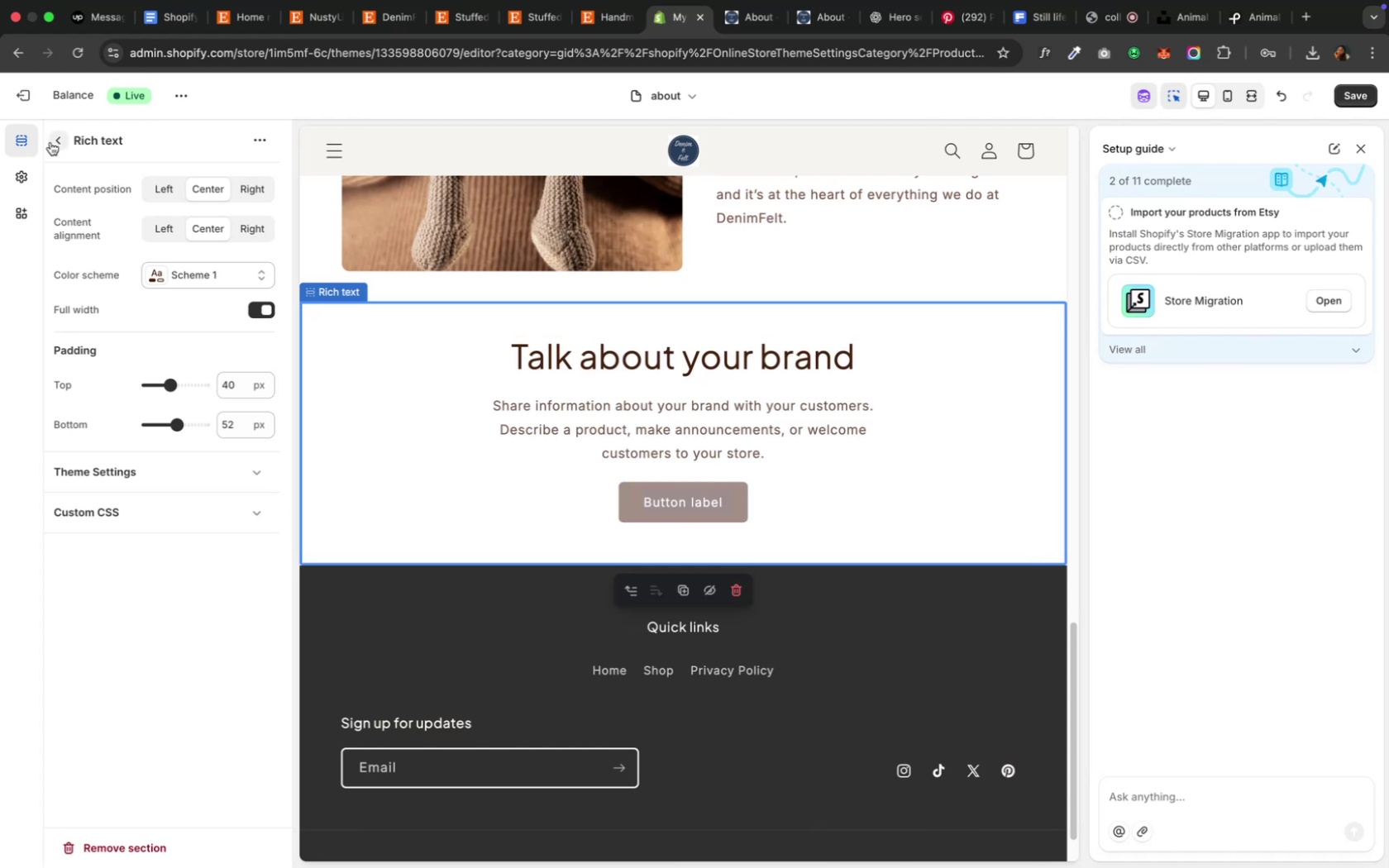 
wait(9.91)
 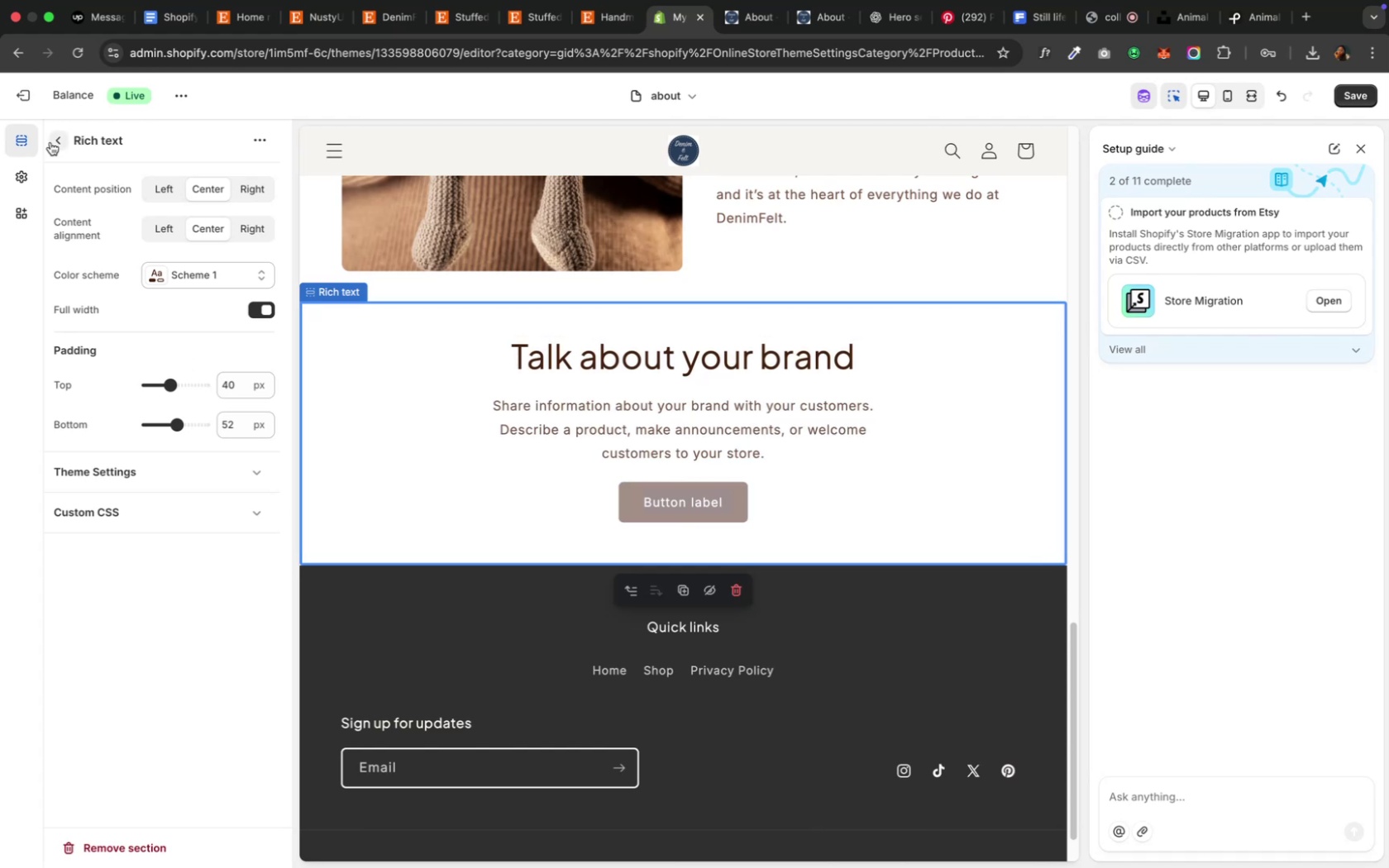 
left_click([303, 332])
 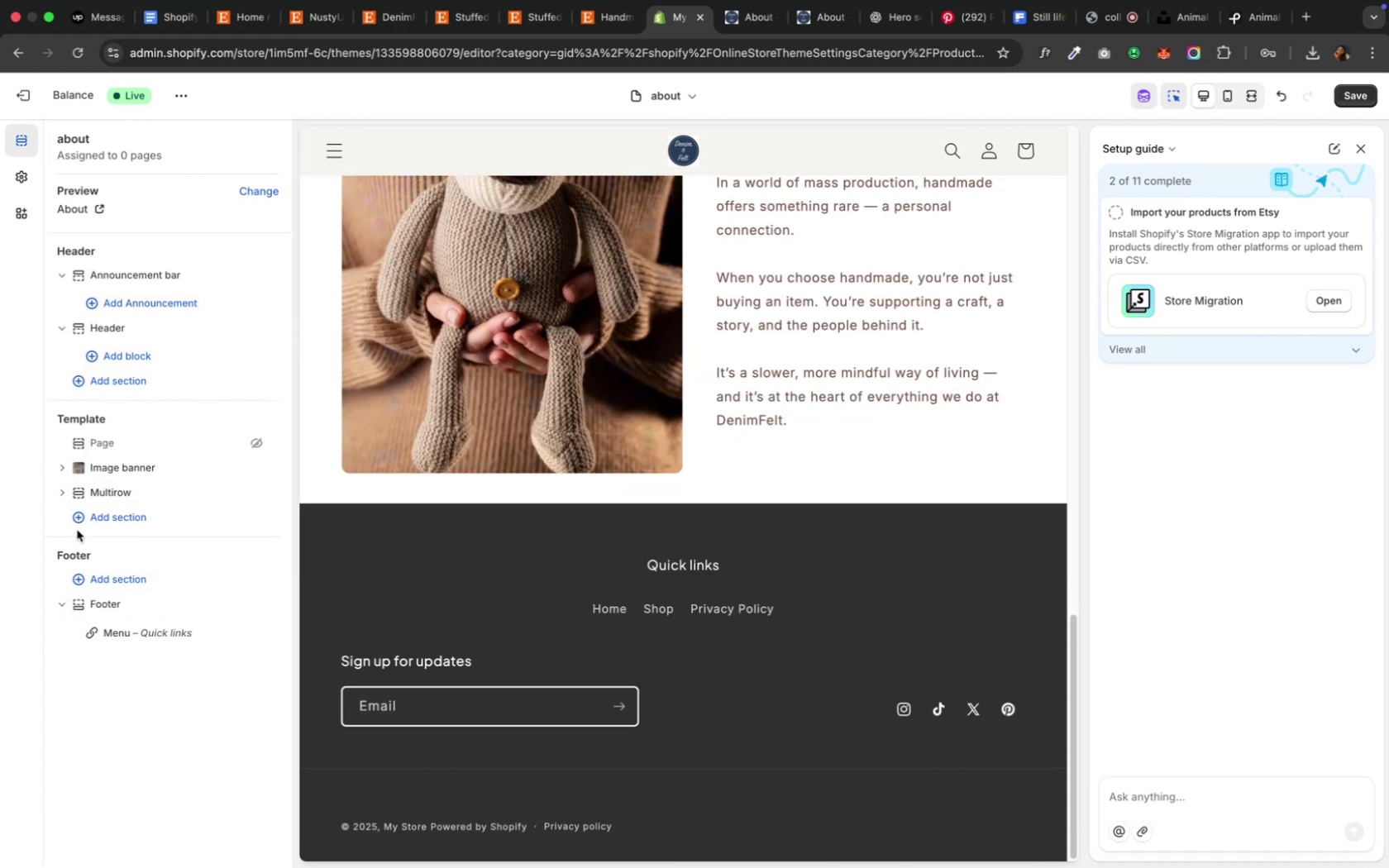 
left_click([76, 522])
 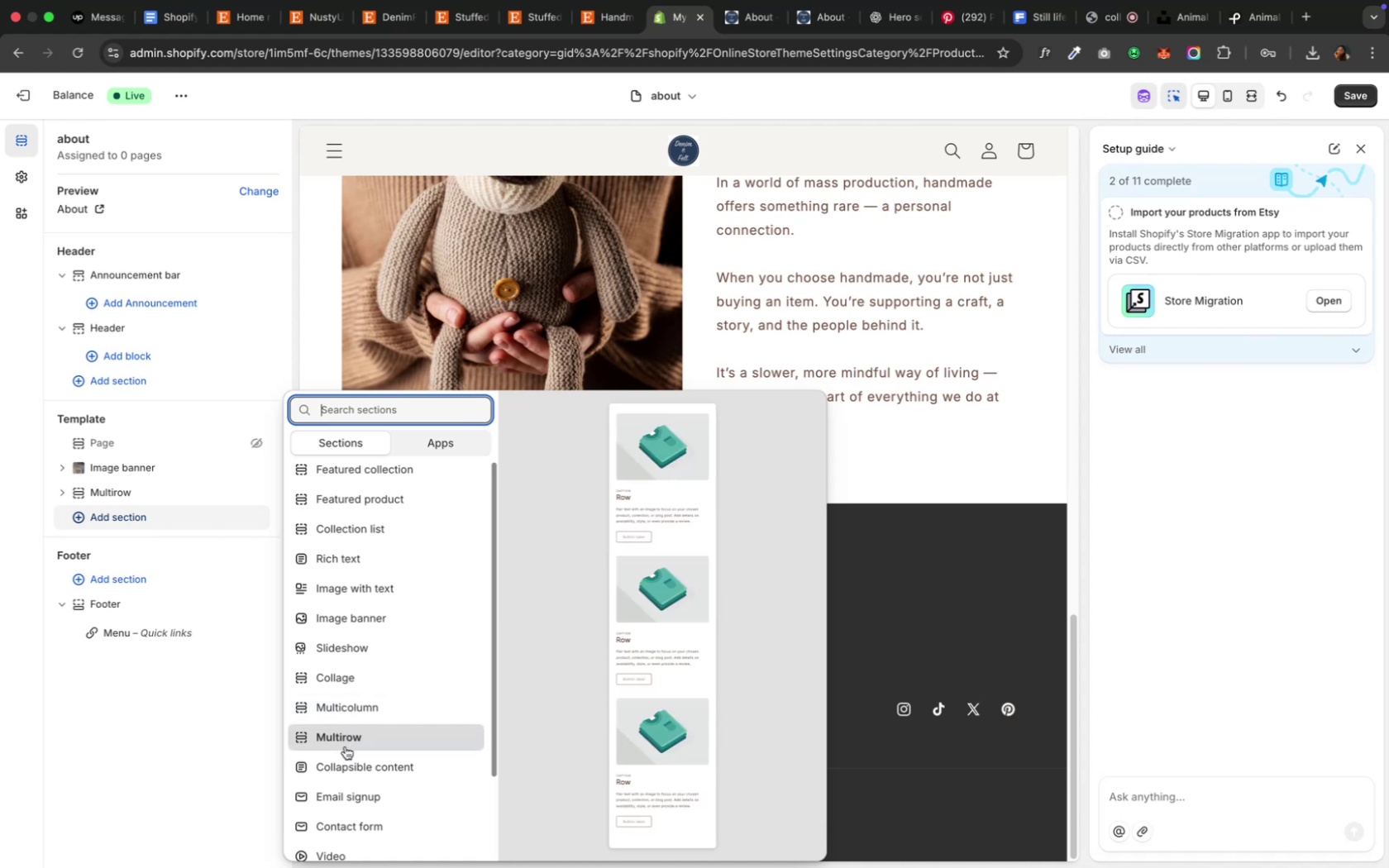 
wait(28.27)
 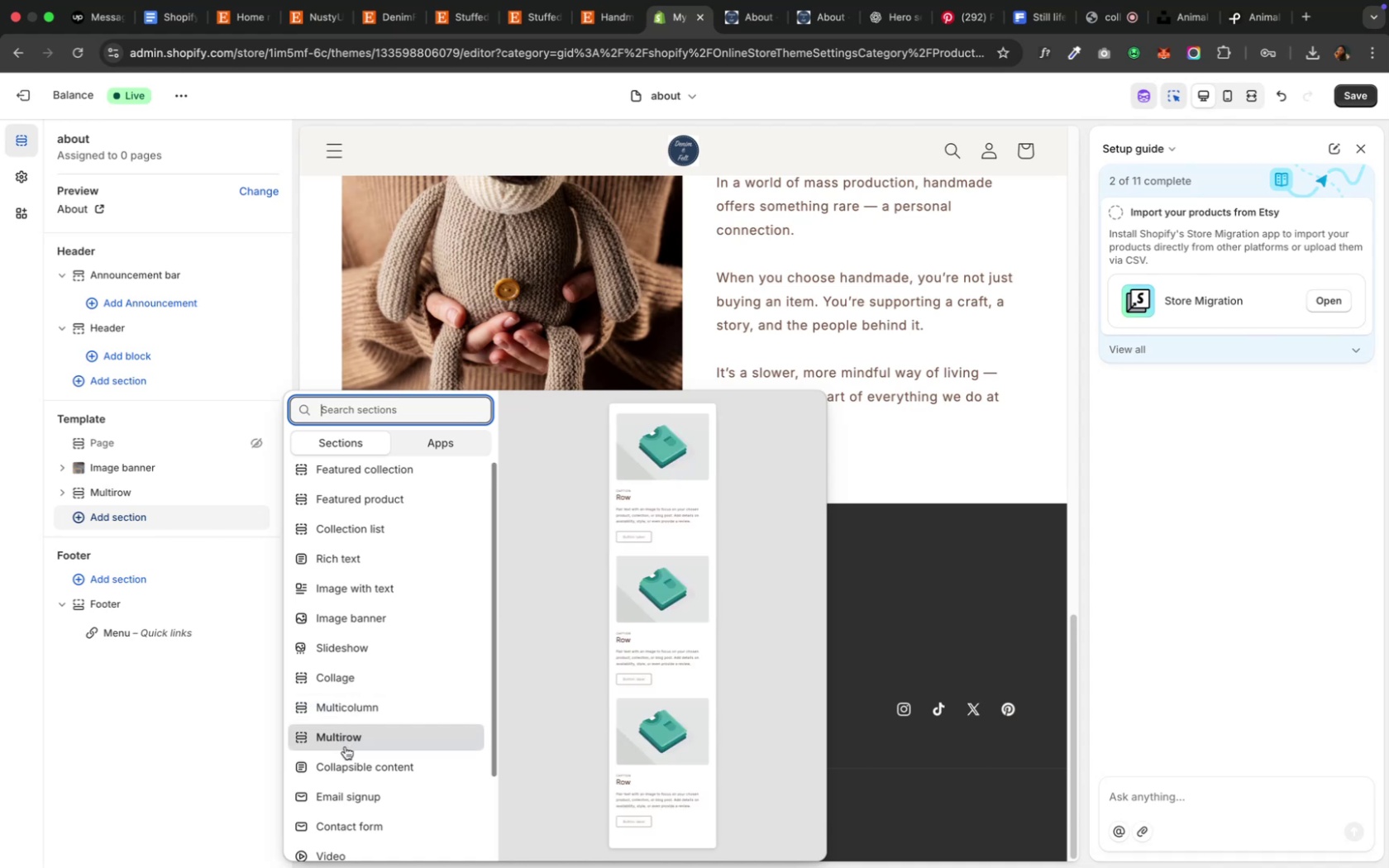 
scroll: coordinate [364, 836], scroll_direction: down, amount: 9.0
 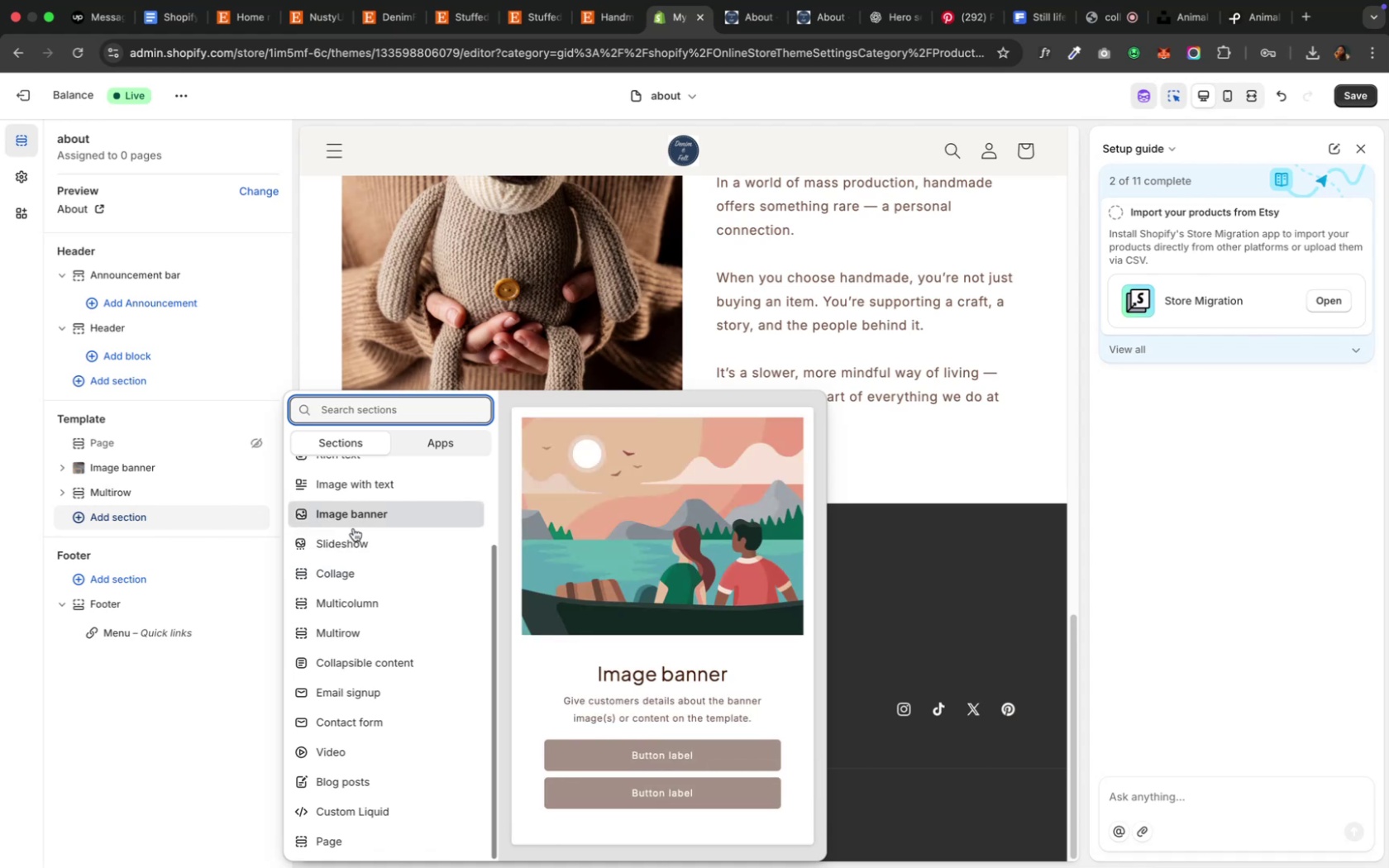 
wait(17.87)
 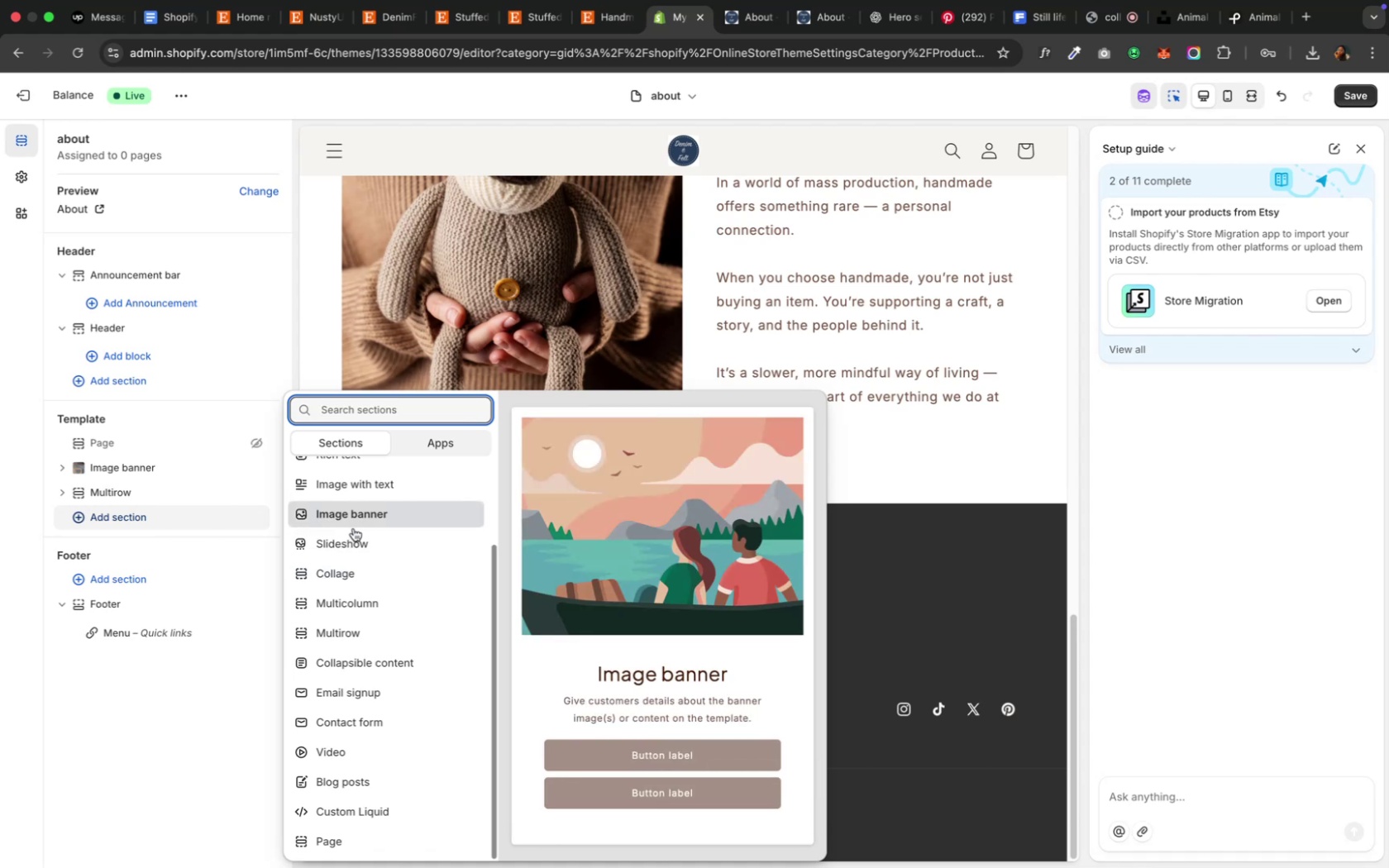 
scroll: coordinate [353, 503], scroll_direction: none, amount: 0.0
 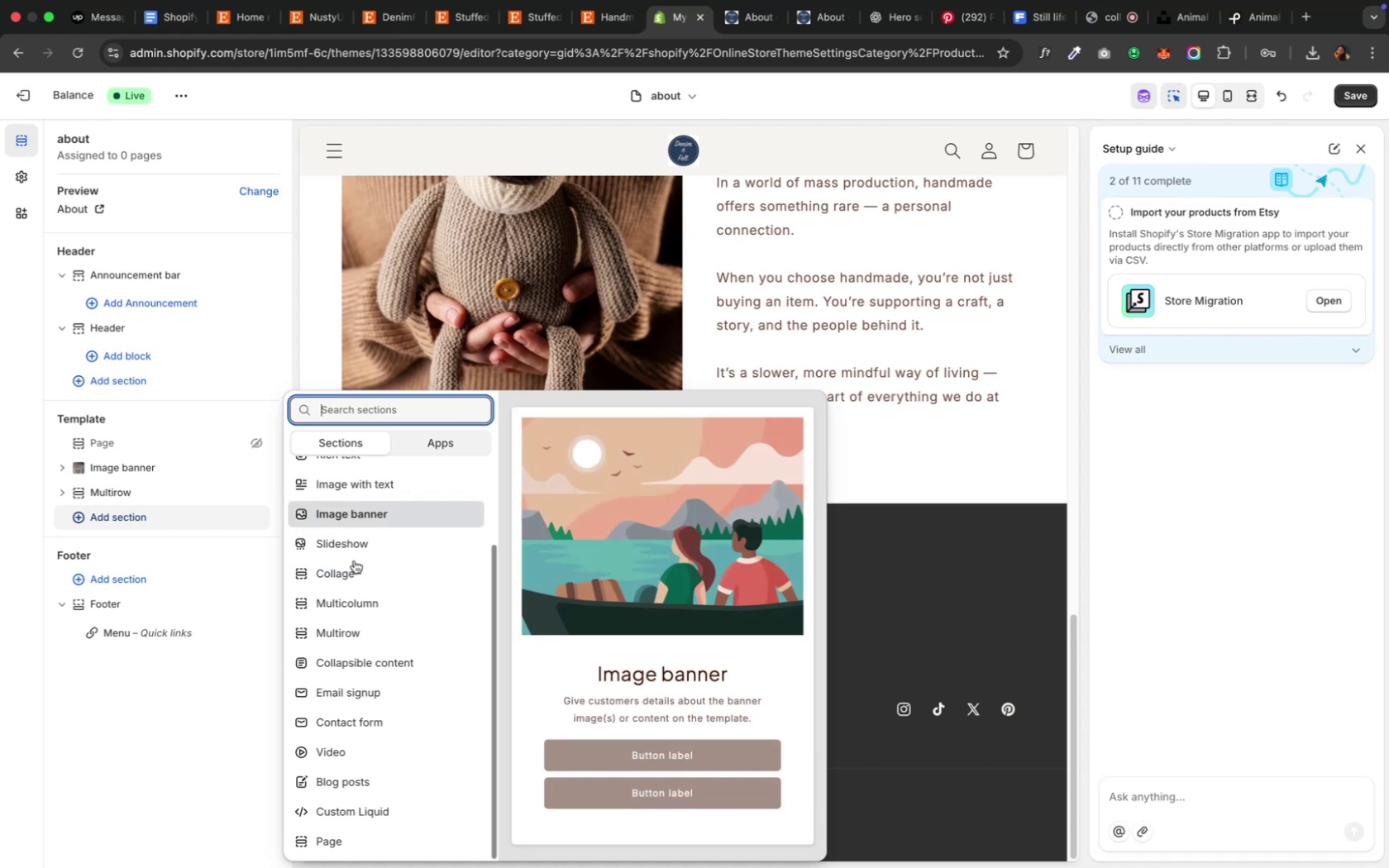 
scroll: coordinate [366, 613], scroll_direction: down, amount: 46.0
 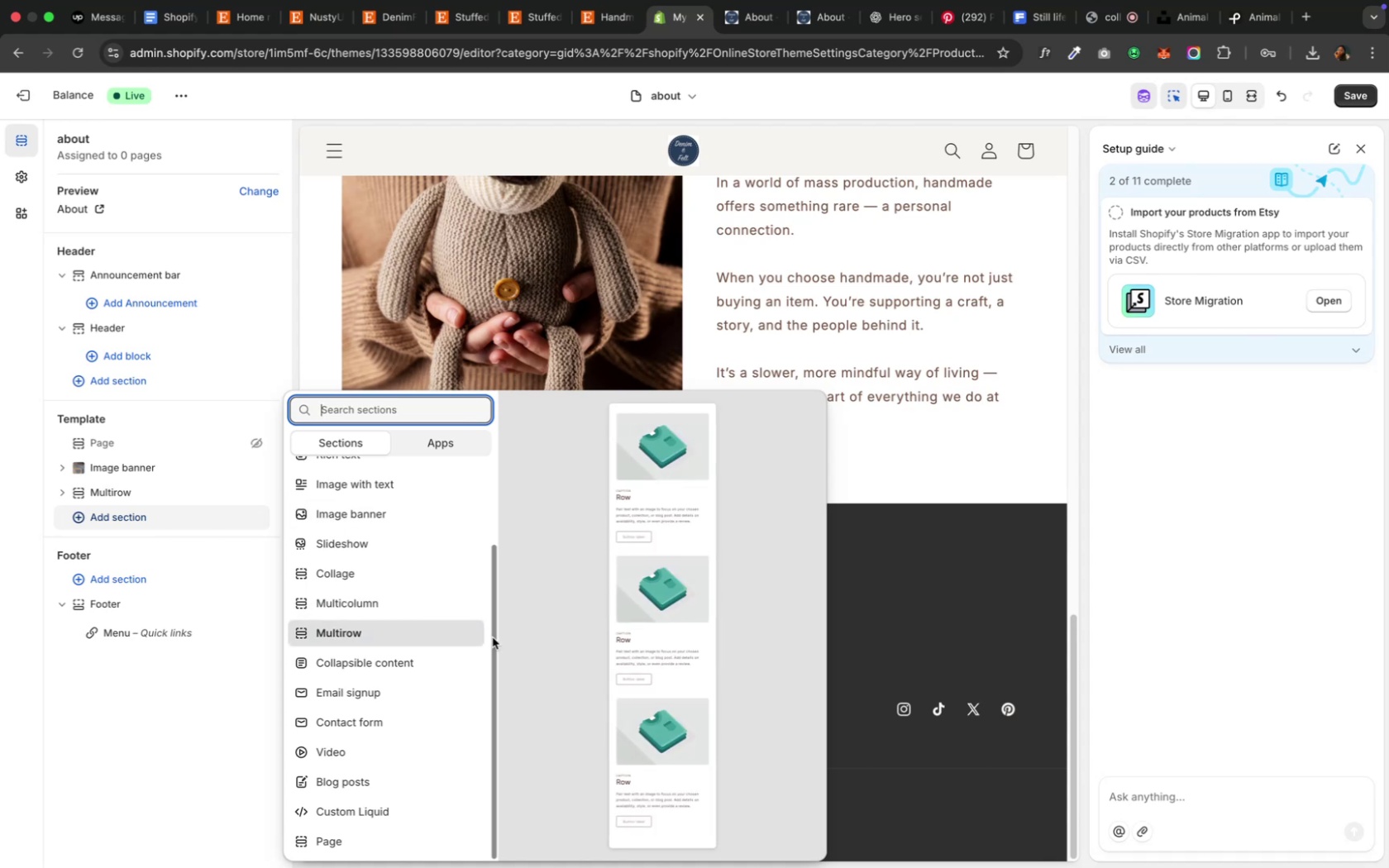 
left_click_drag(start_coordinate=[494, 641], to_coordinate=[494, 529])
 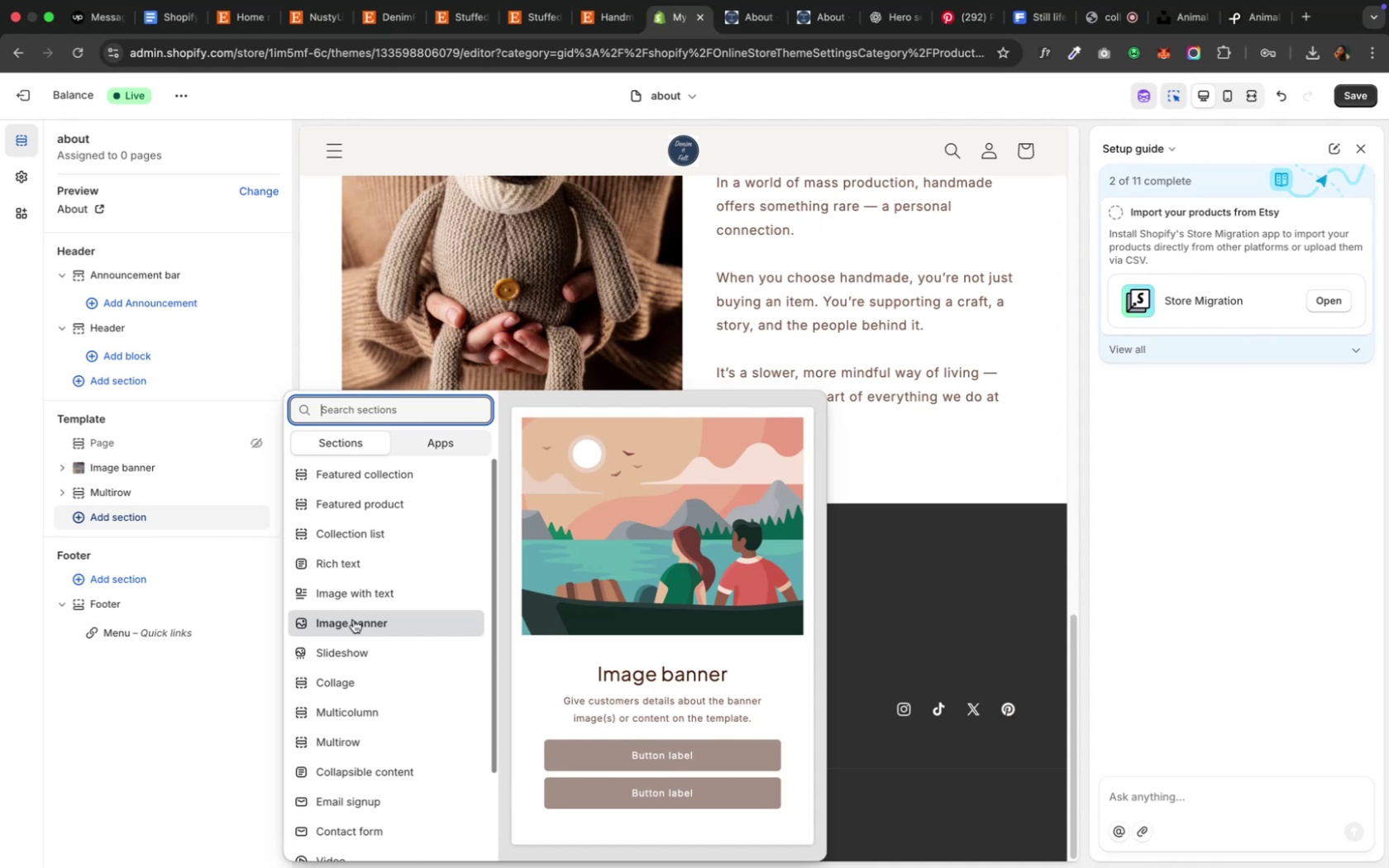 
wait(12.86)
 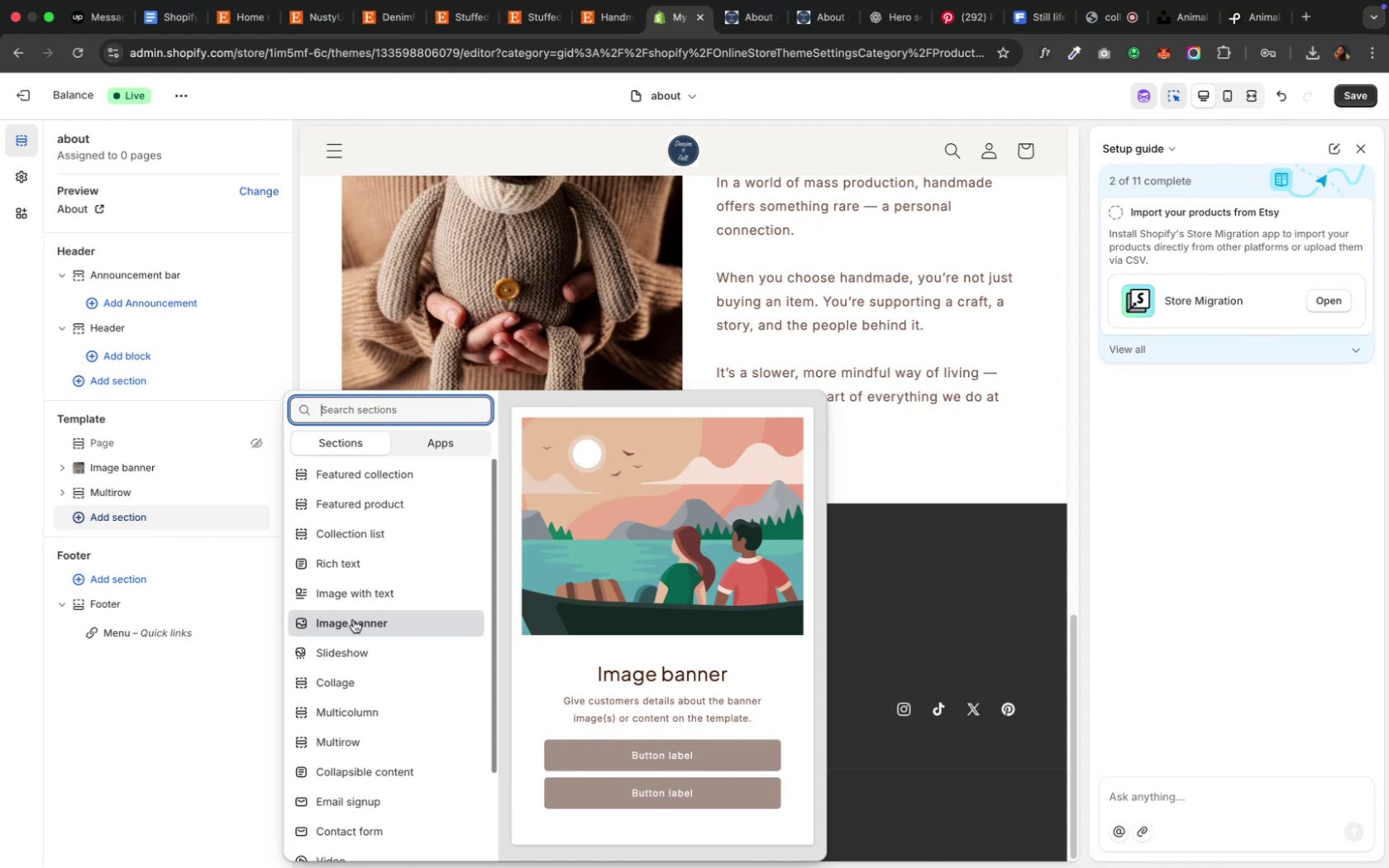 
left_click([345, 633])
 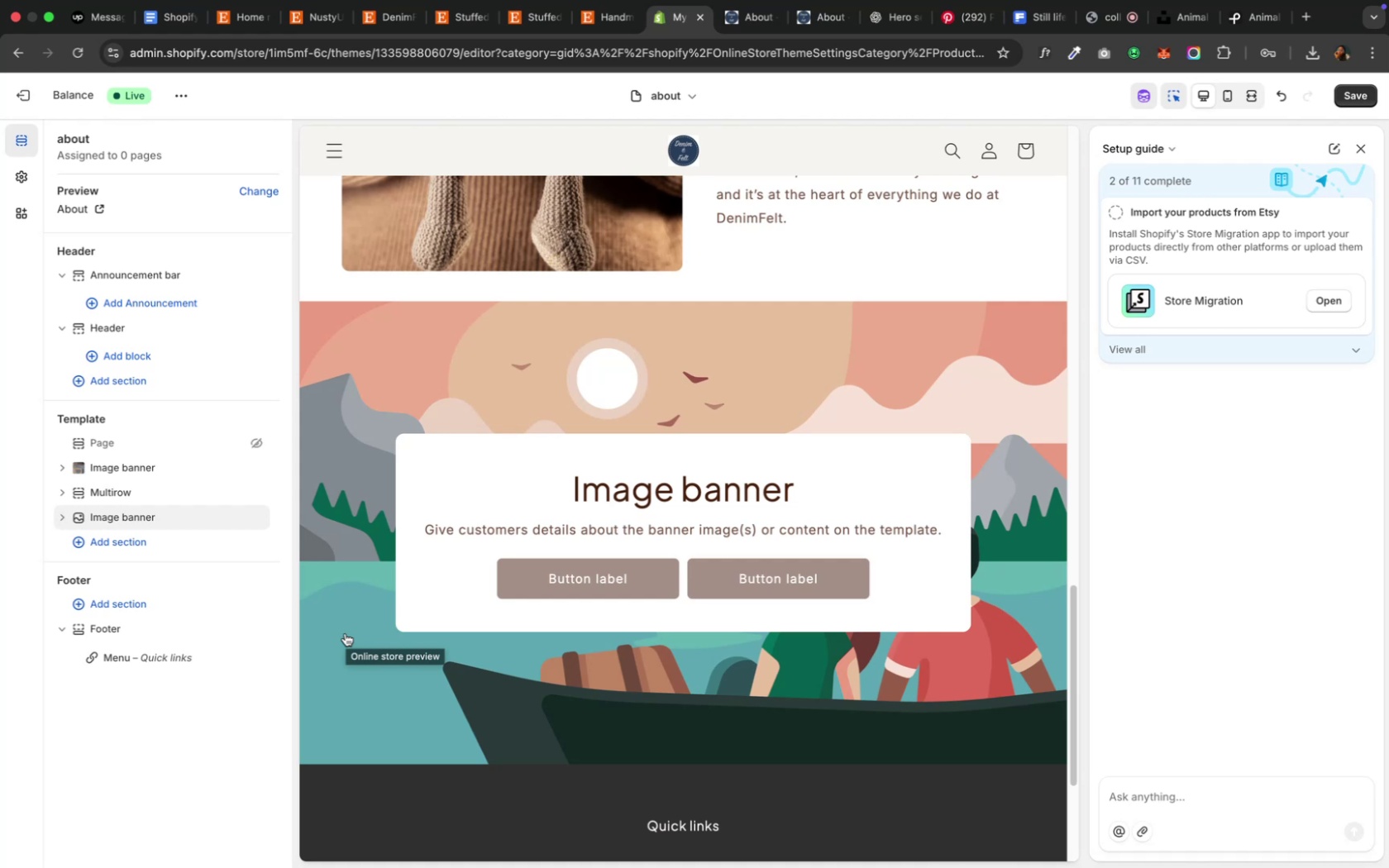 
wait(6.85)
 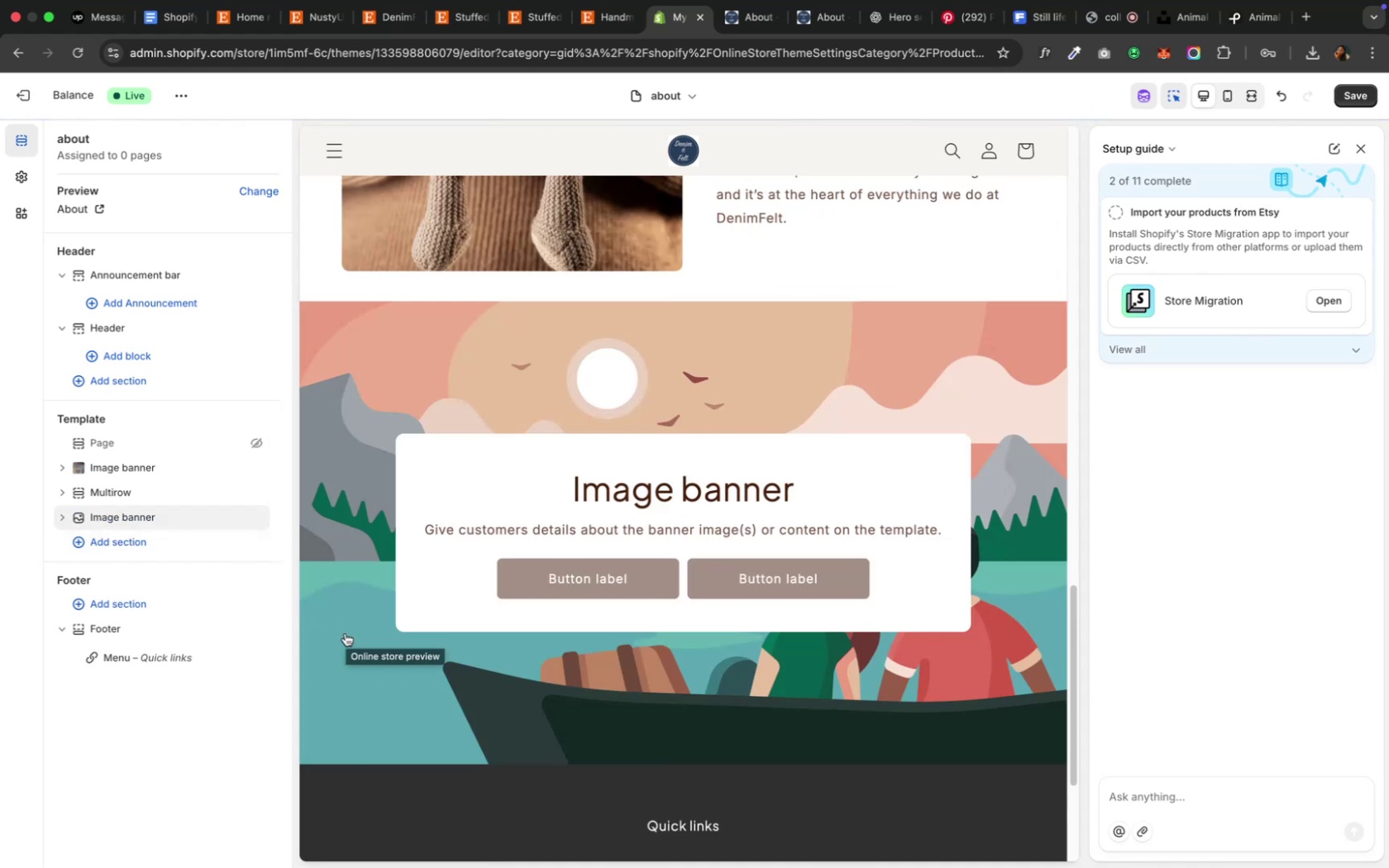 
left_click([138, 517])
 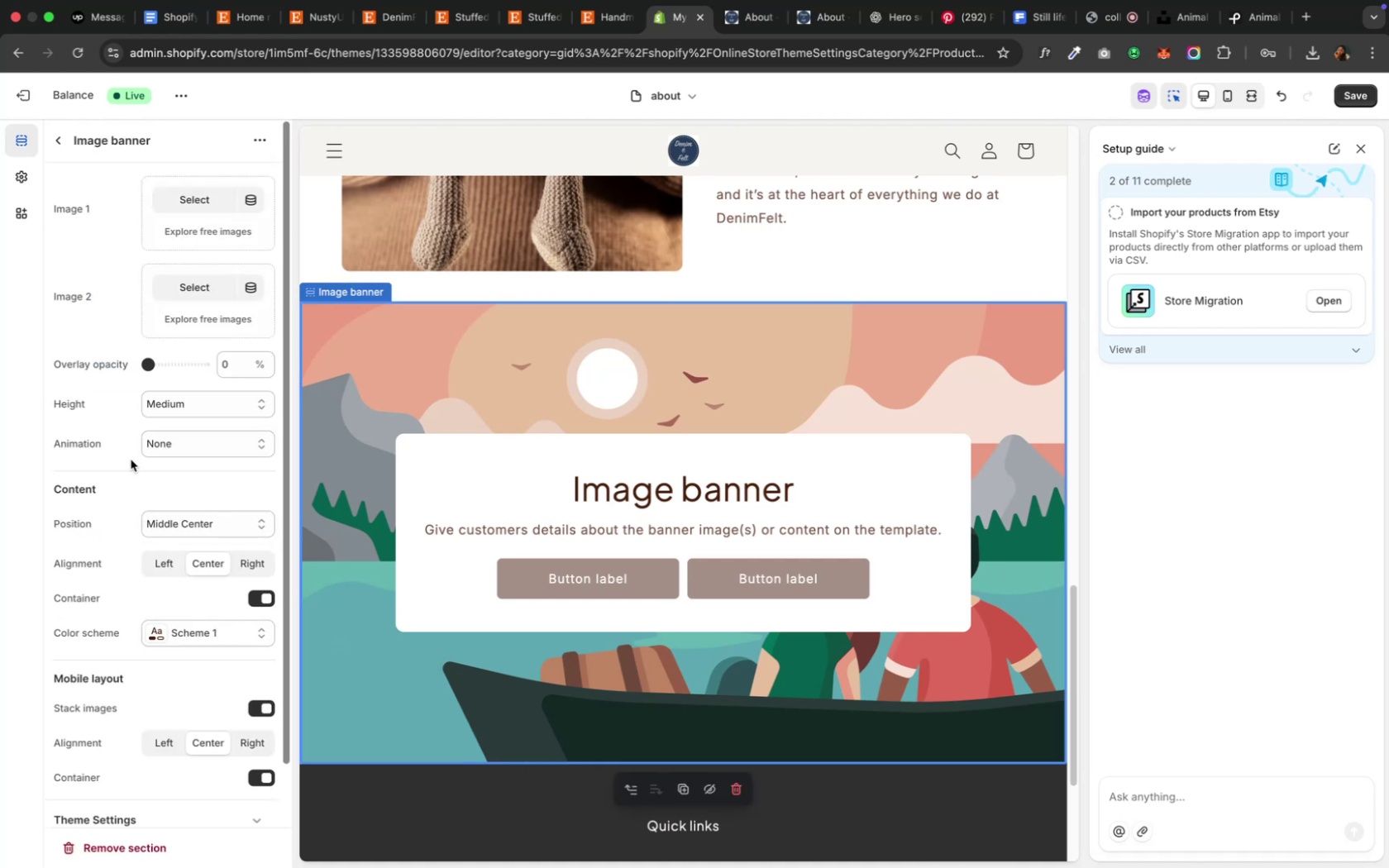 
wait(9.03)
 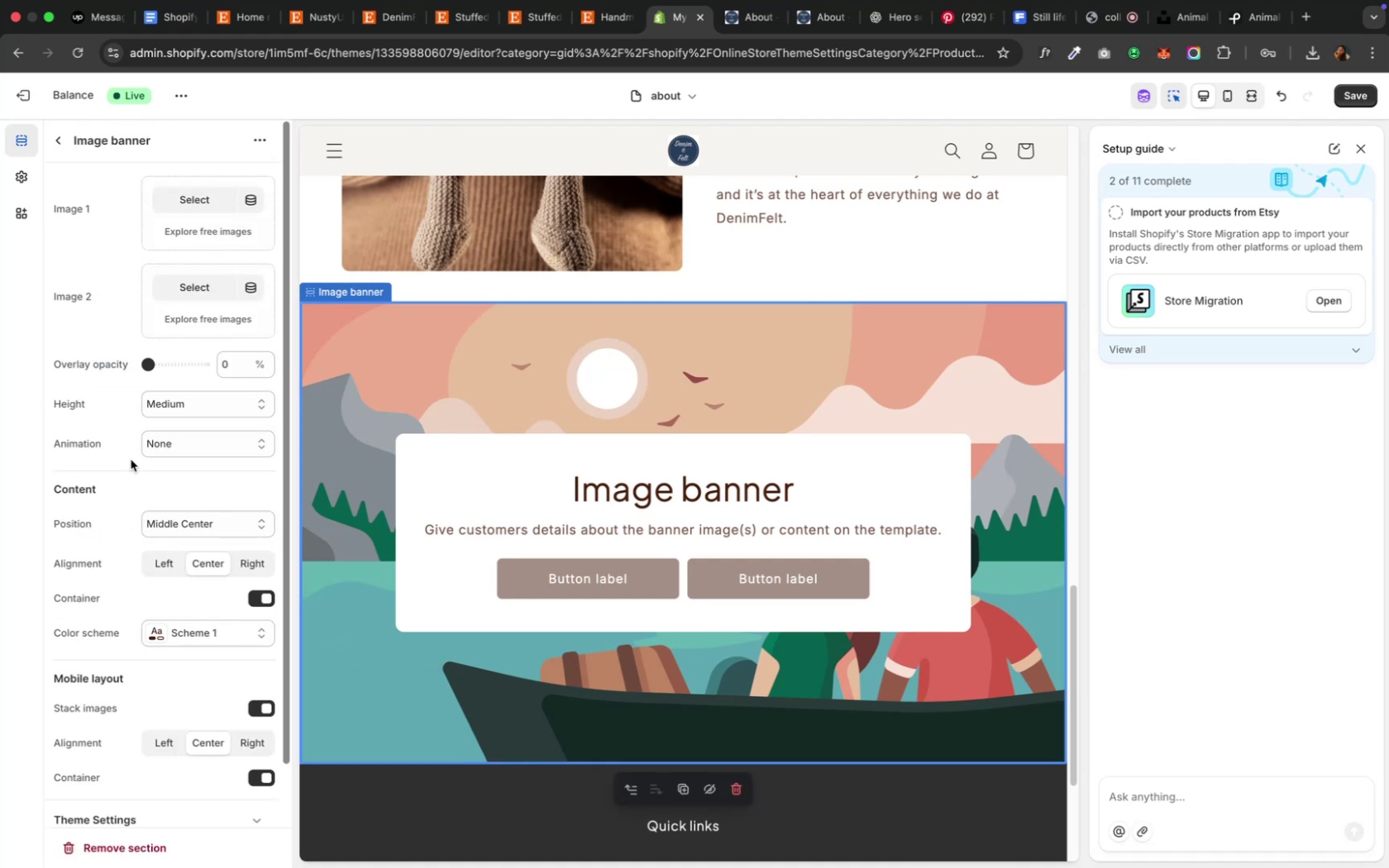 
left_click([245, 403])
 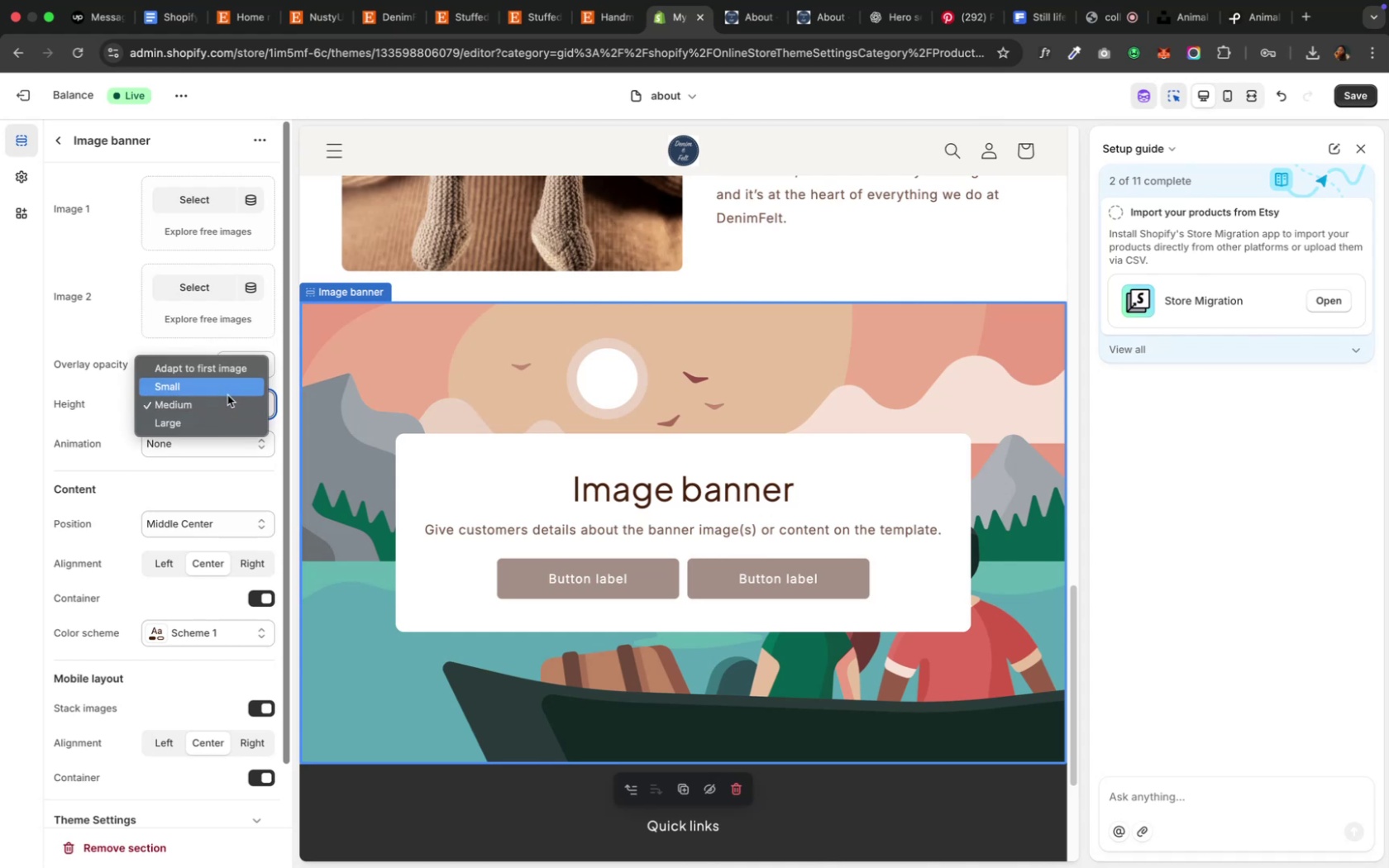 
left_click([227, 395])
 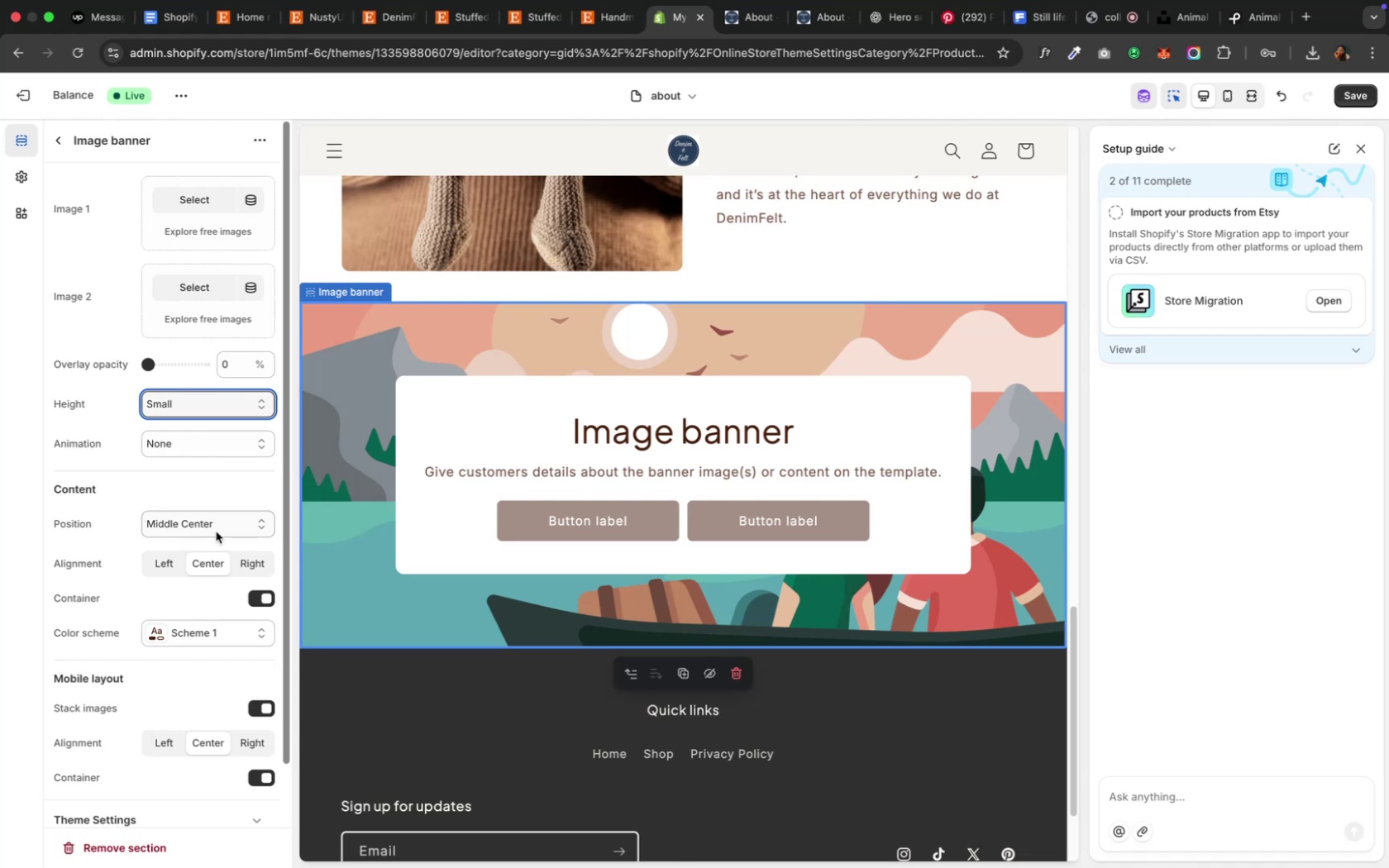 
wait(11.93)
 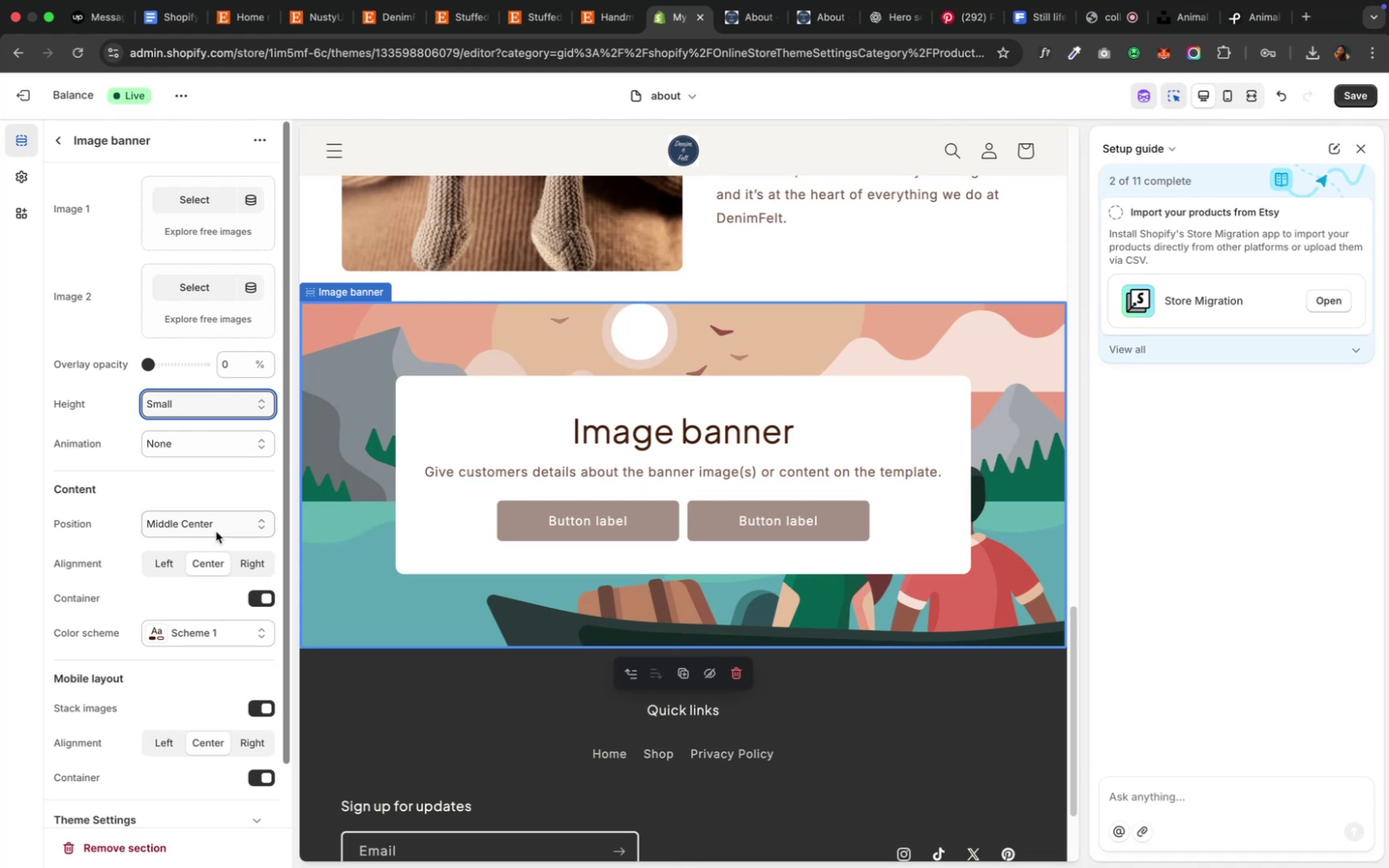 
left_click([170, 562])
 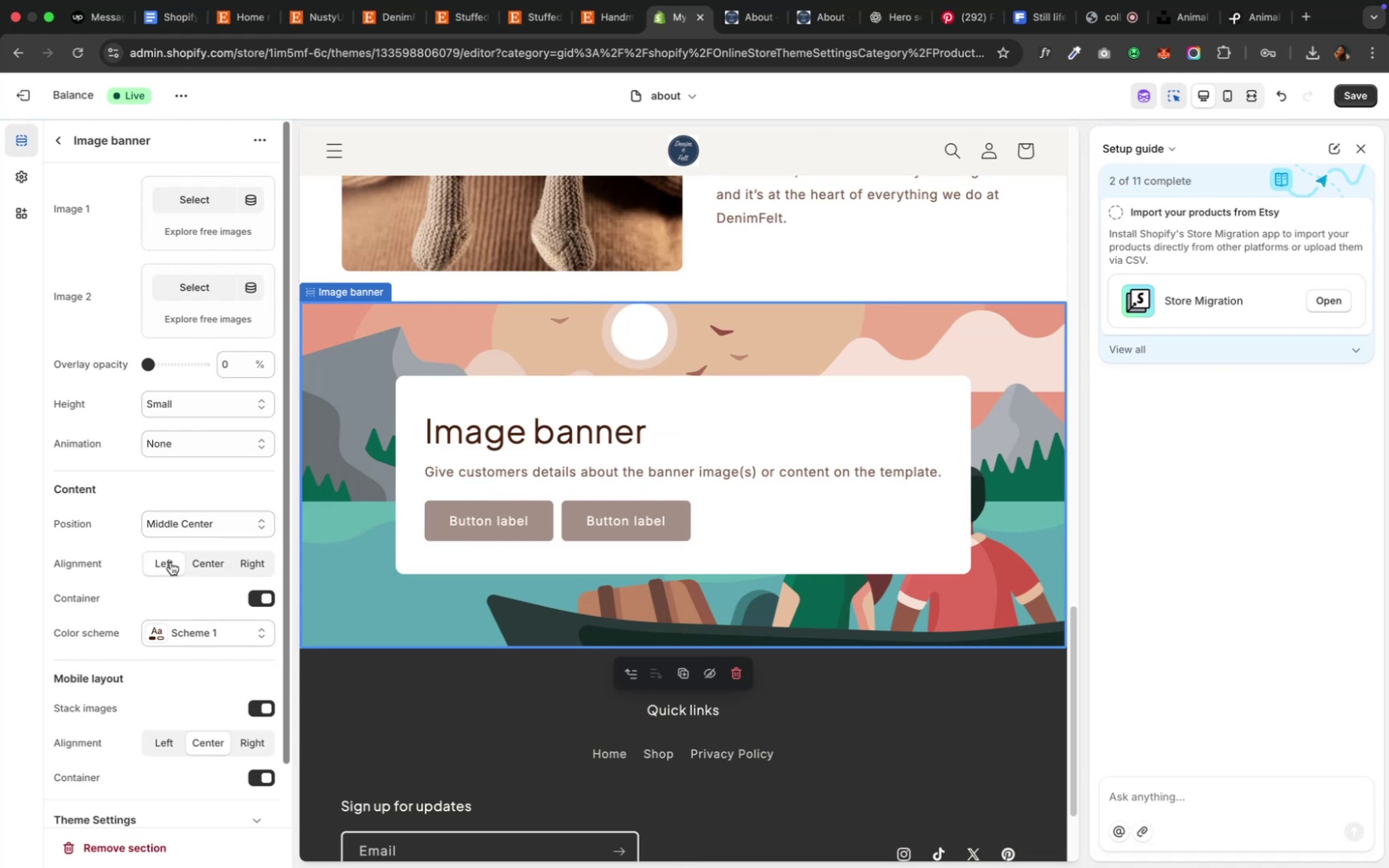 
scroll: coordinate [170, 562], scroll_direction: down, amount: 2.0
 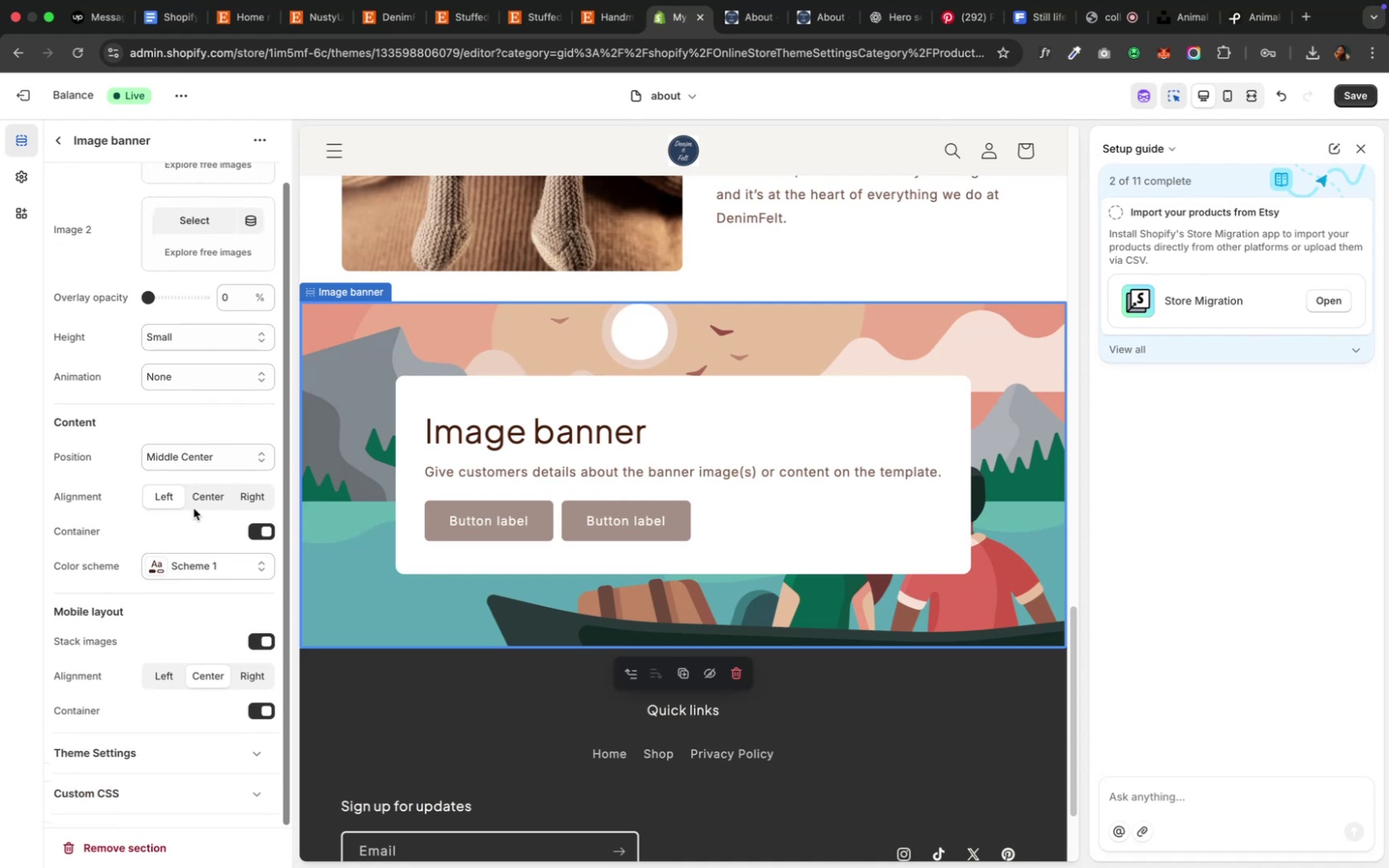 
left_click([198, 503])
 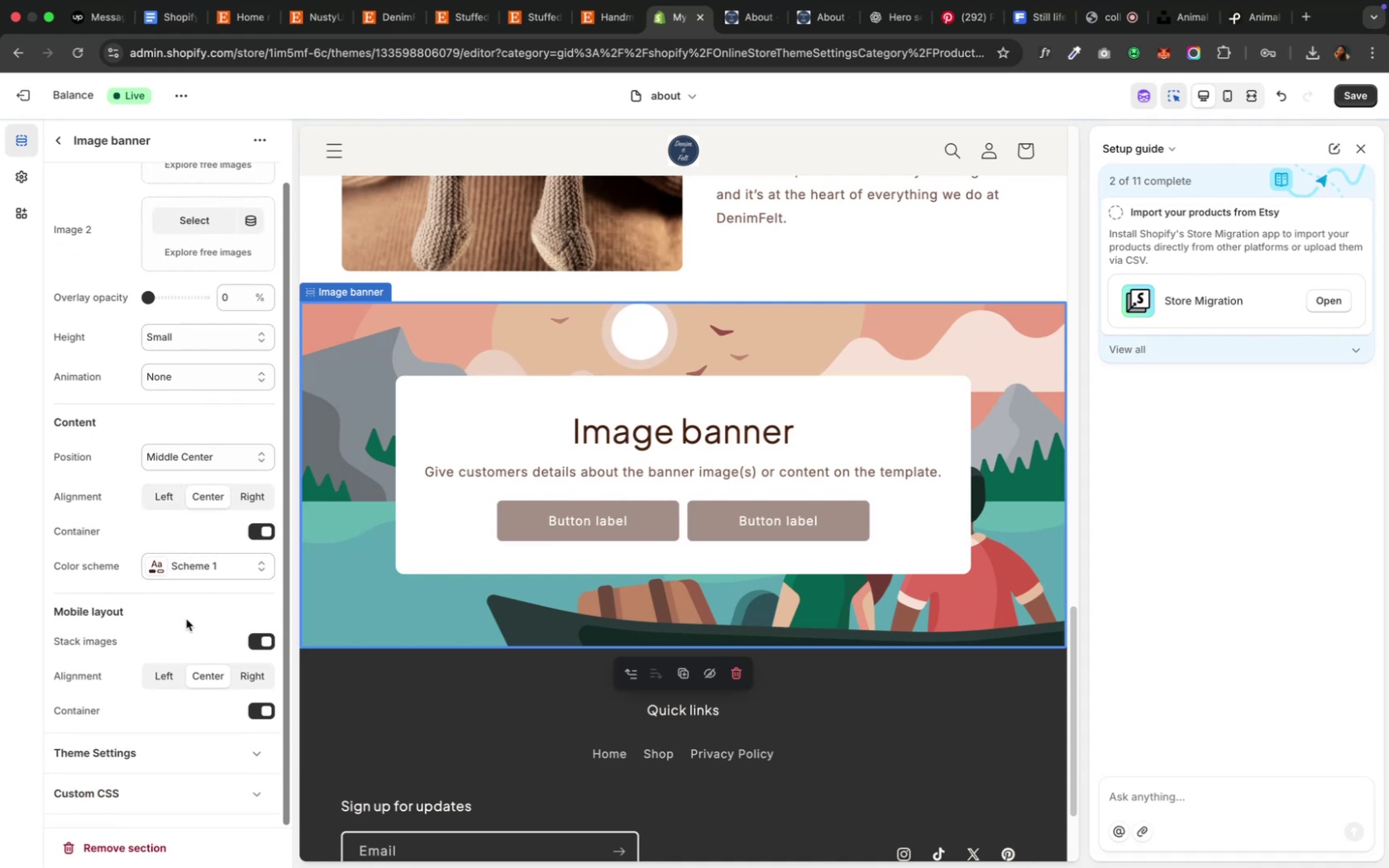 
scroll: coordinate [186, 616], scroll_direction: down, amount: 4.0
 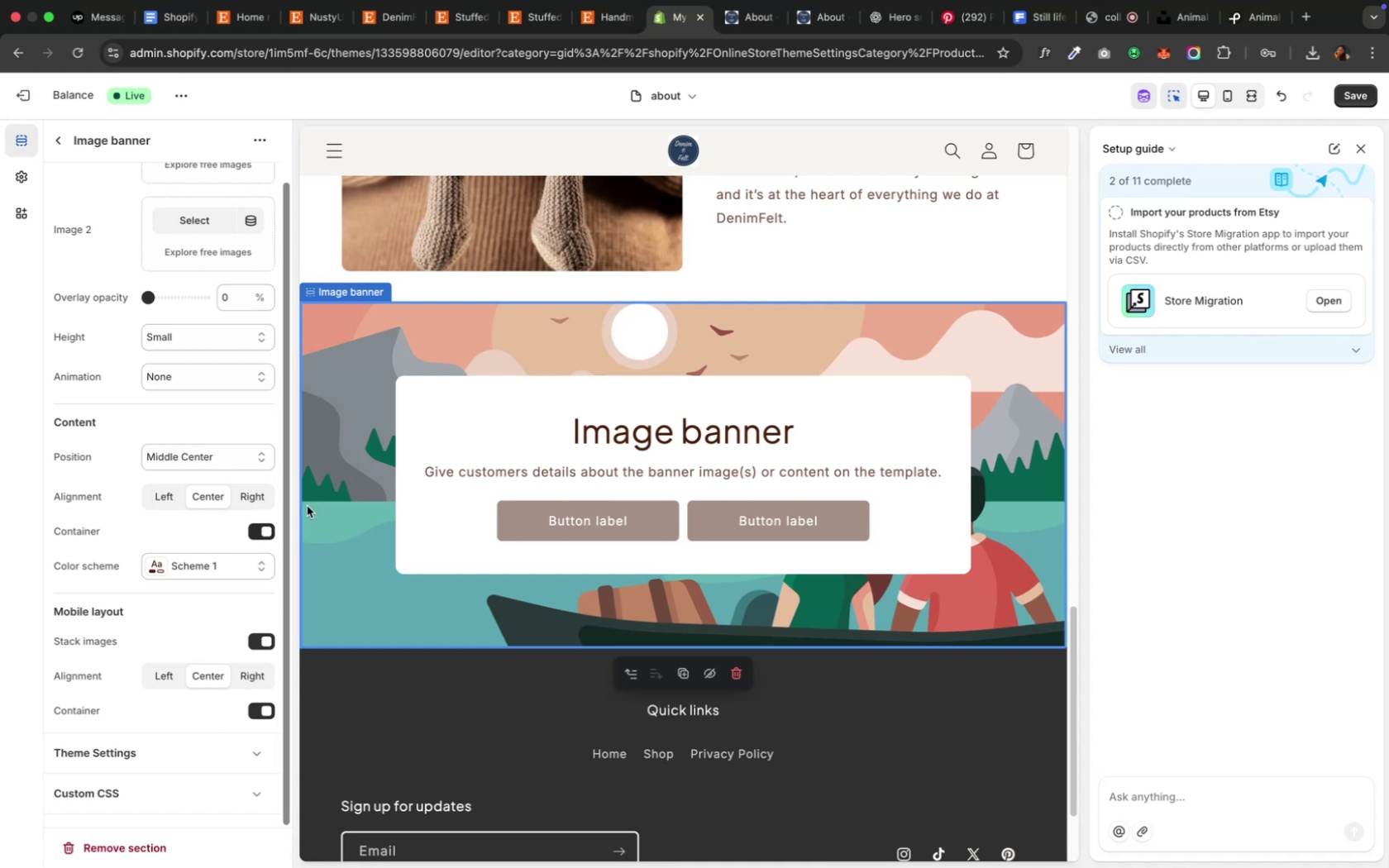 
wait(6.92)
 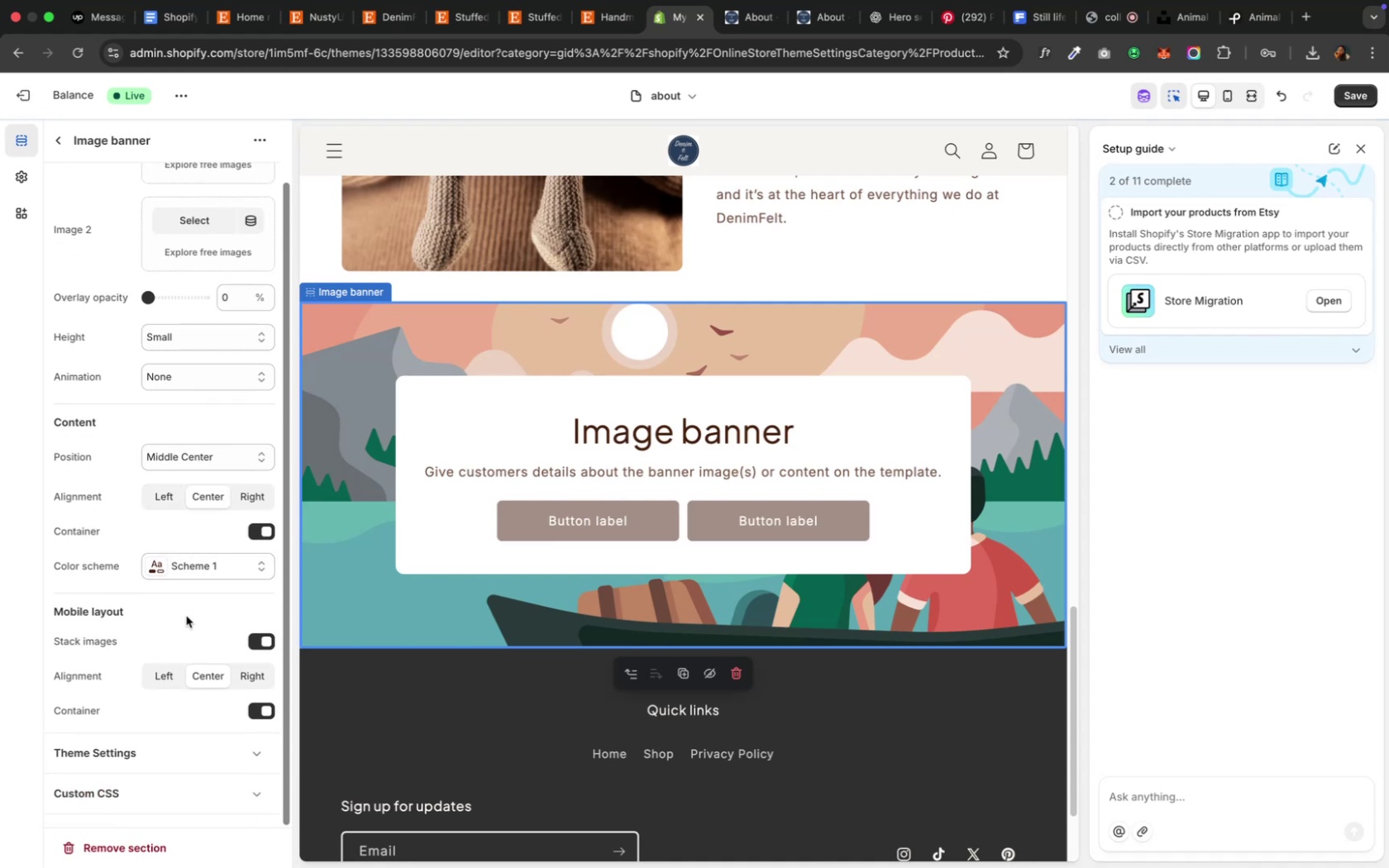 
left_click([411, 505])
 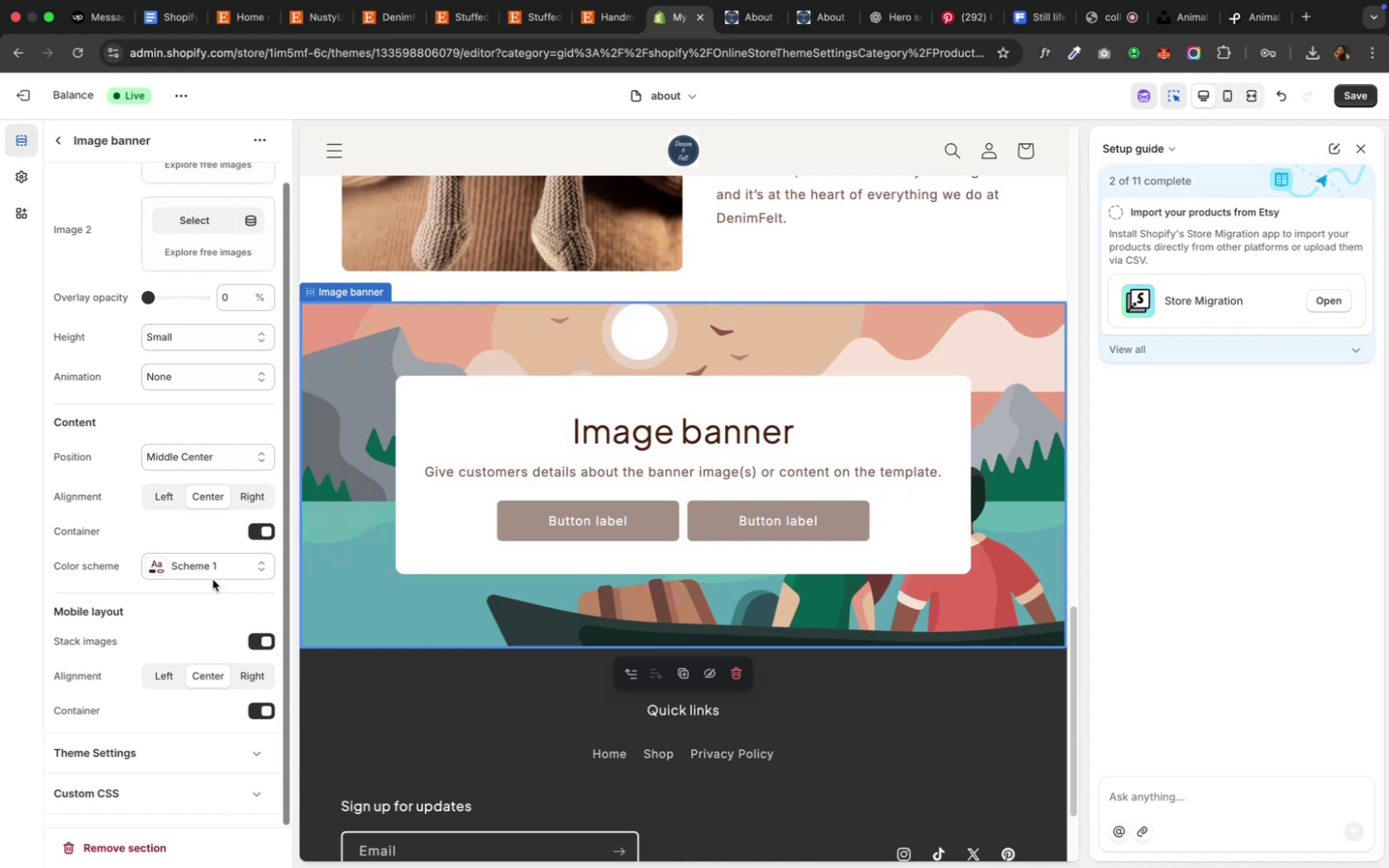 
left_click([212, 575])
 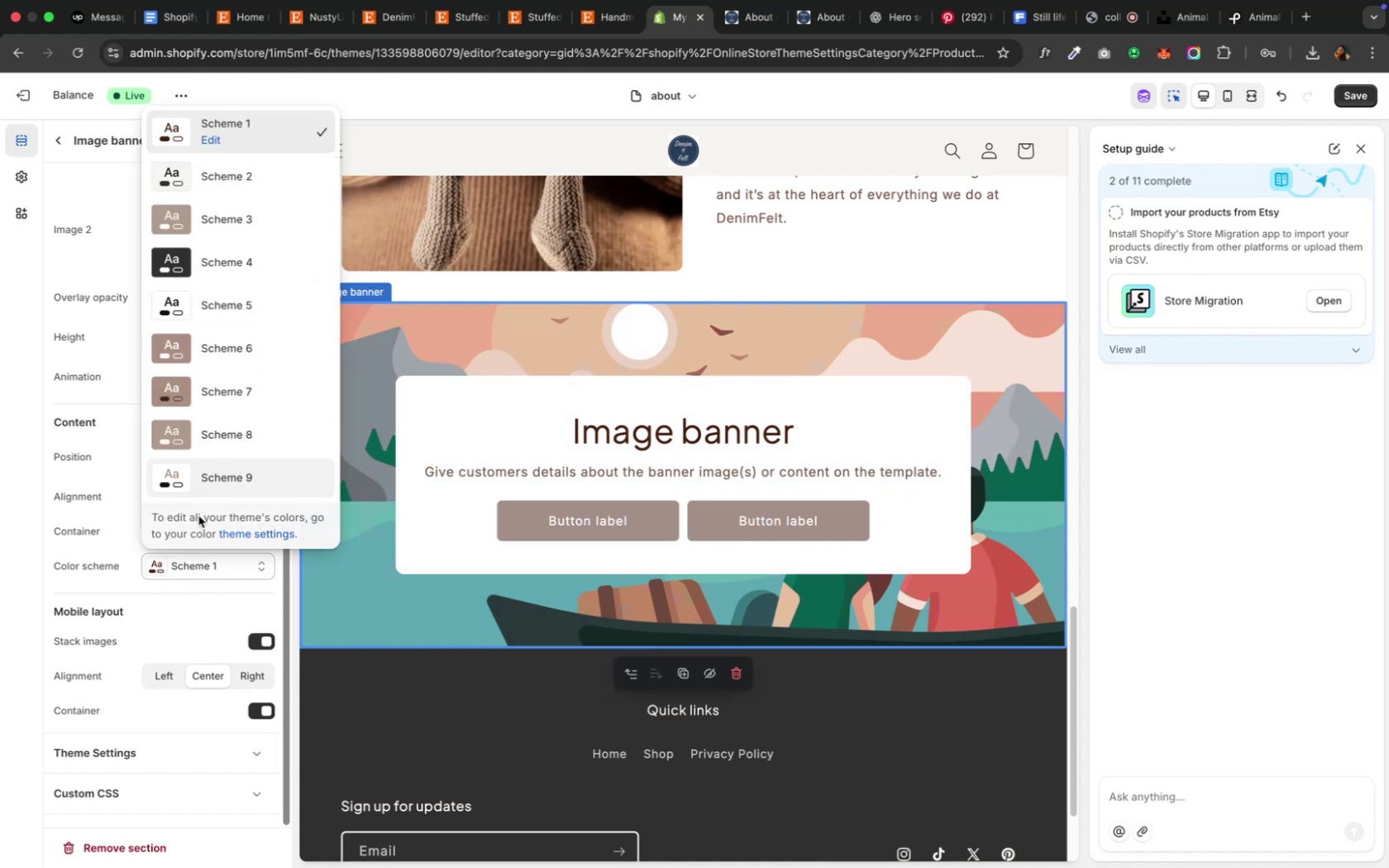 
left_click([182, 571])
 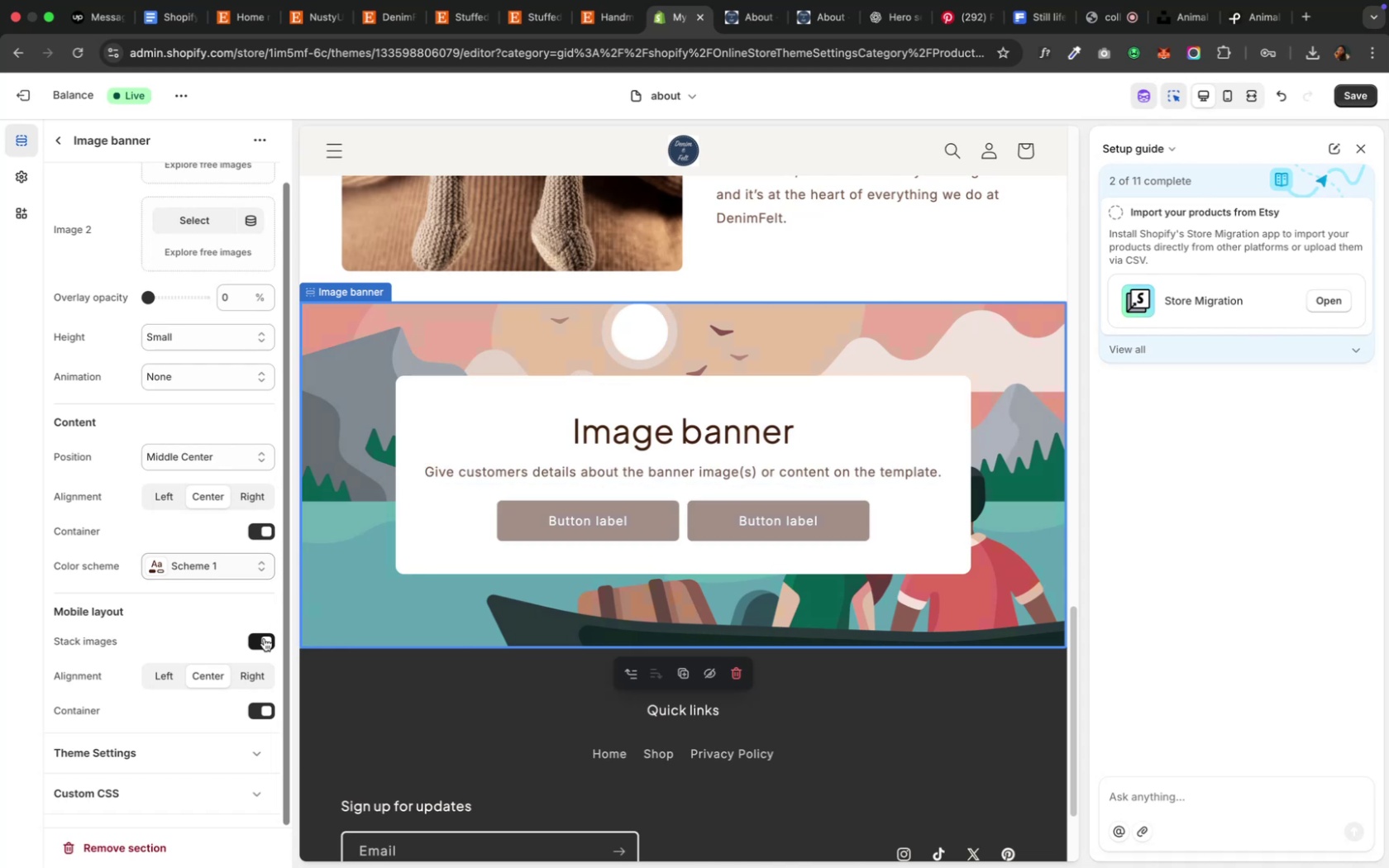 
left_click([268, 707])
 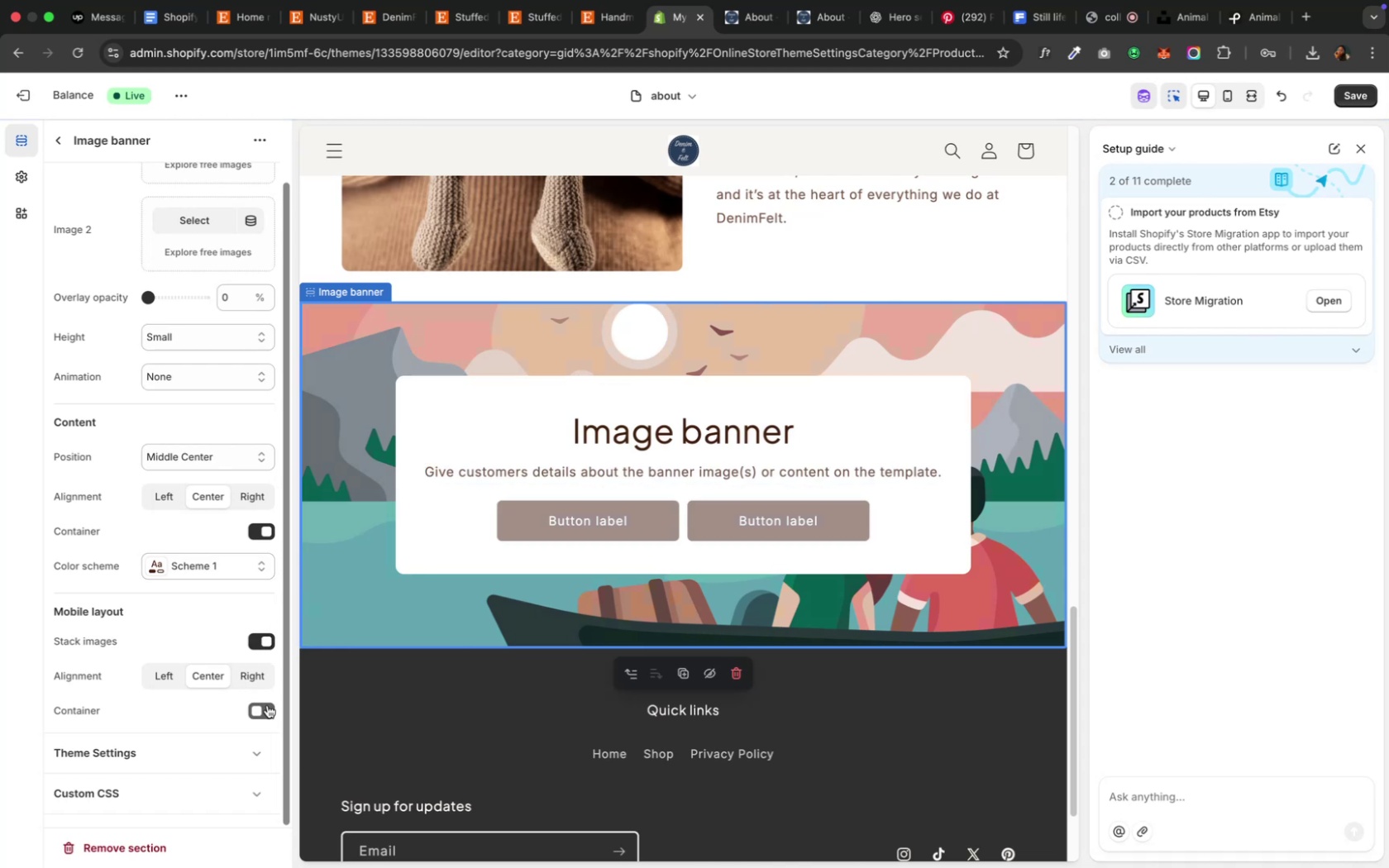 
wait(5.0)
 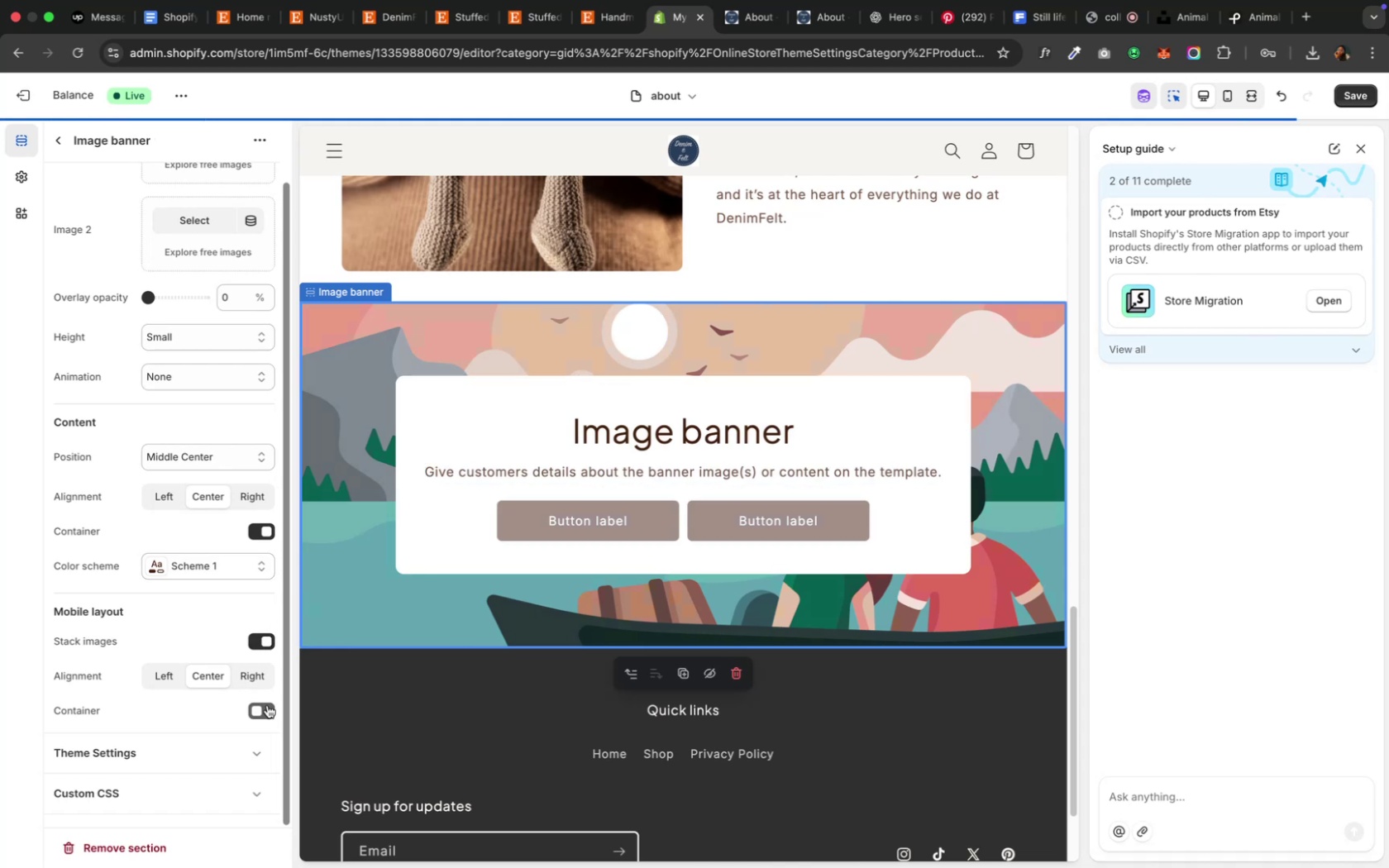 
left_click([267, 705])
 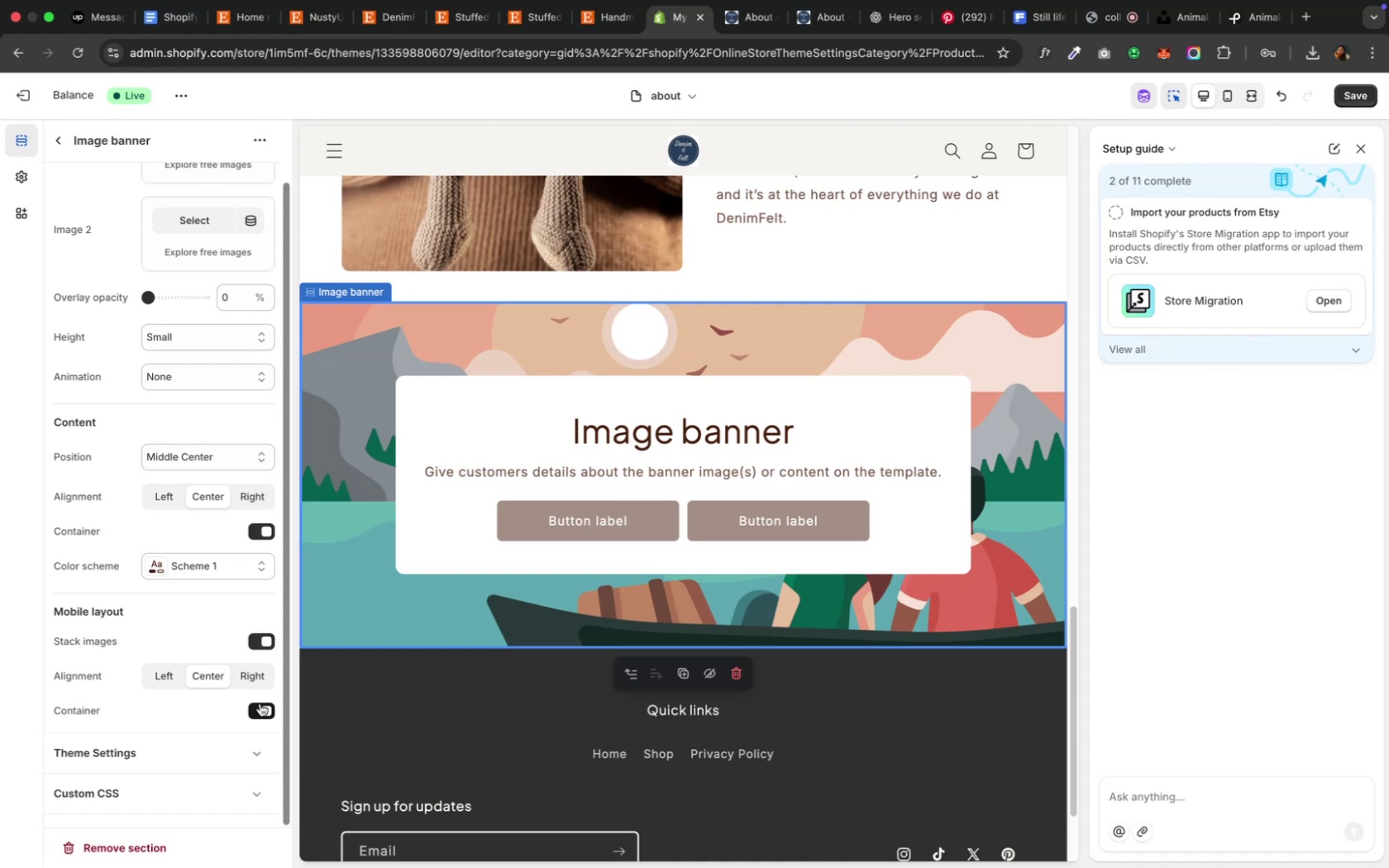 
wait(16.37)
 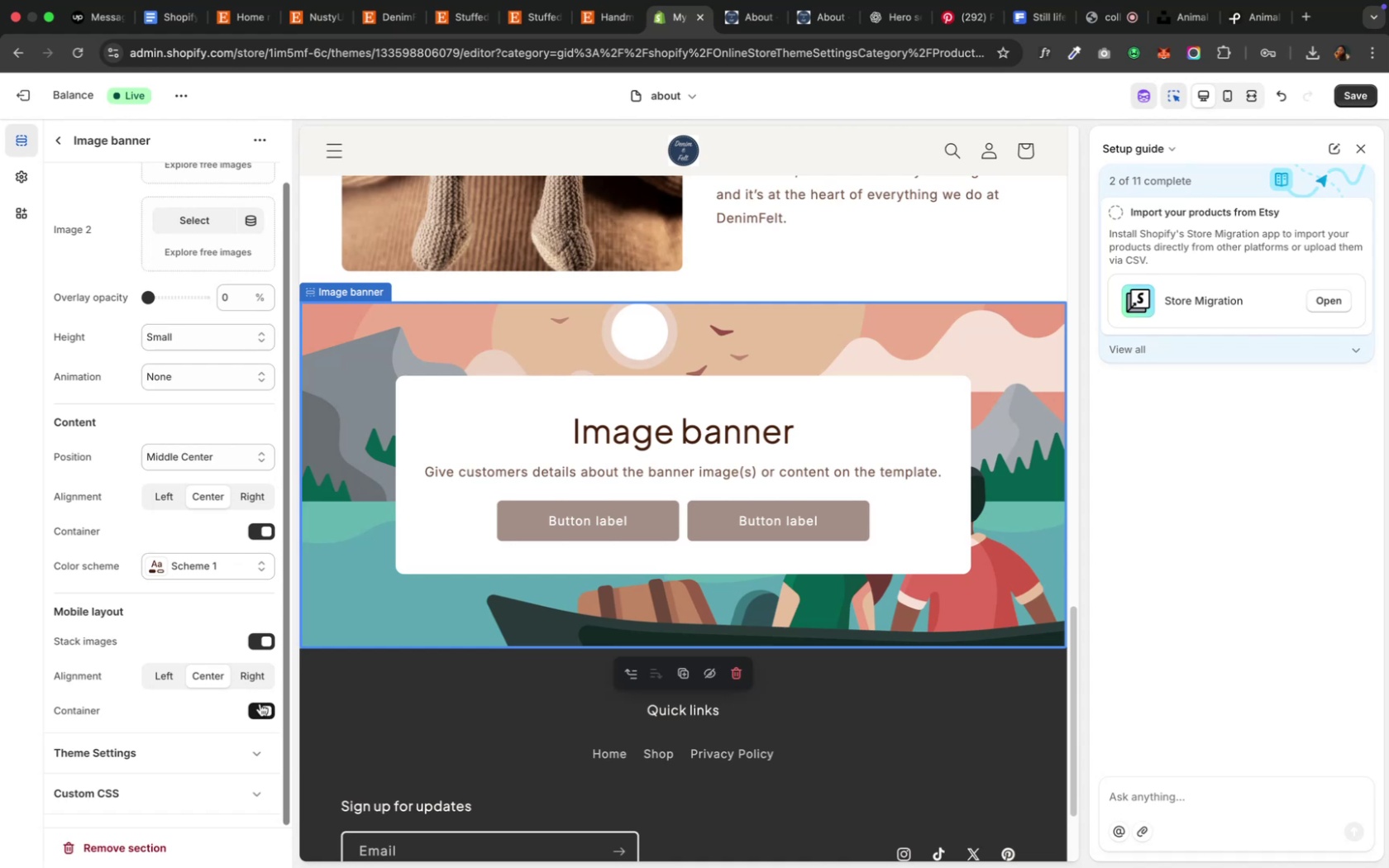 
left_click([265, 711])
 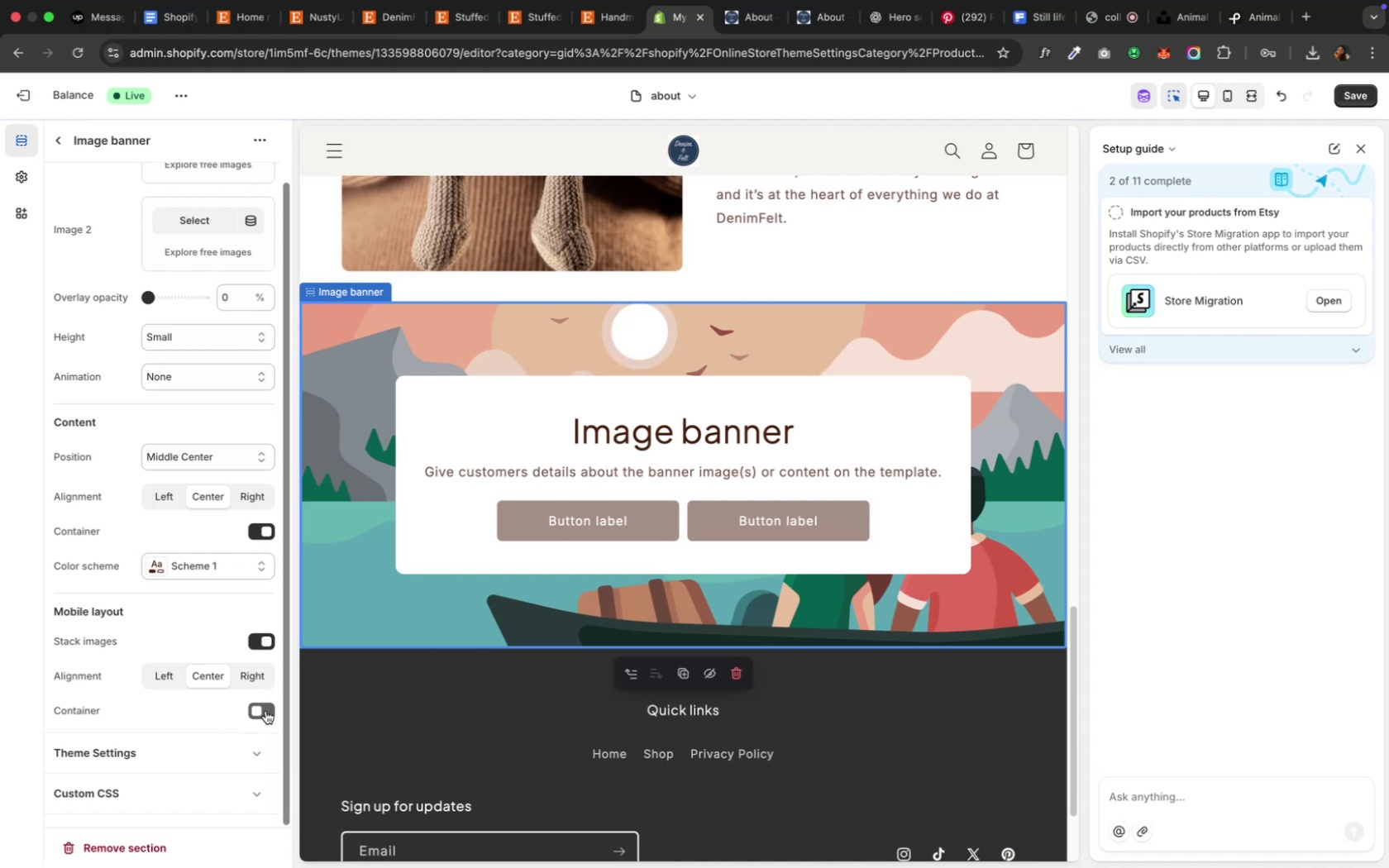 
left_click([265, 711])
 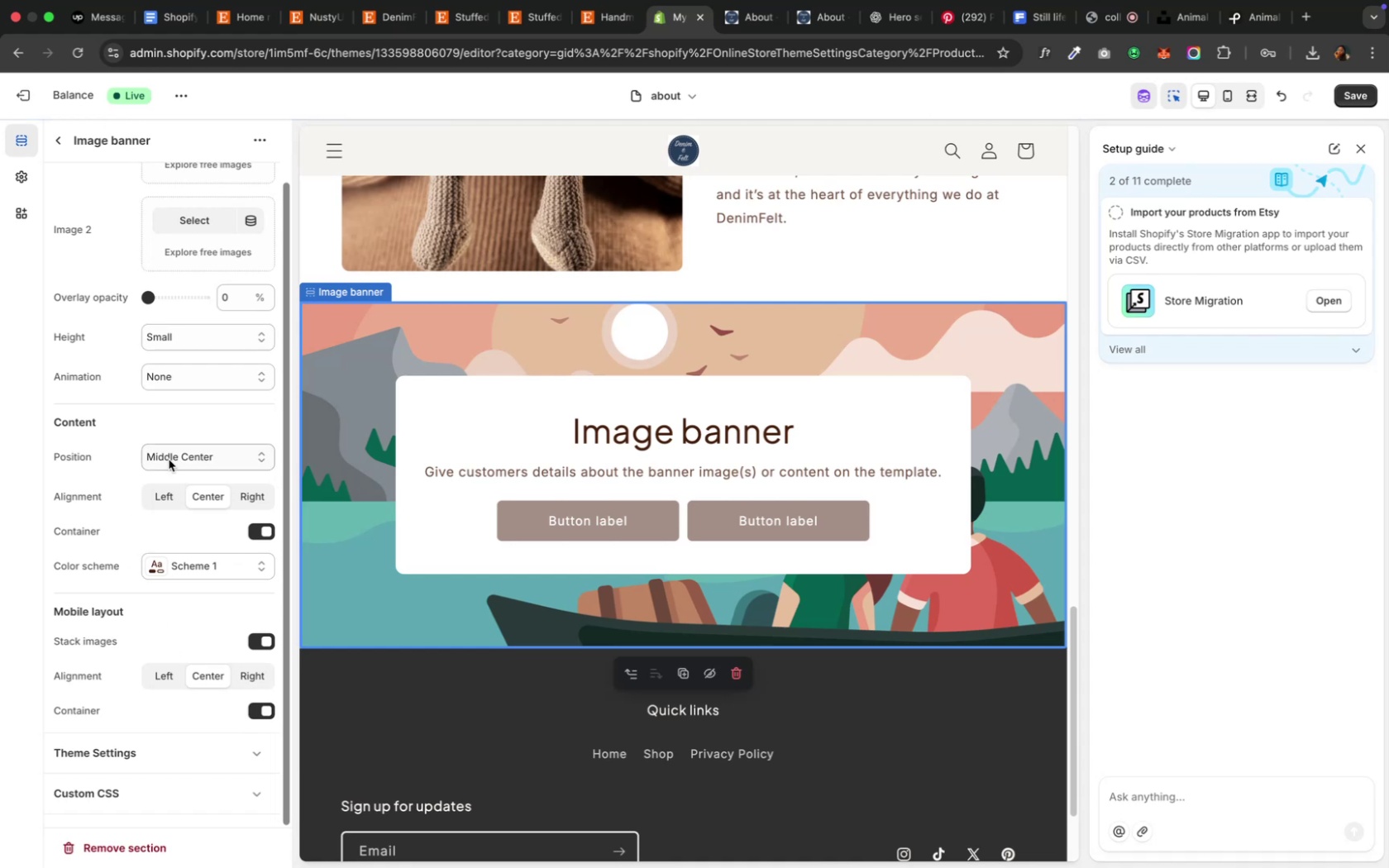 
scroll: coordinate [169, 460], scroll_direction: up, amount: 5.0
 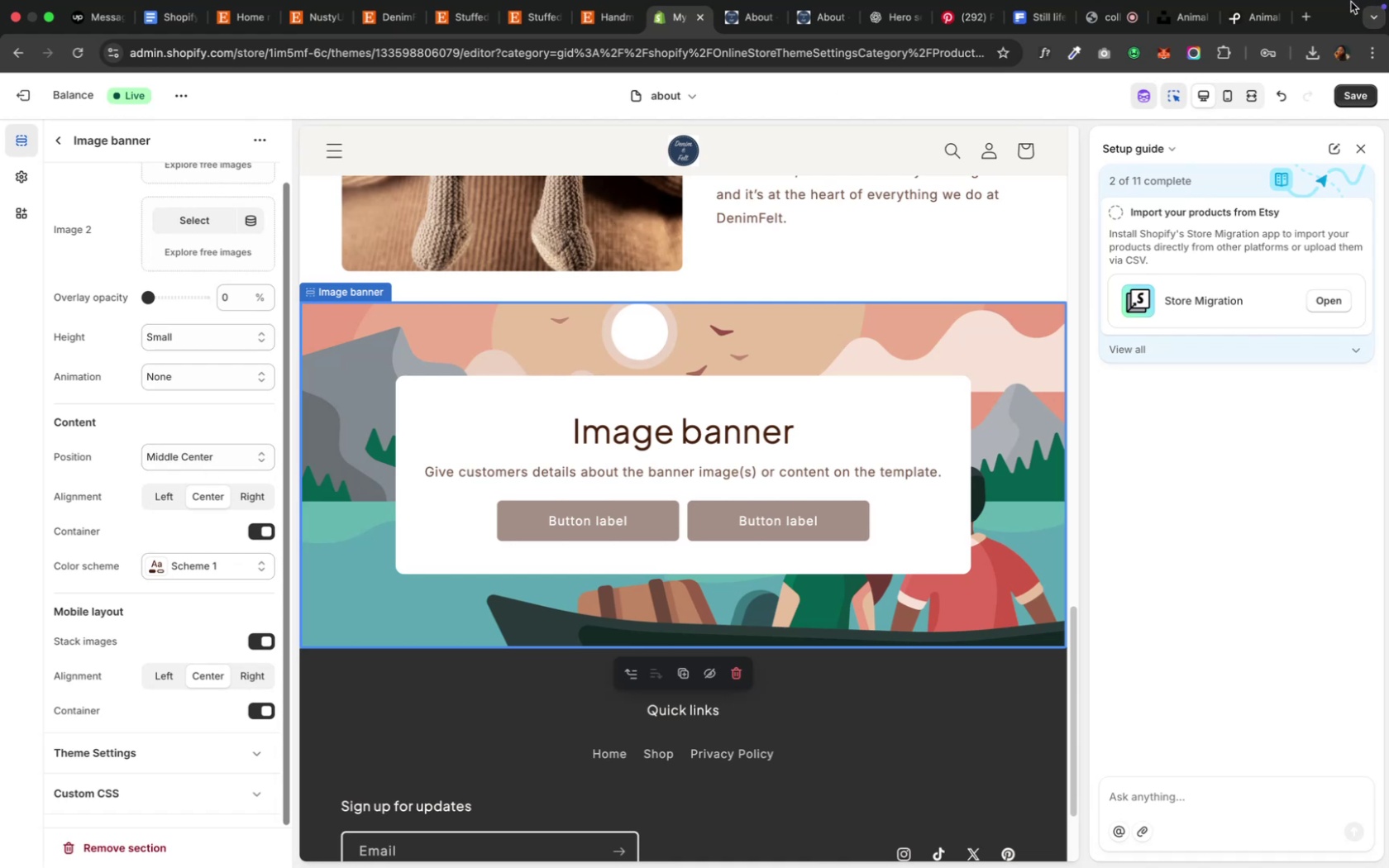 
mouse_move([1164, 47])
 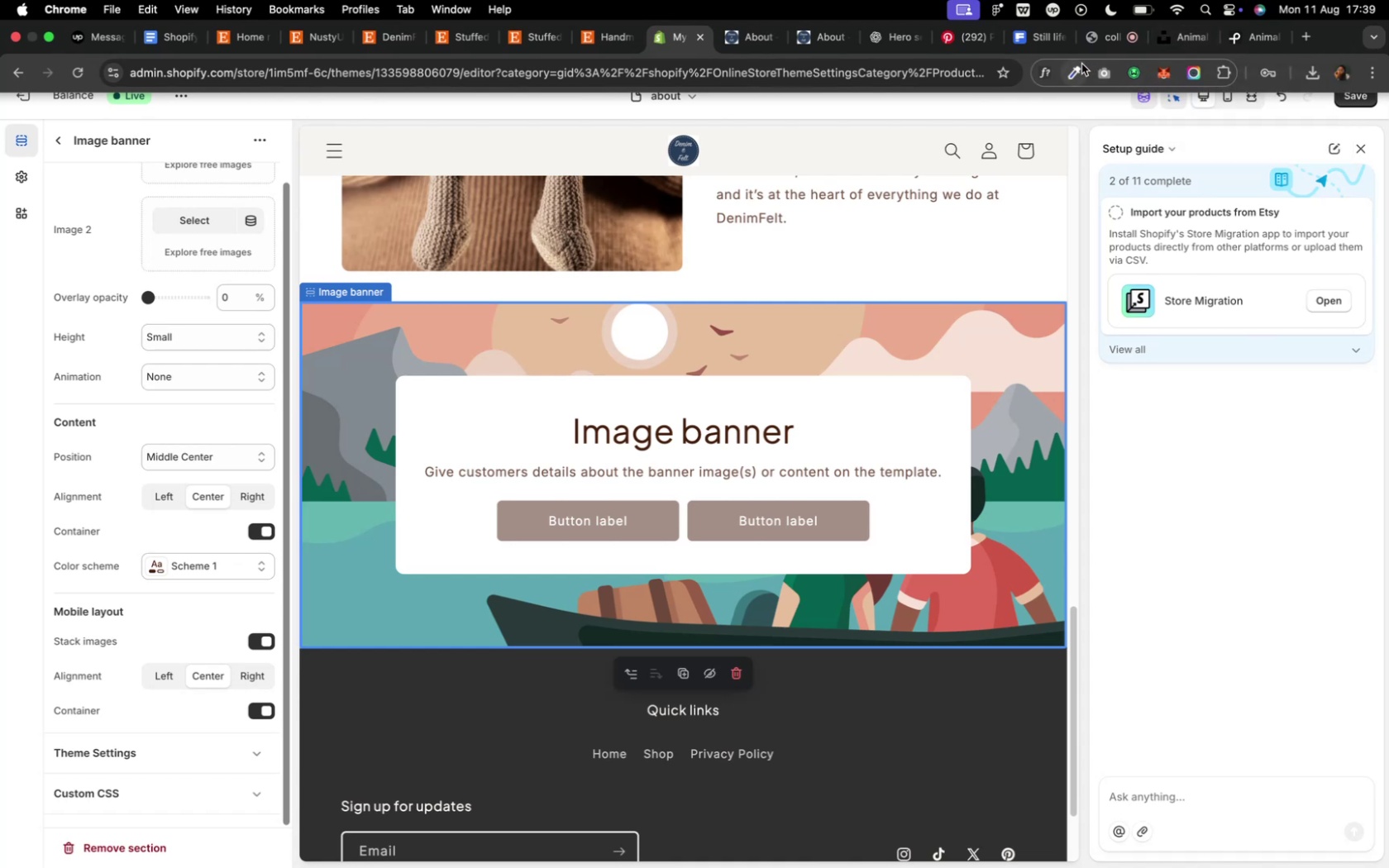 
mouse_move([1019, 46])
 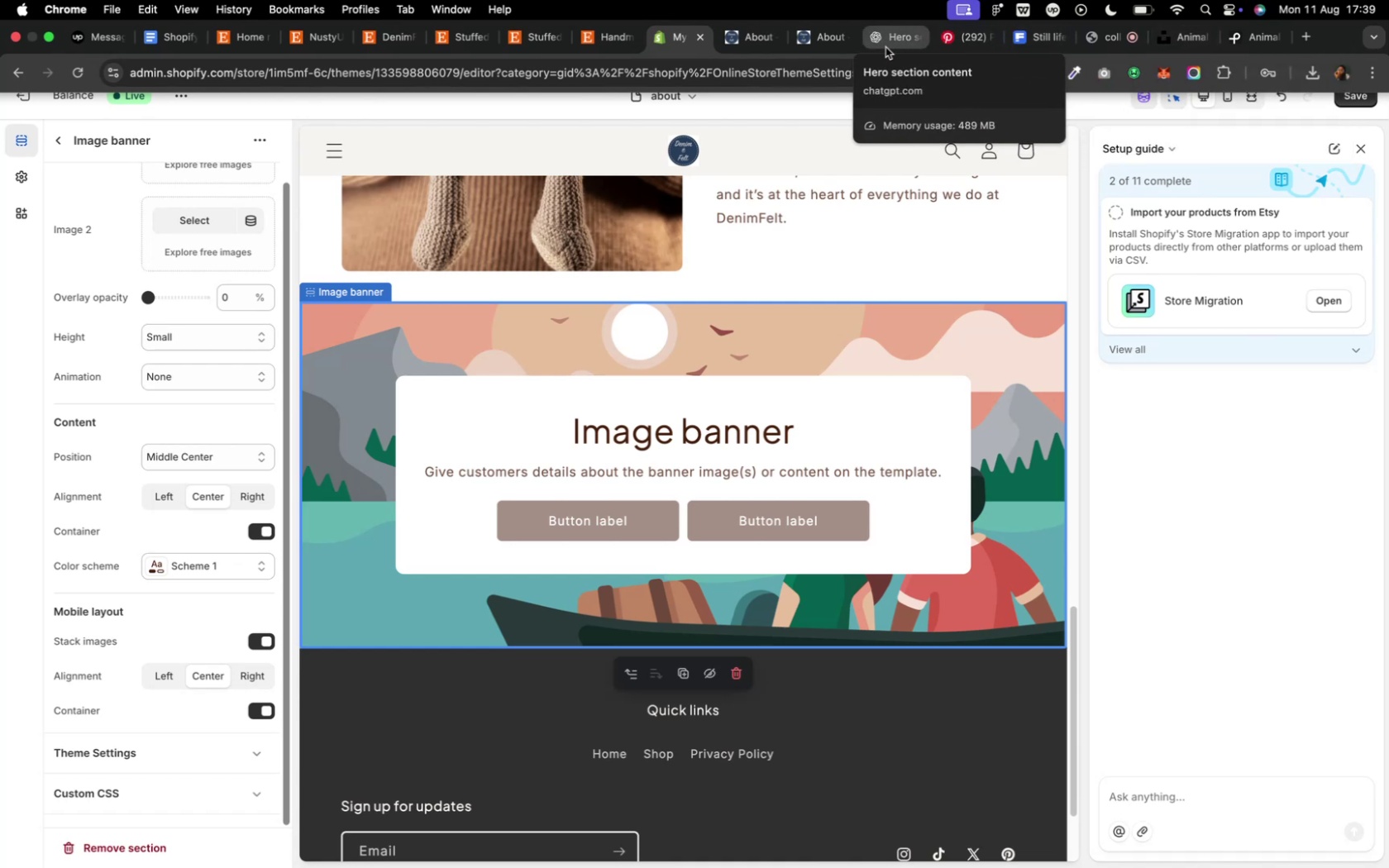 
left_click([885, 46])
 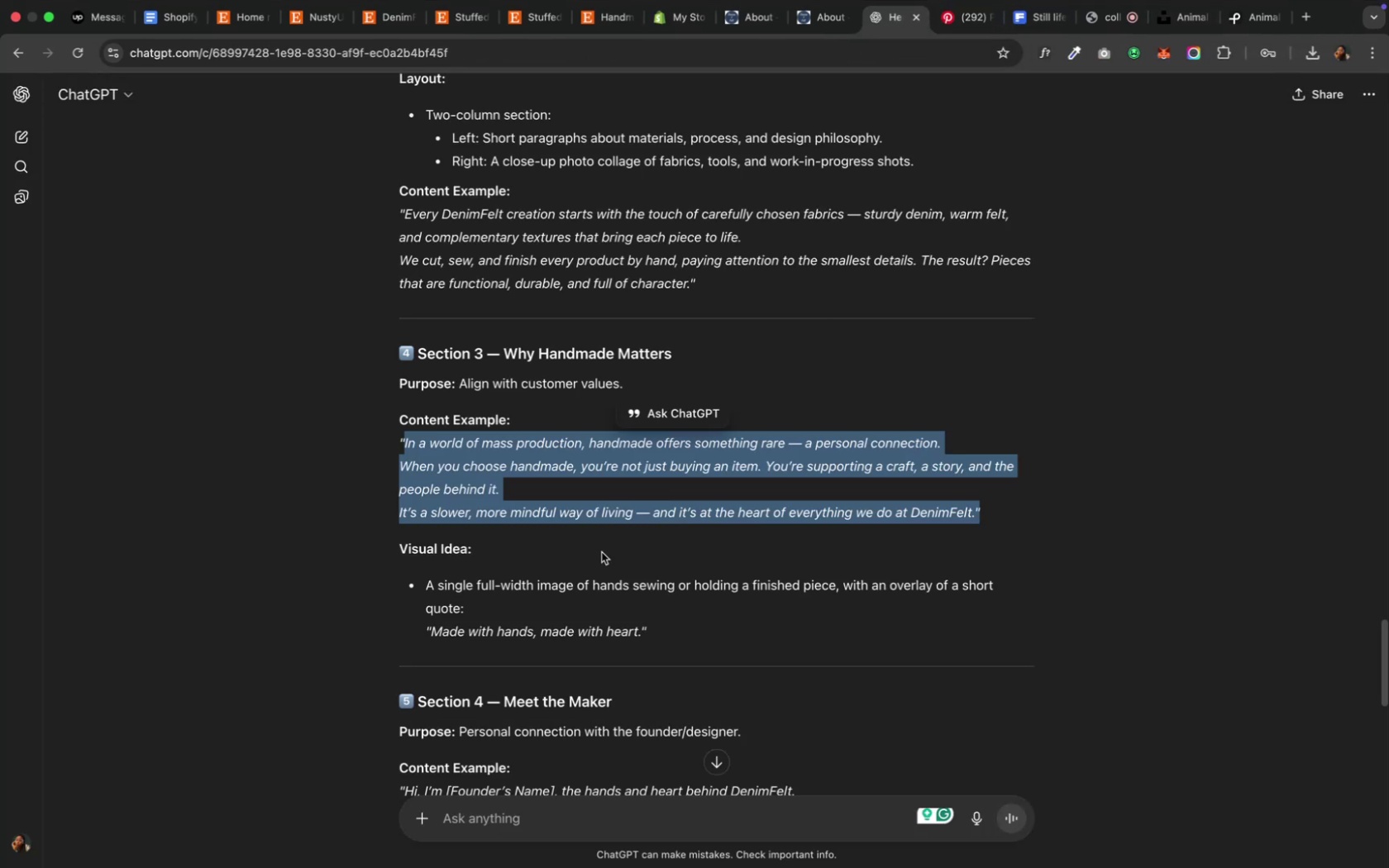 
scroll: coordinate [596, 560], scroll_direction: down, amount: 11.0
 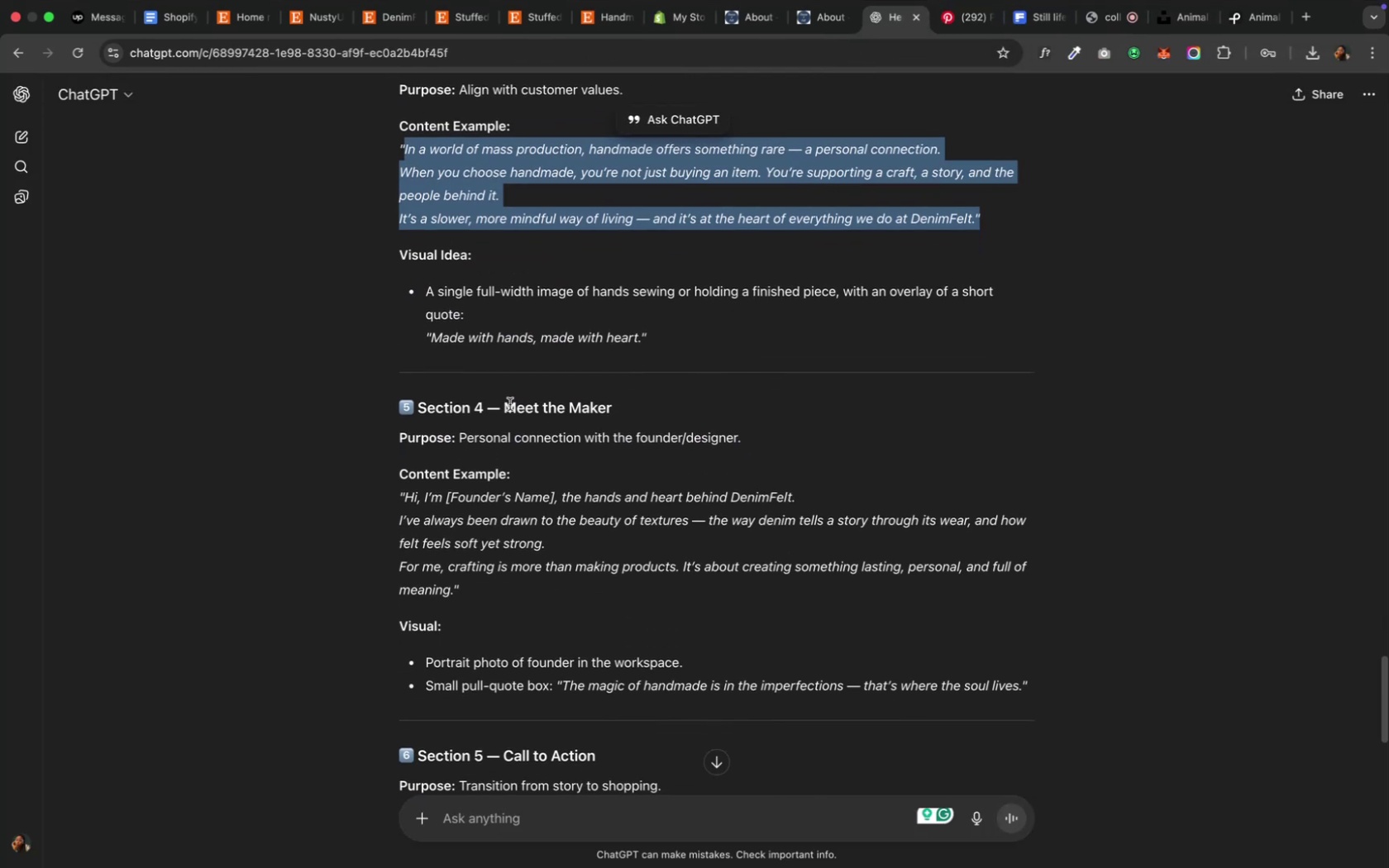 
left_click_drag(start_coordinate=[507, 407], to_coordinate=[611, 398])
 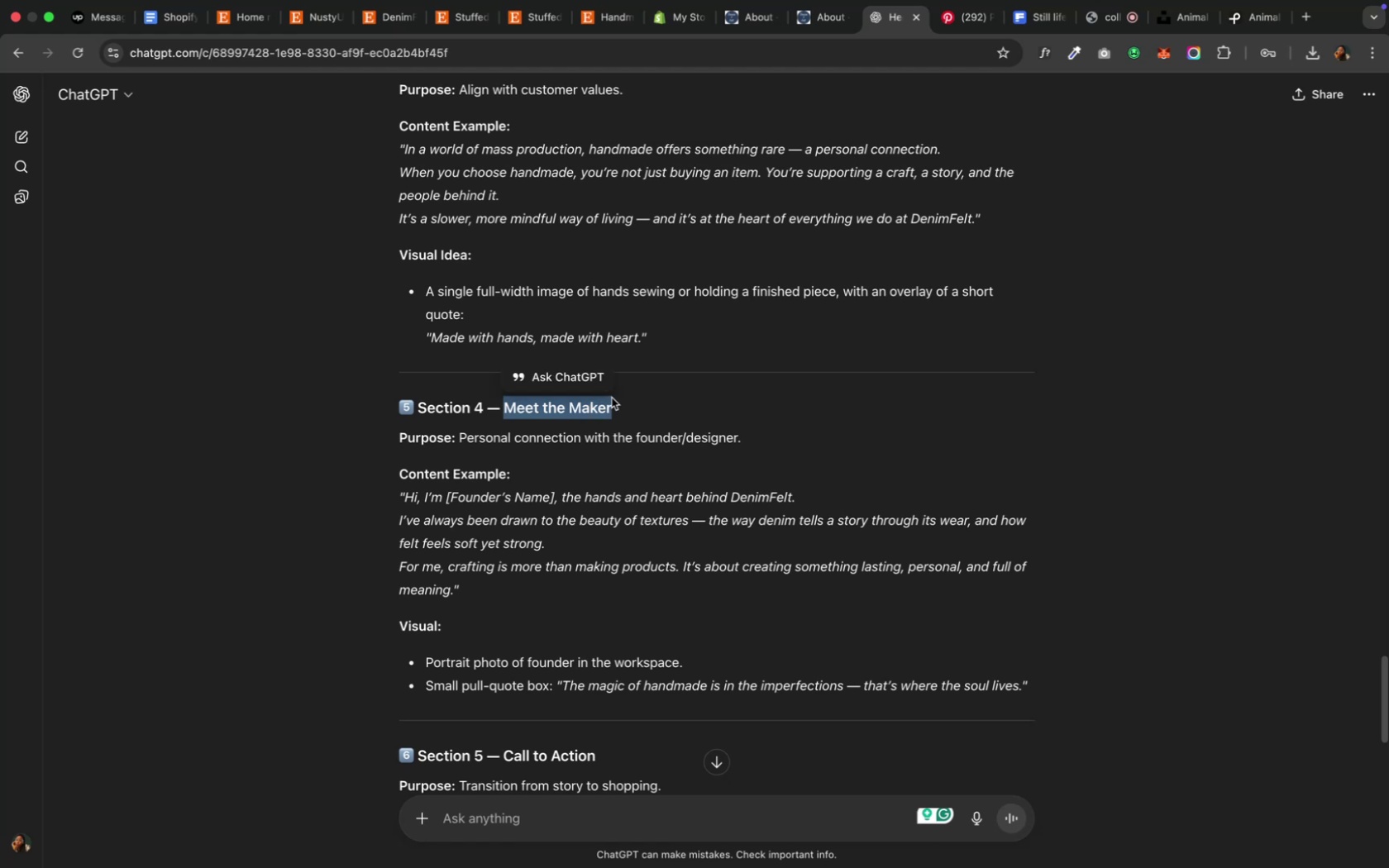 
key(Meta+C)
 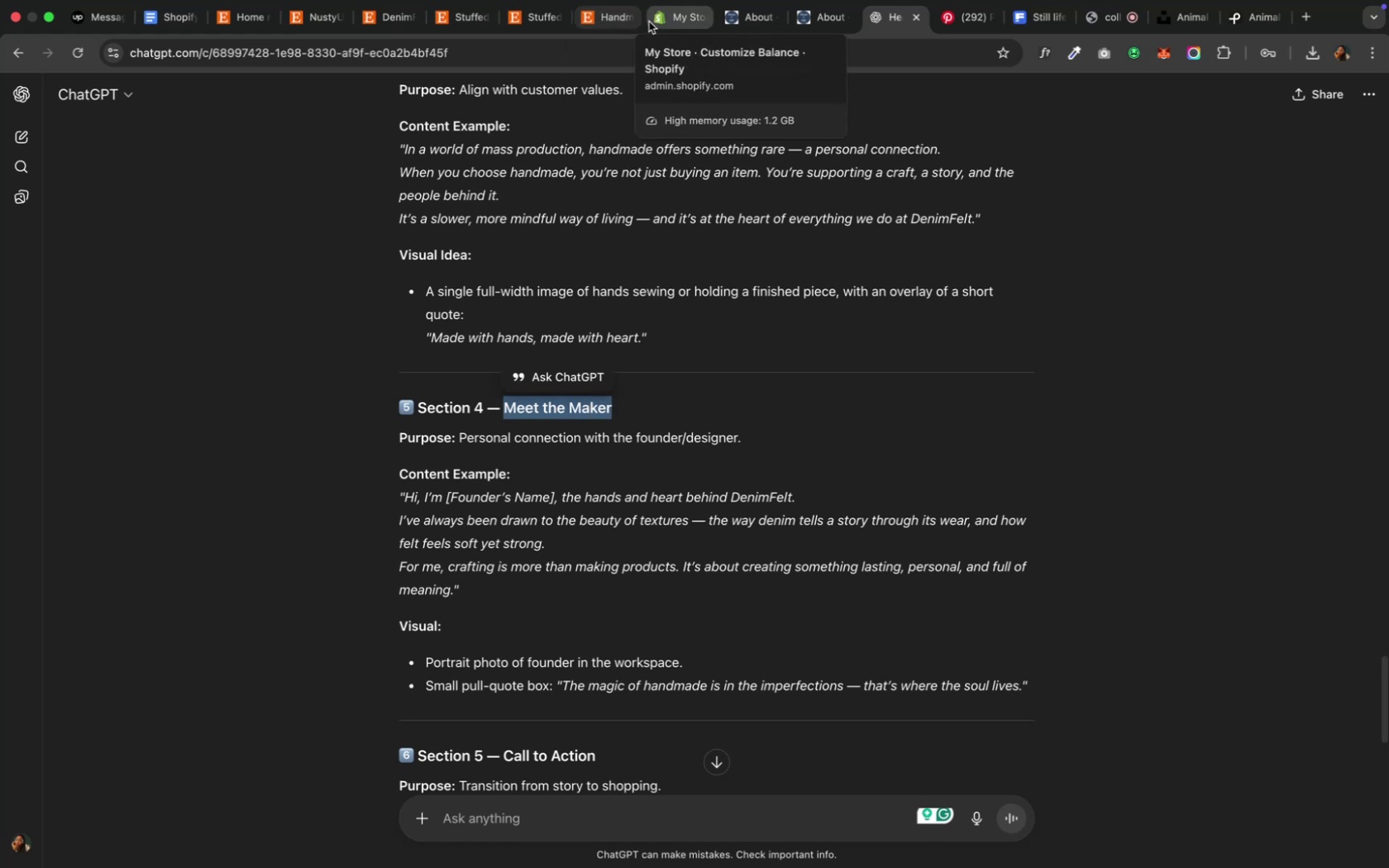 
left_click([662, 21])
 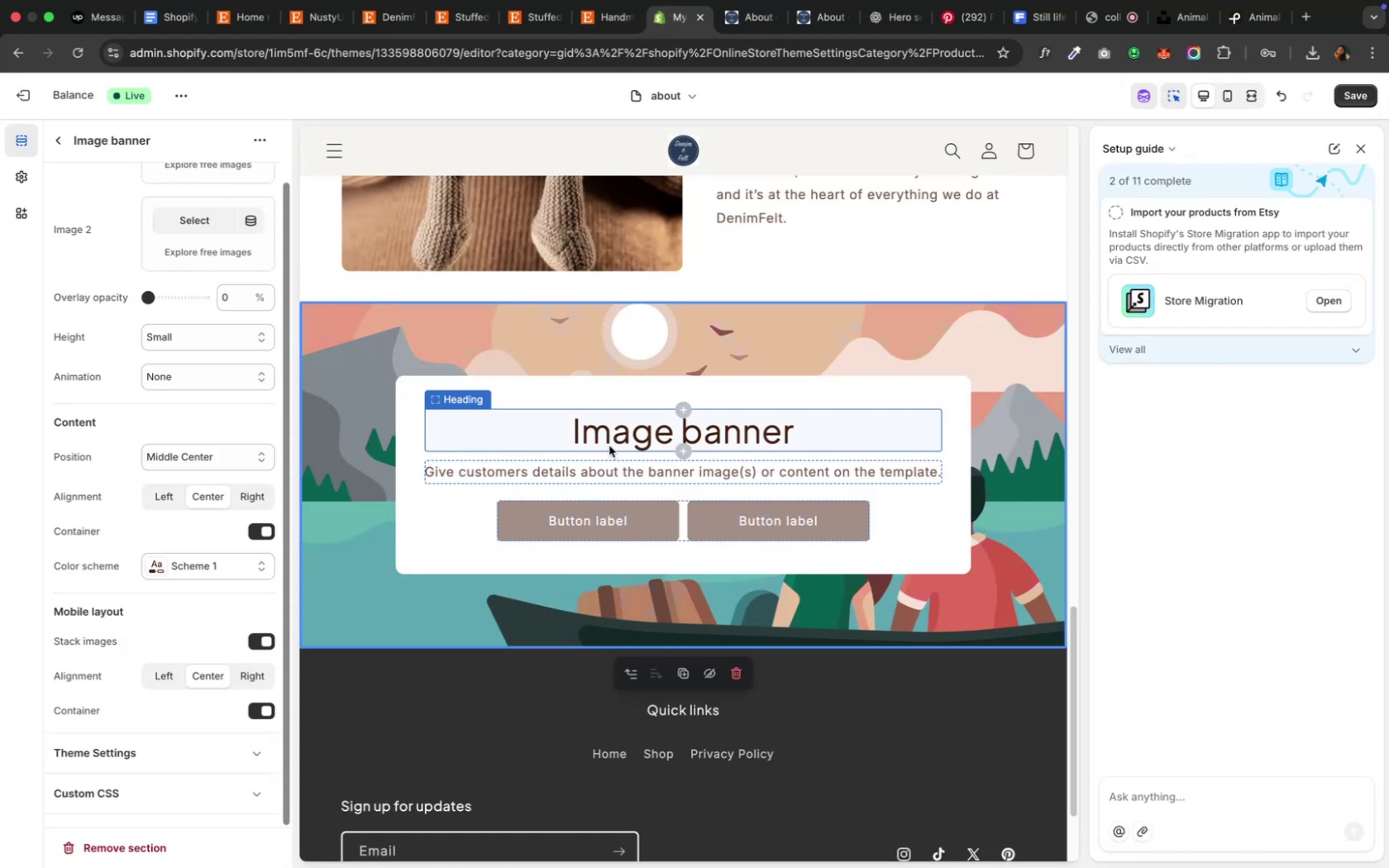 
left_click([609, 444])
 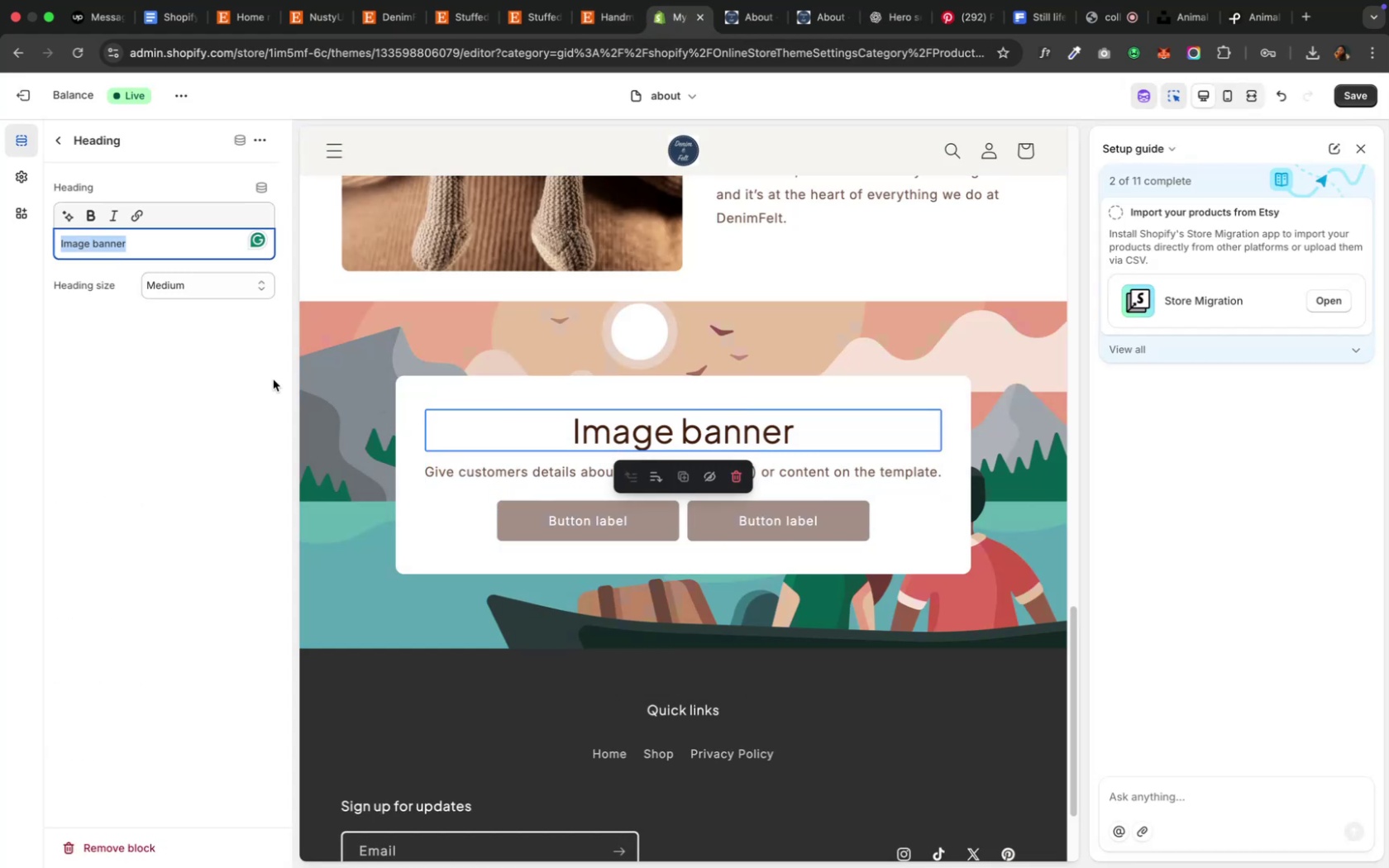 
key(Meta+V)
 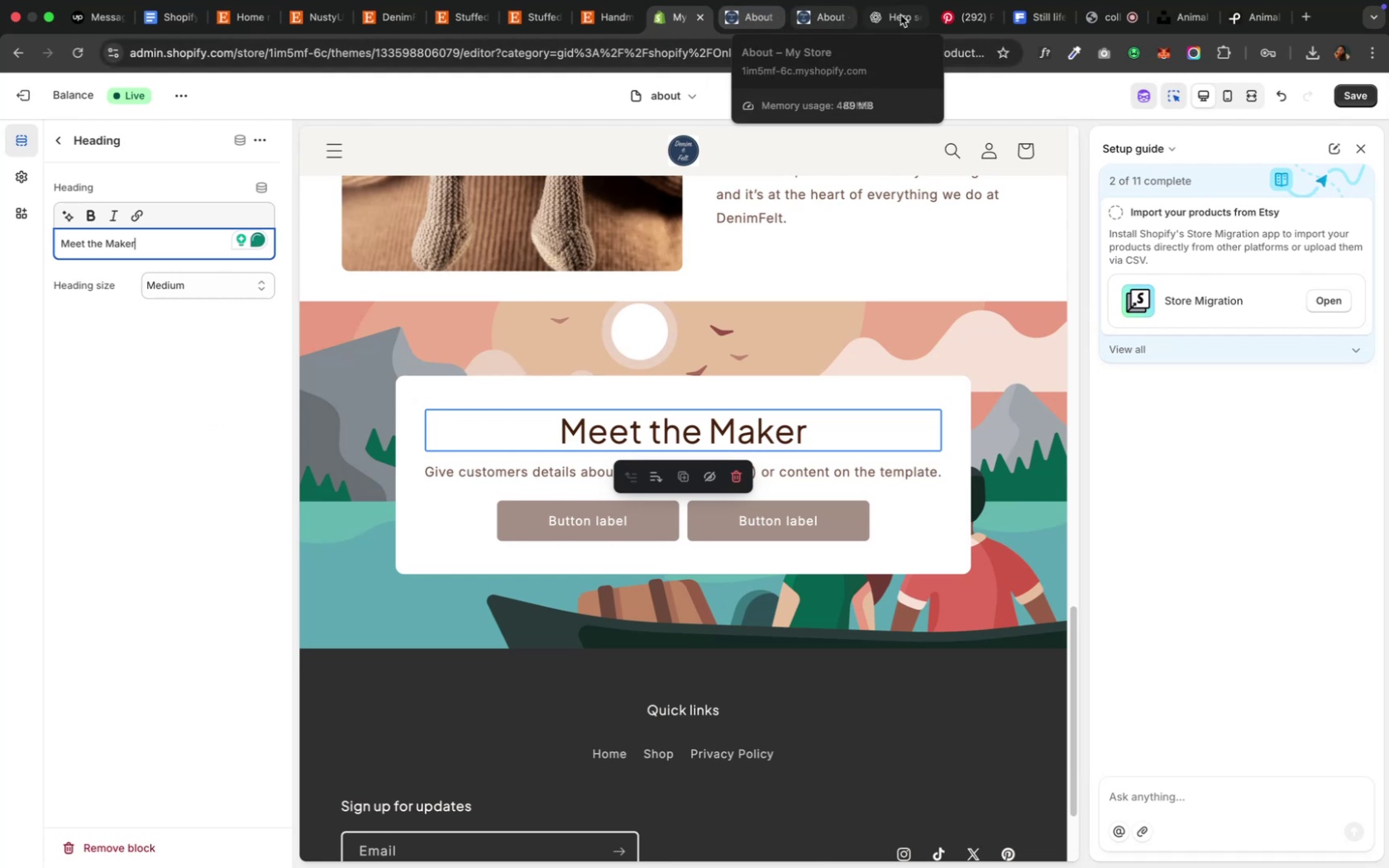 
wait(6.07)
 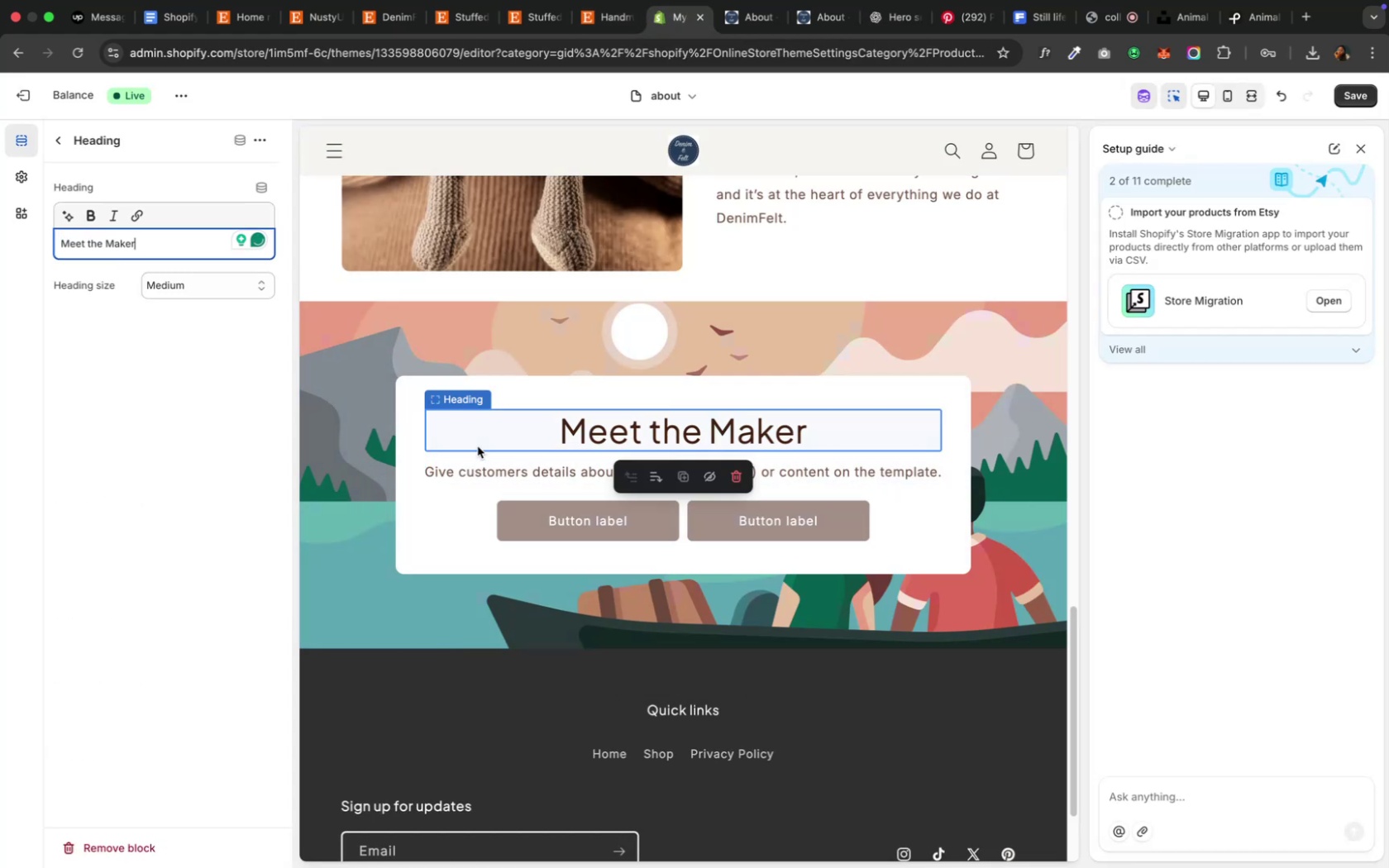 
left_click([898, 21])
 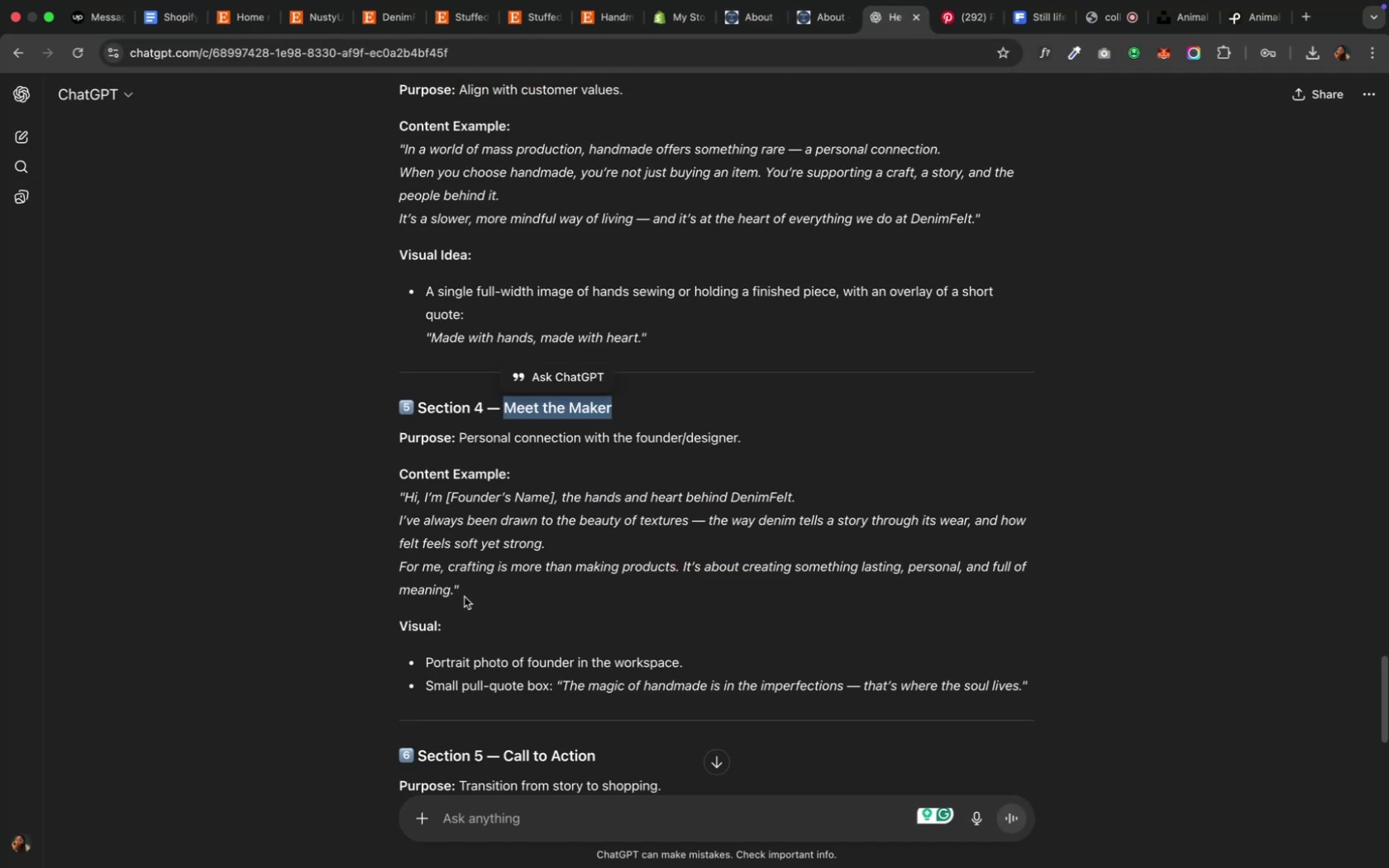 
left_click_drag(start_coordinate=[455, 592], to_coordinate=[408, 496])
 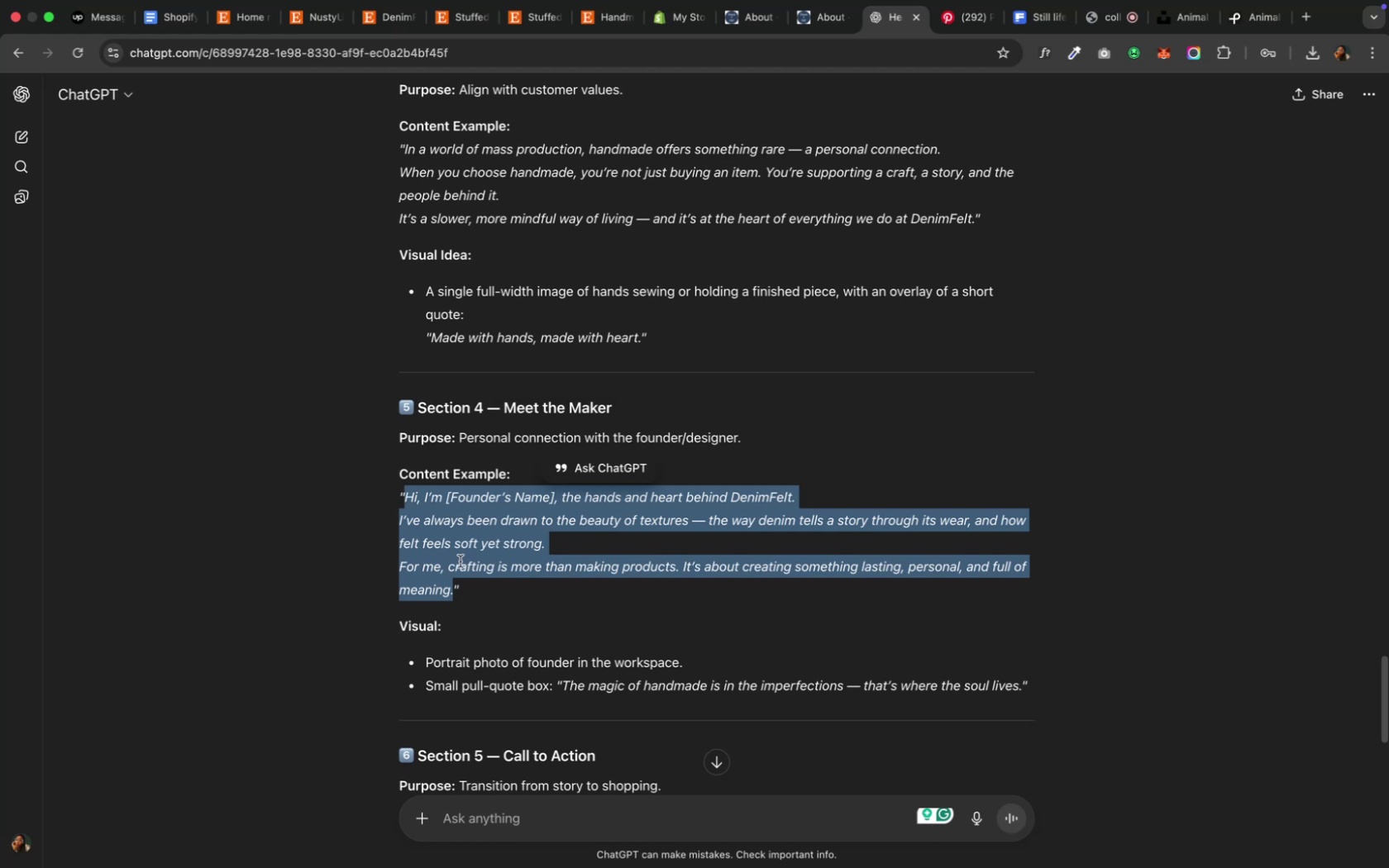 
key(Meta+C)
 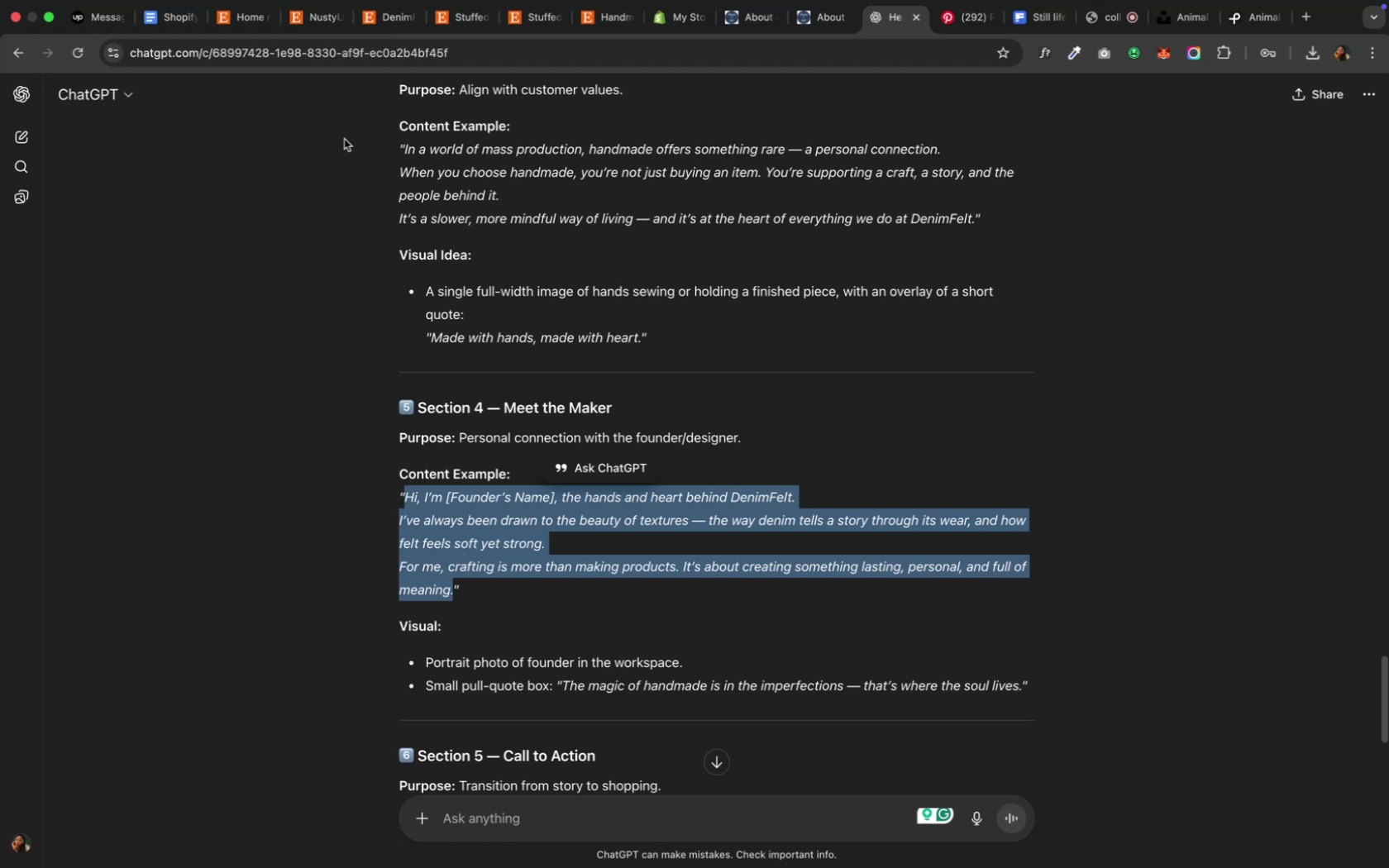 
mouse_move([236, 19])
 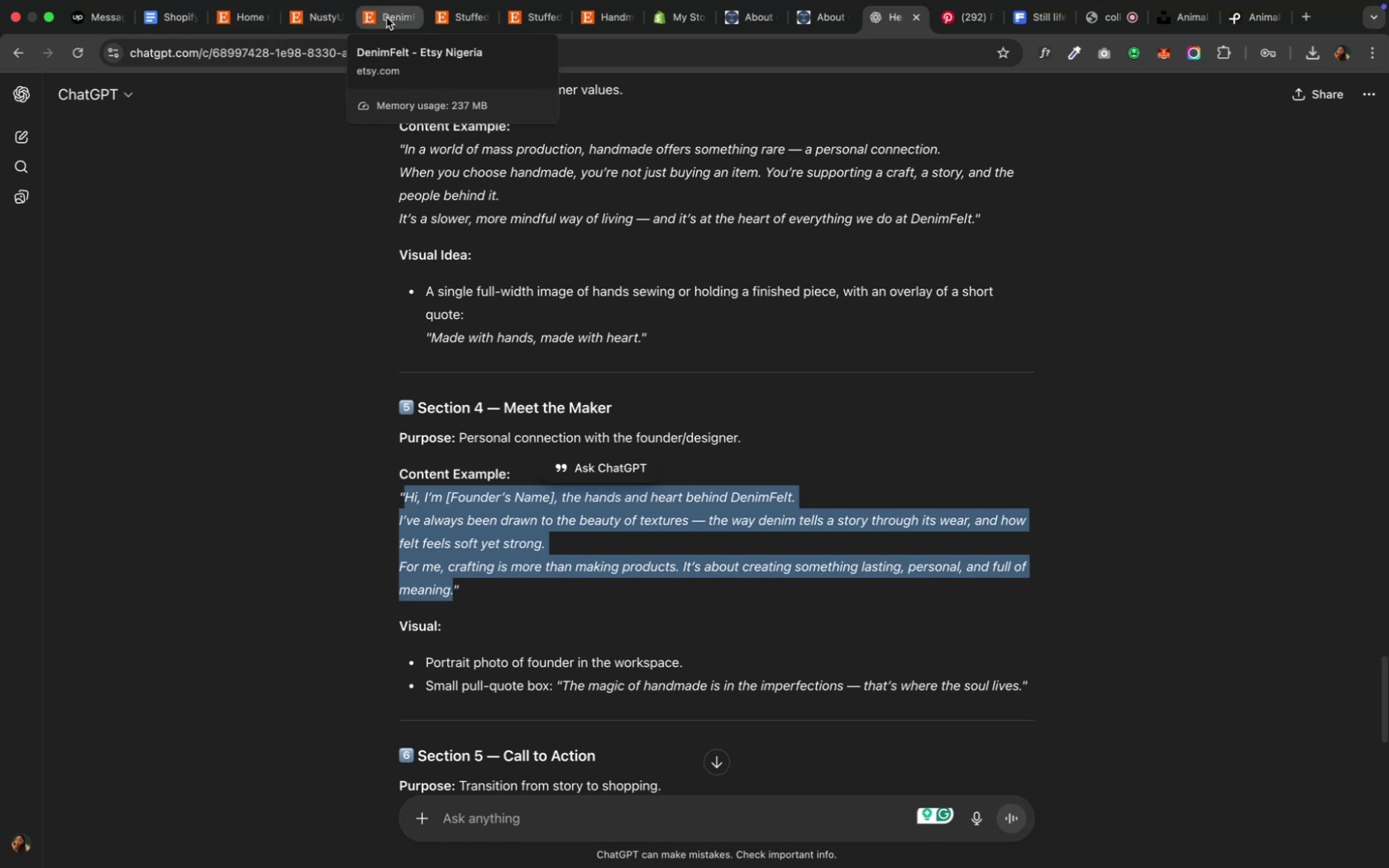 
left_click([386, 17])
 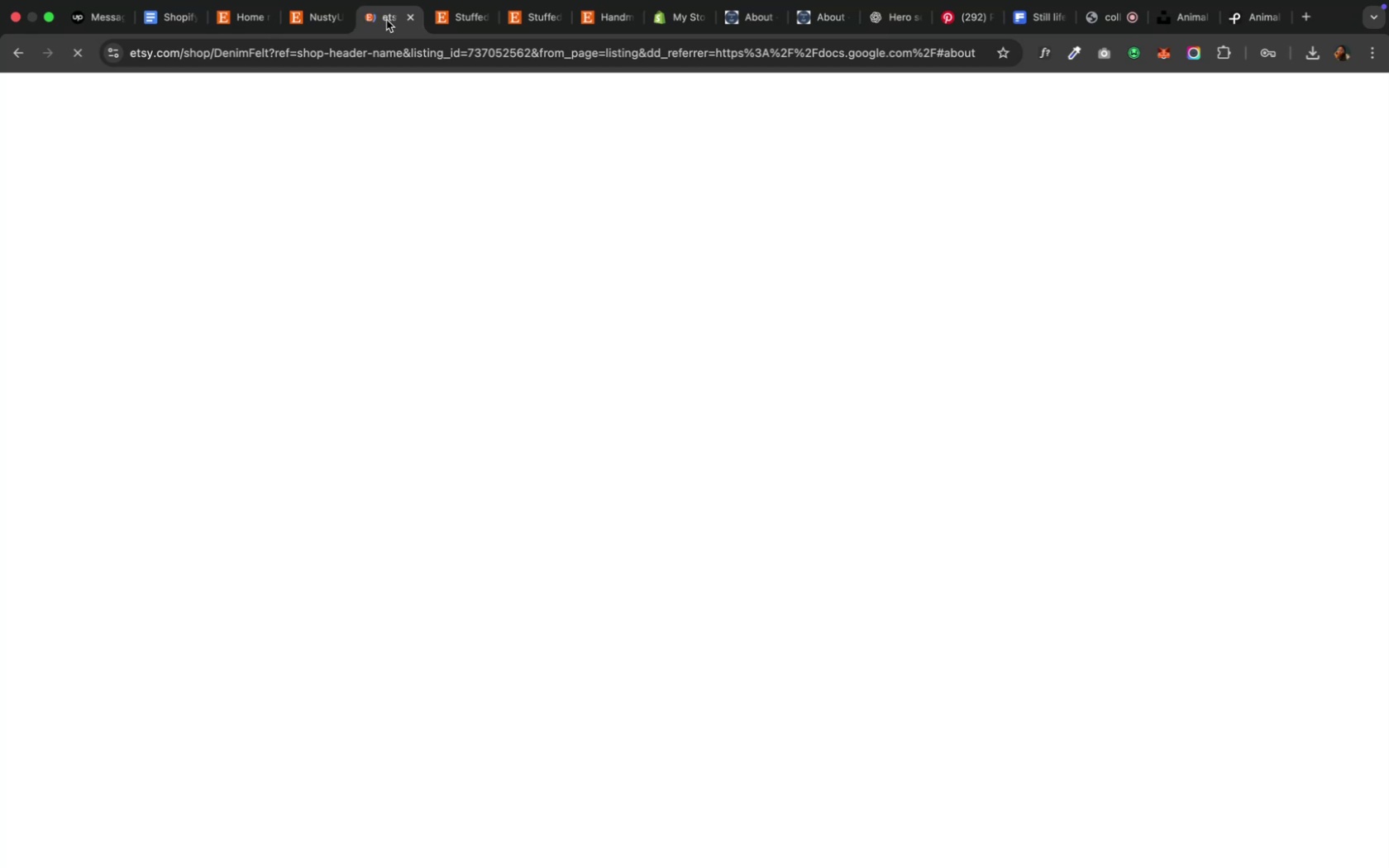 
wait(7.8)
 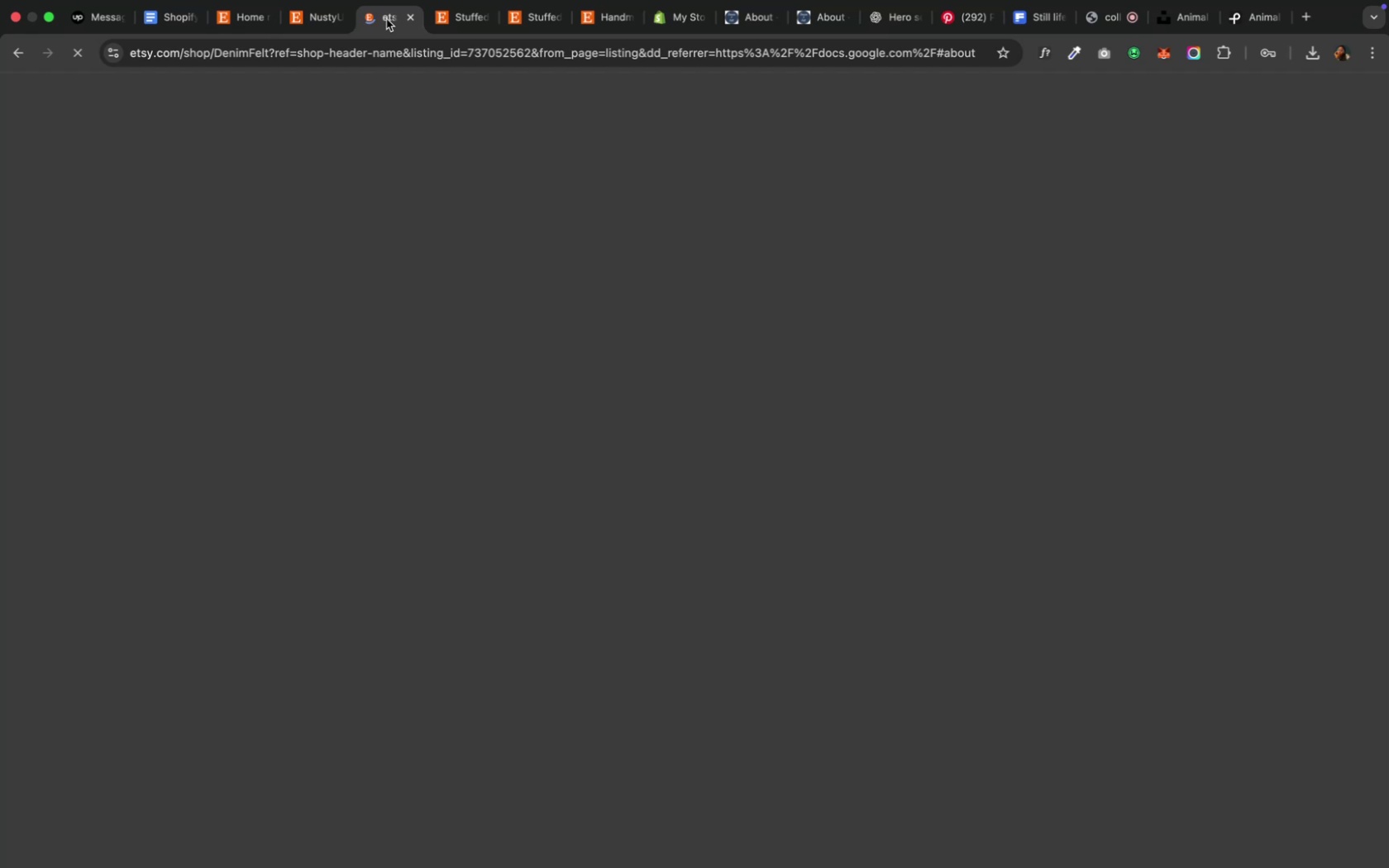 
scroll: coordinate [626, 456], scroll_direction: down, amount: 59.0
 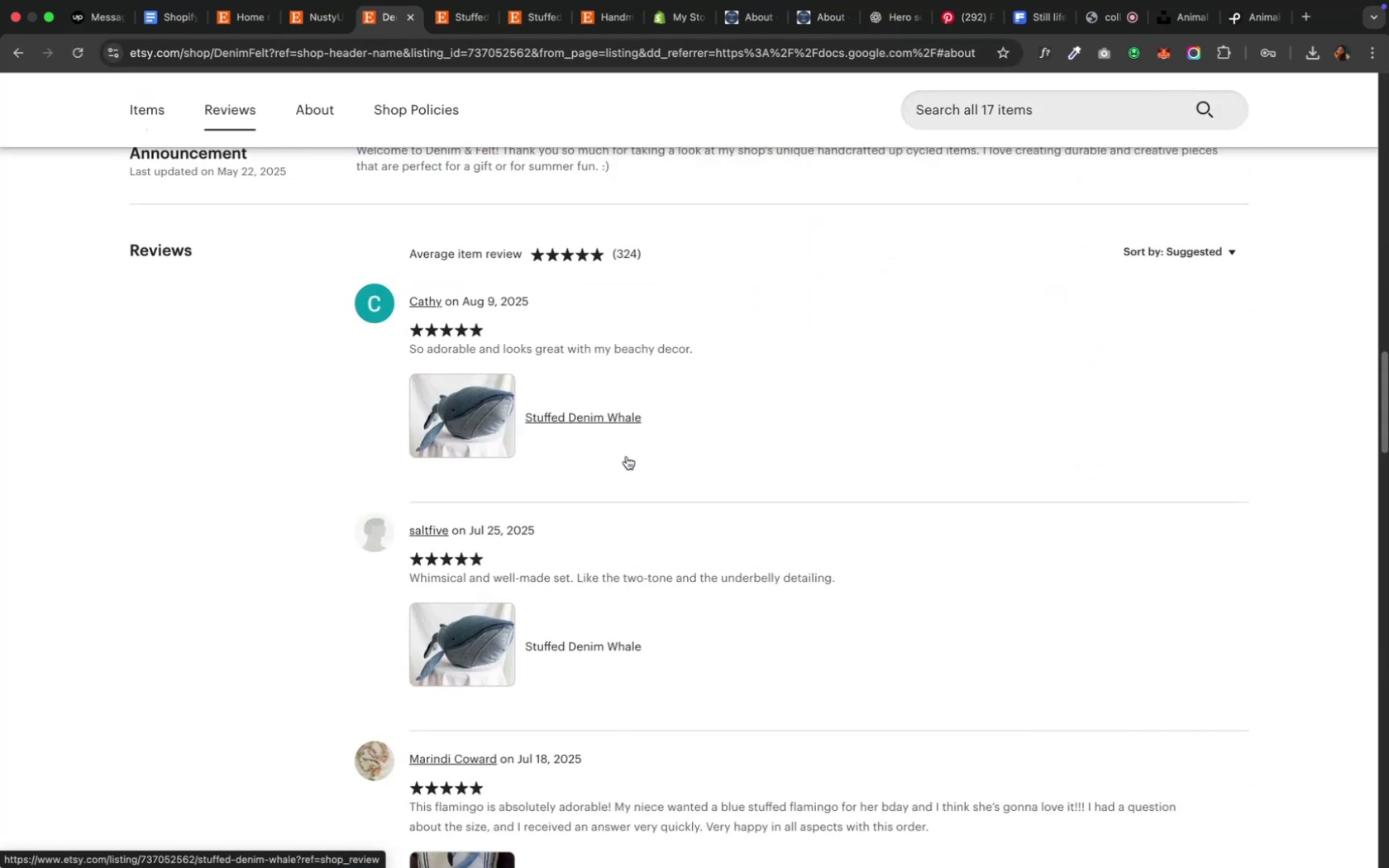 
scroll: coordinate [626, 456], scroll_direction: up, amount: 7.0
 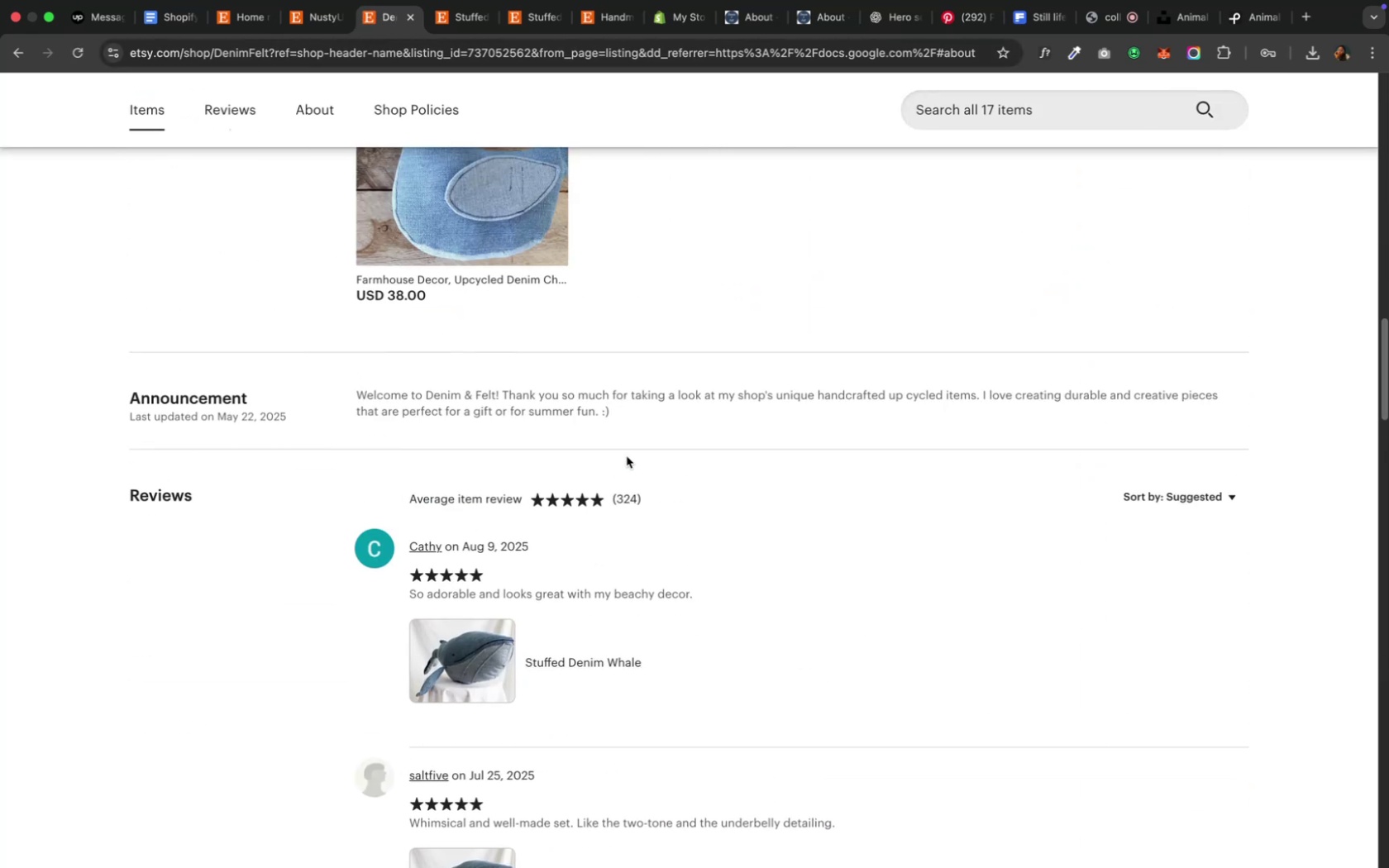 
scroll: coordinate [623, 459], scroll_direction: down, amount: 44.0
 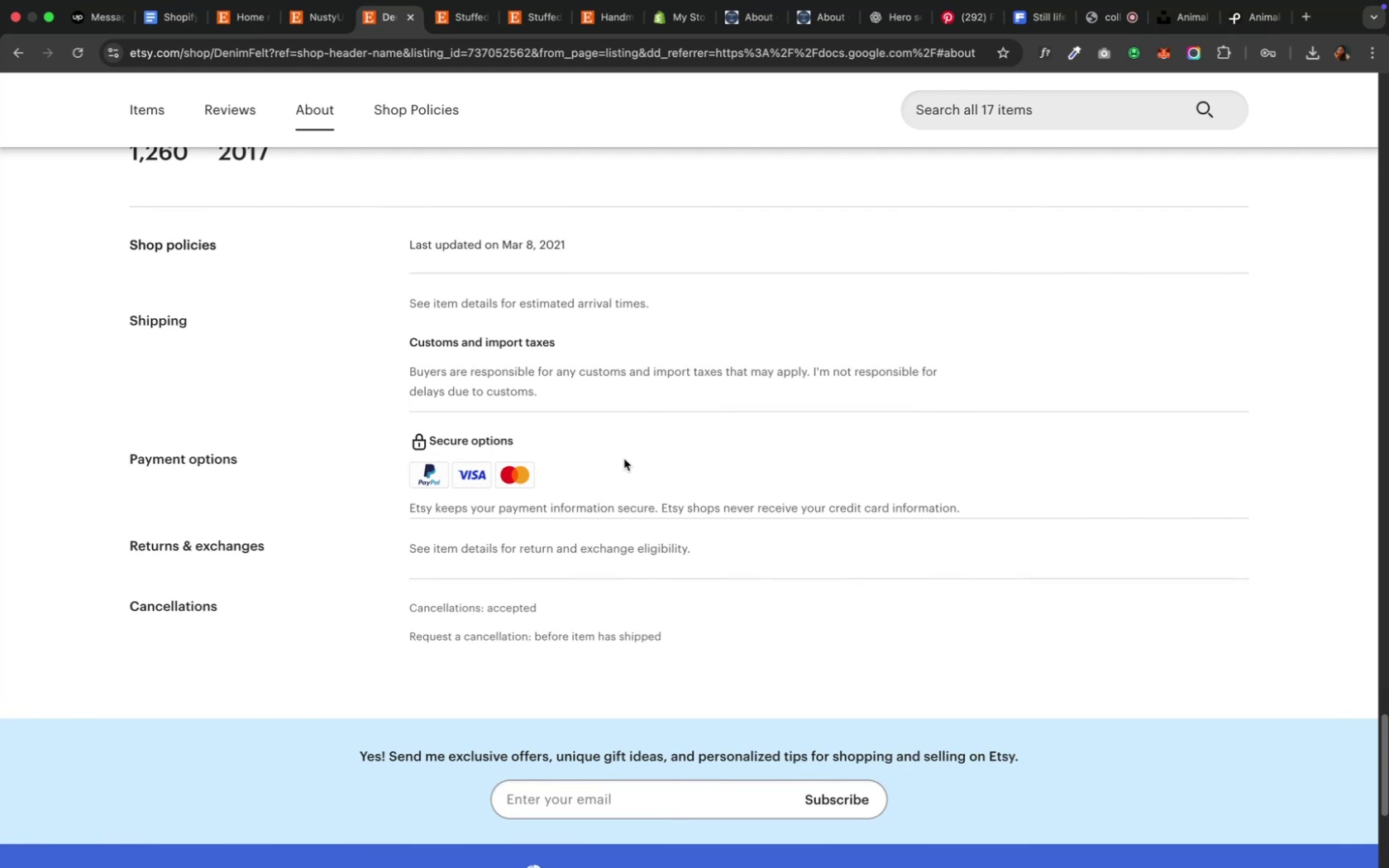 
scroll: coordinate [637, 469], scroll_direction: up, amount: 113.0
 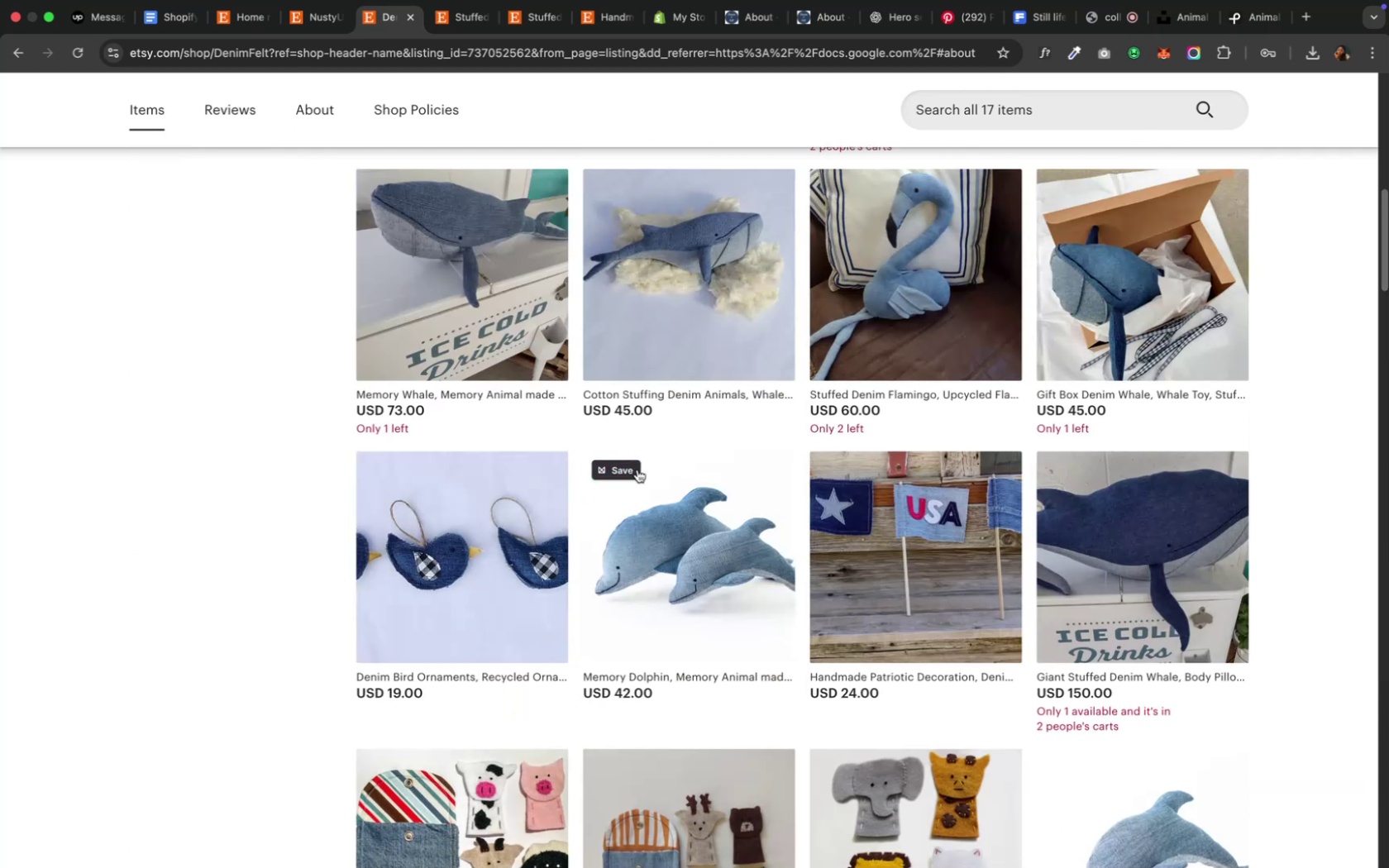 
scroll: coordinate [637, 470], scroll_direction: down, amount: 21.0
 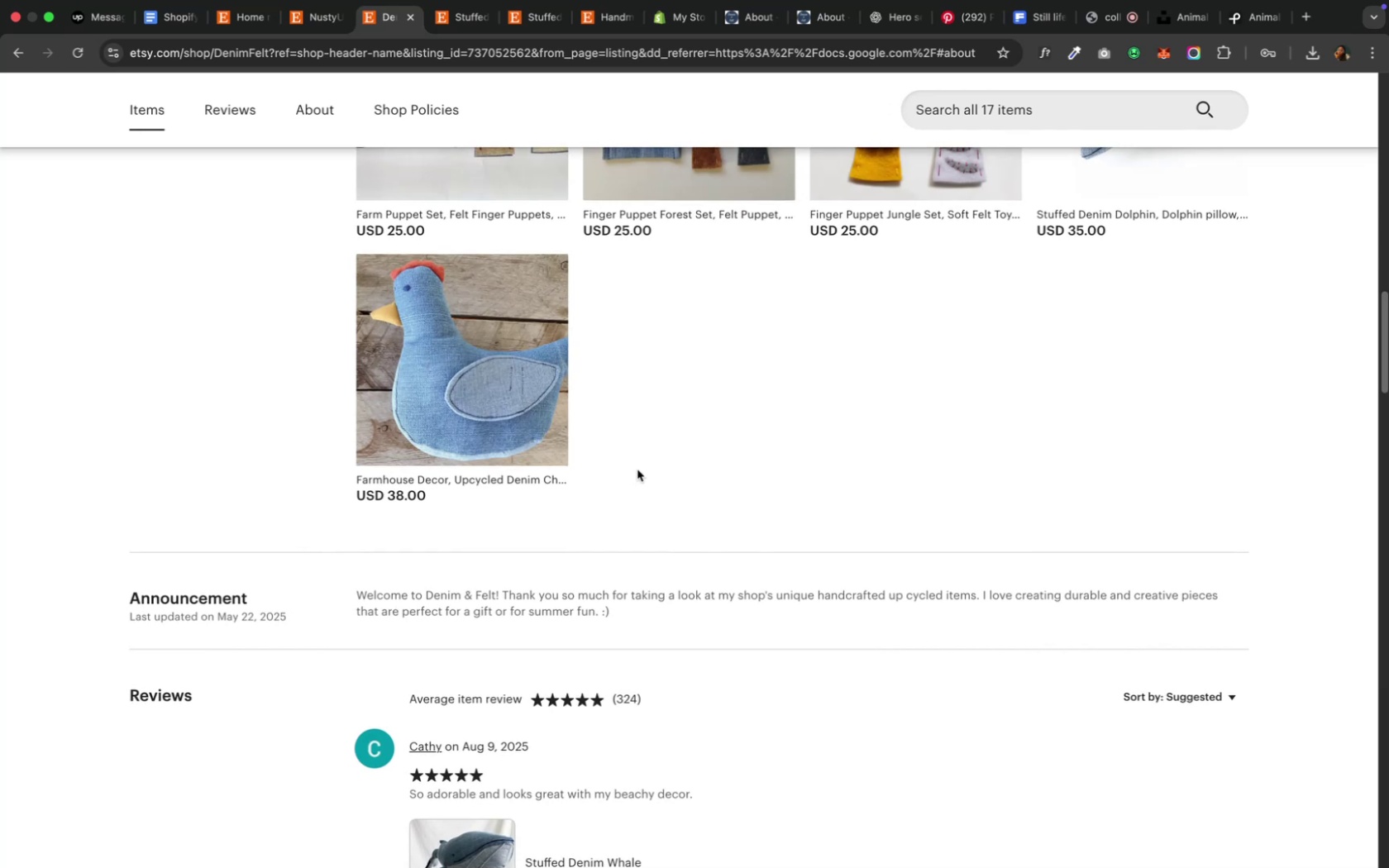 
wait(5.97)
 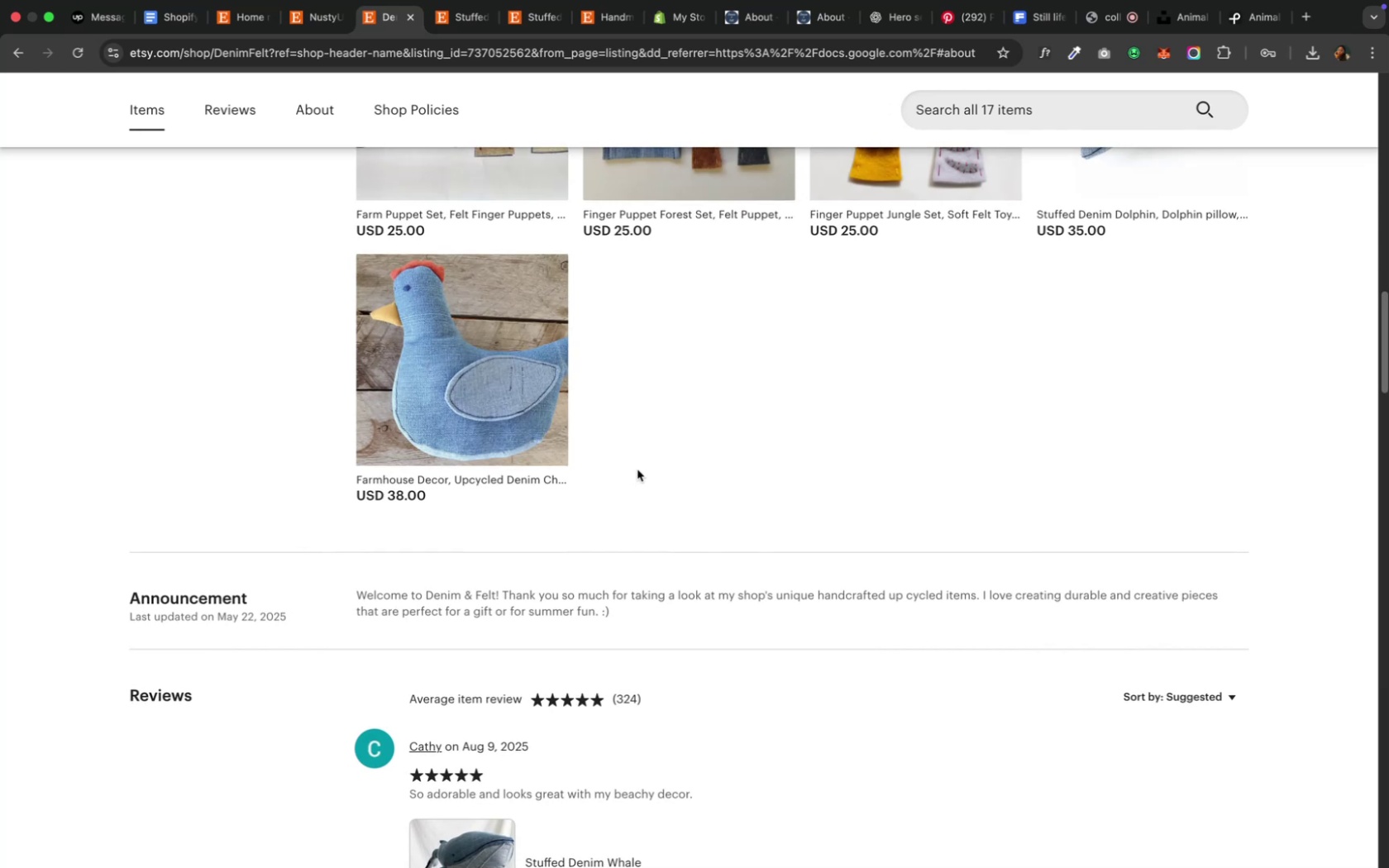 
scroll: coordinate [637, 470], scroll_direction: up, amount: 48.0
 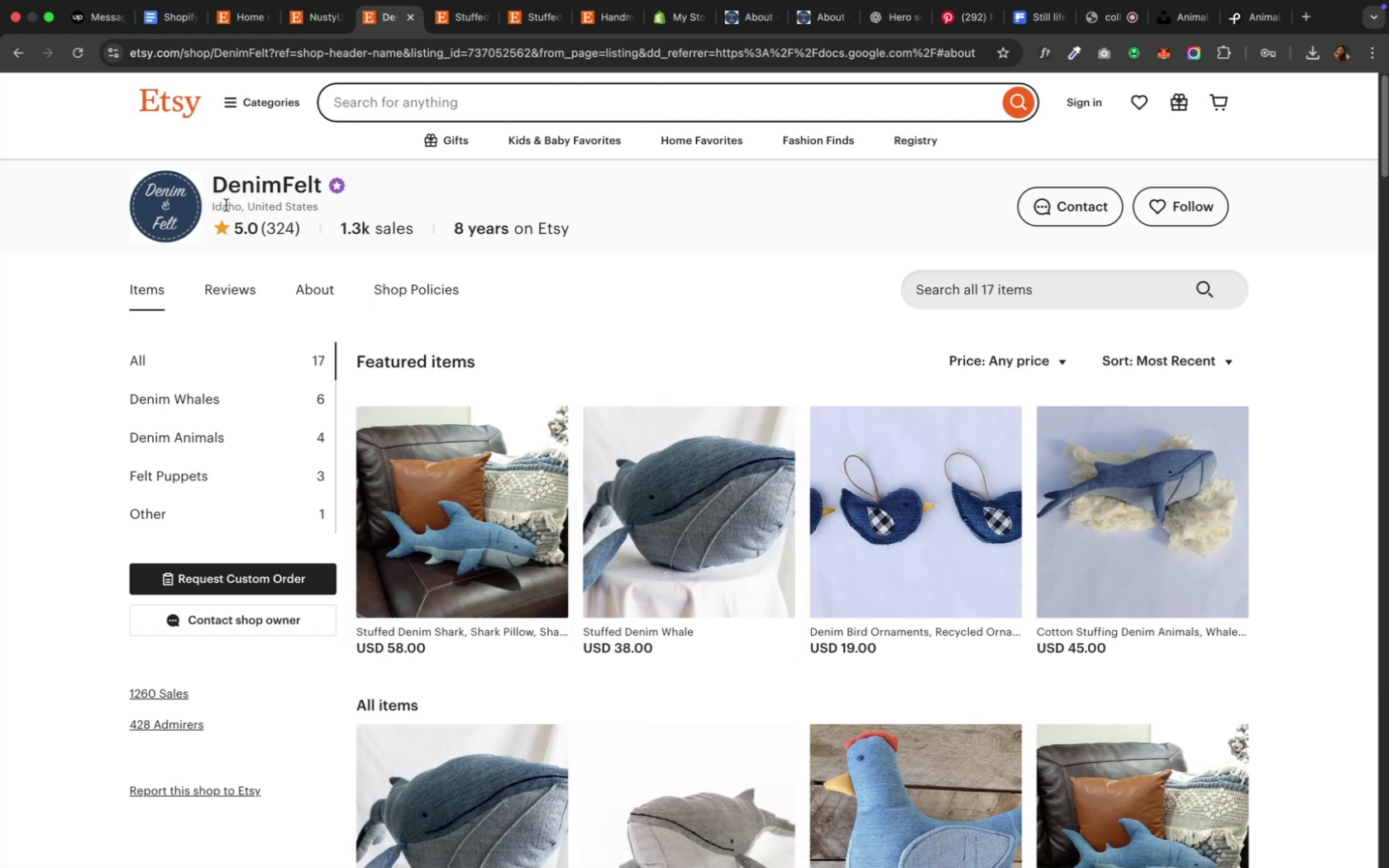 
wait(10.3)
 